 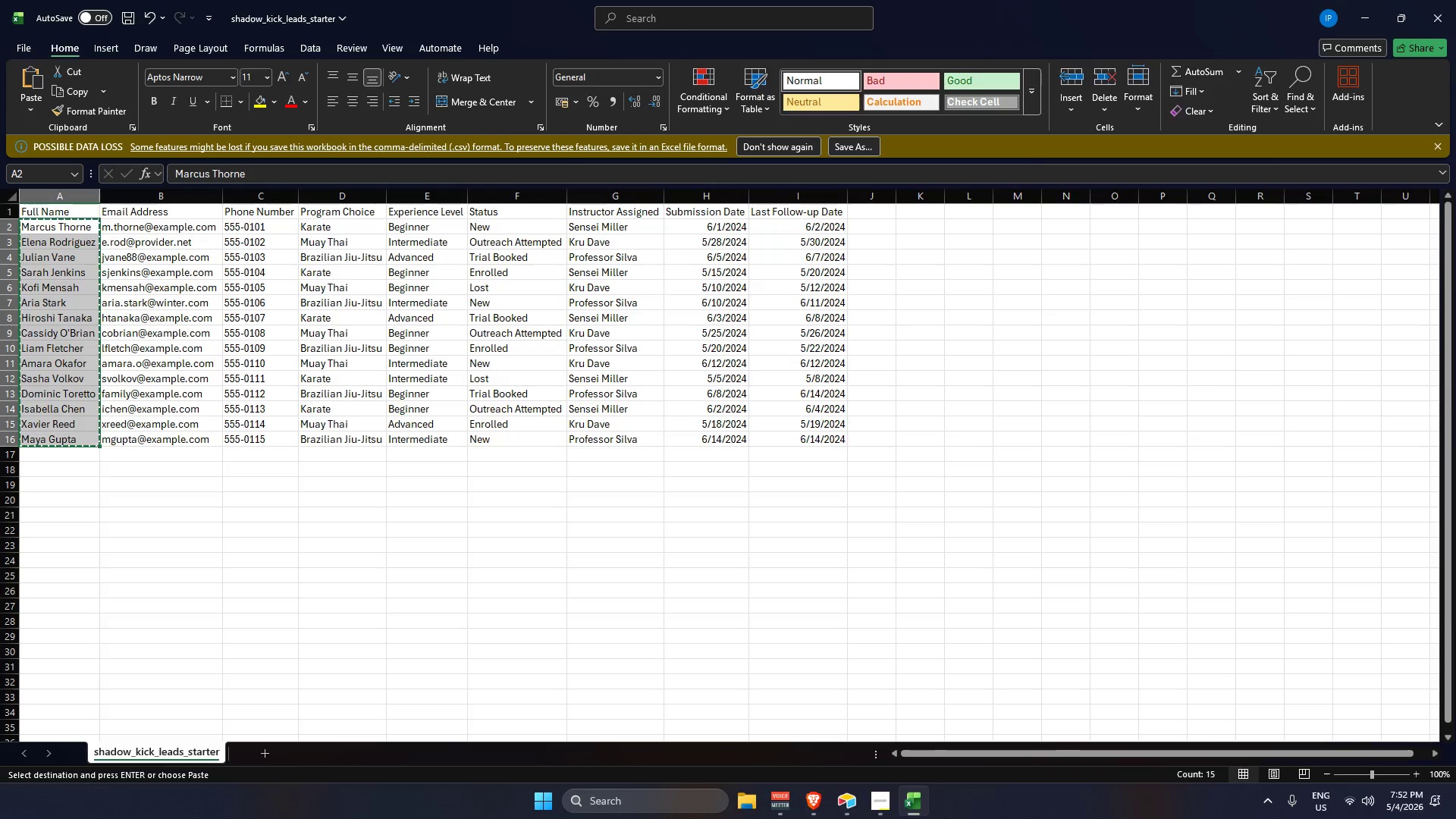 
left_click_drag(start_coordinate=[142, 228], to_coordinate=[165, 439])
 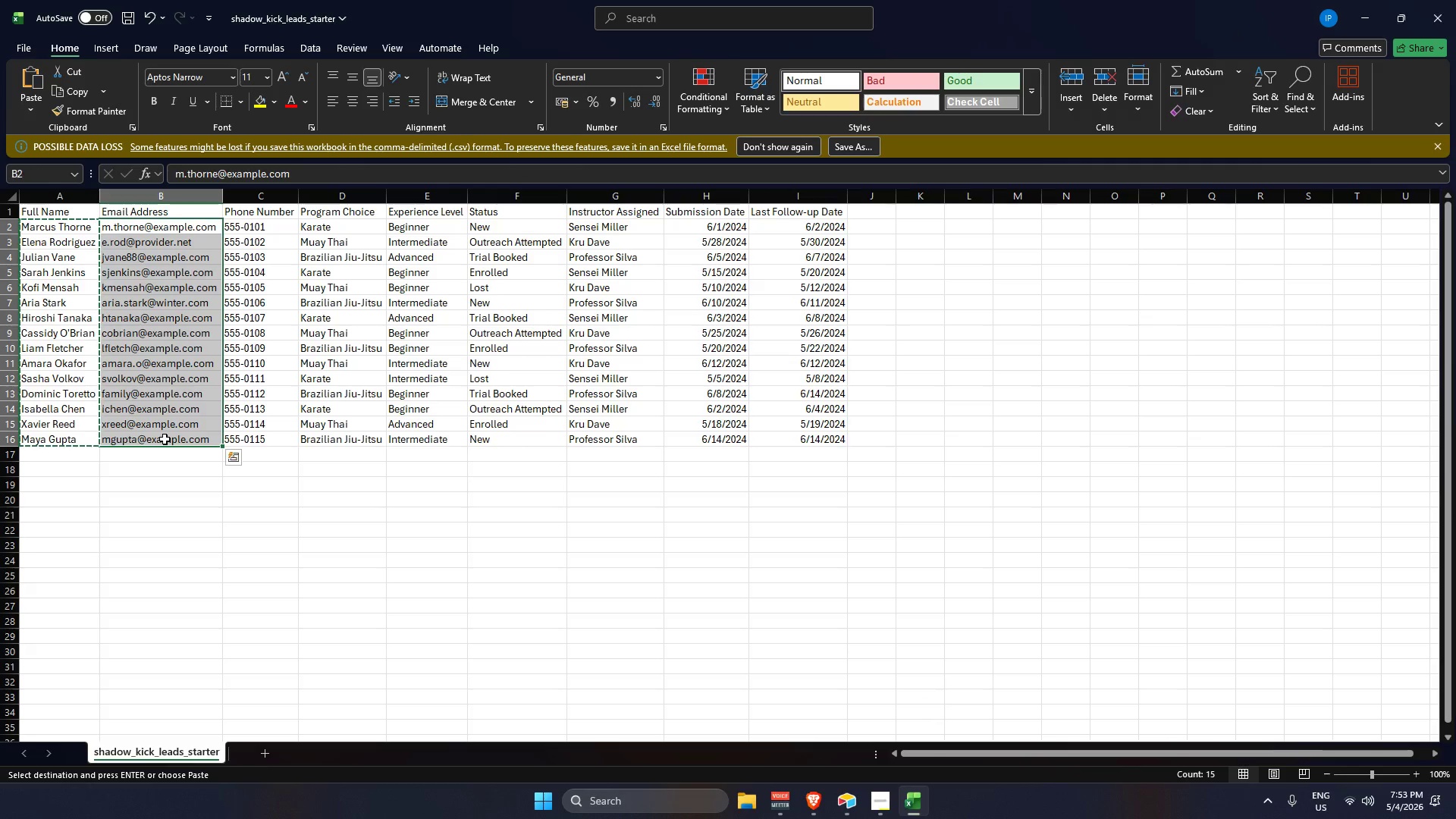 
key(Control+C)
 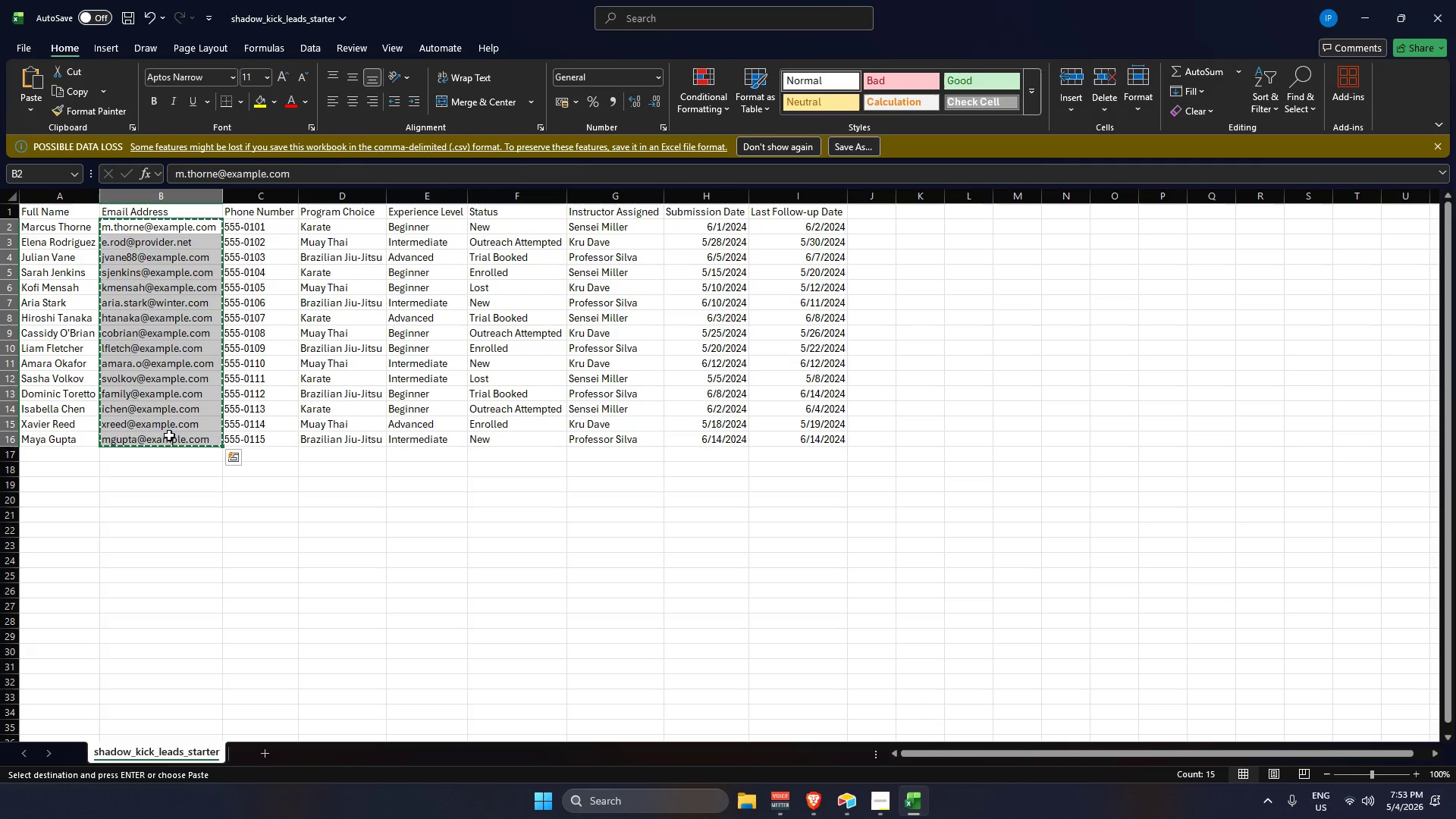 
key(Alt+AltLeft)
 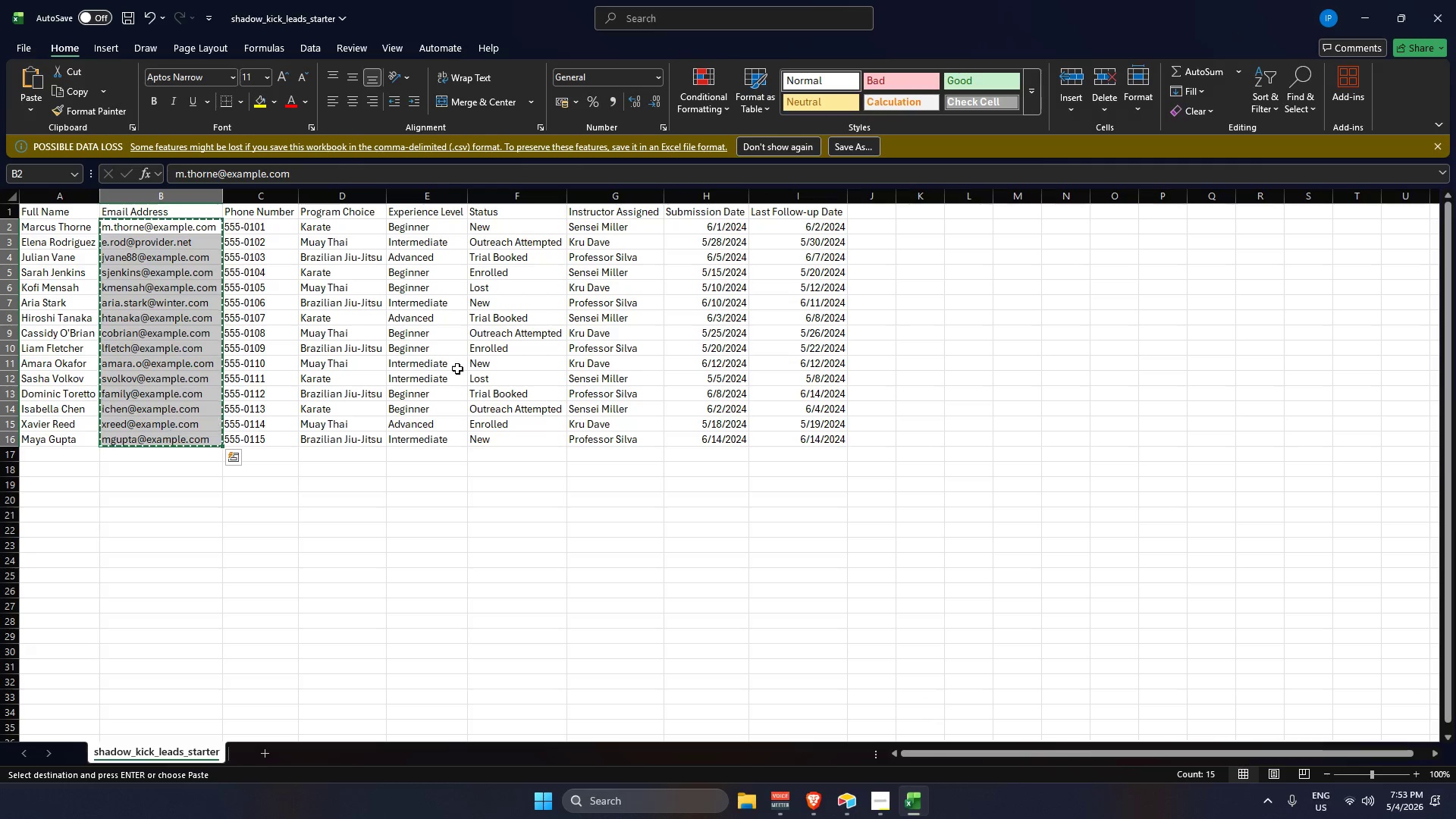 
key(Alt+Tab)
 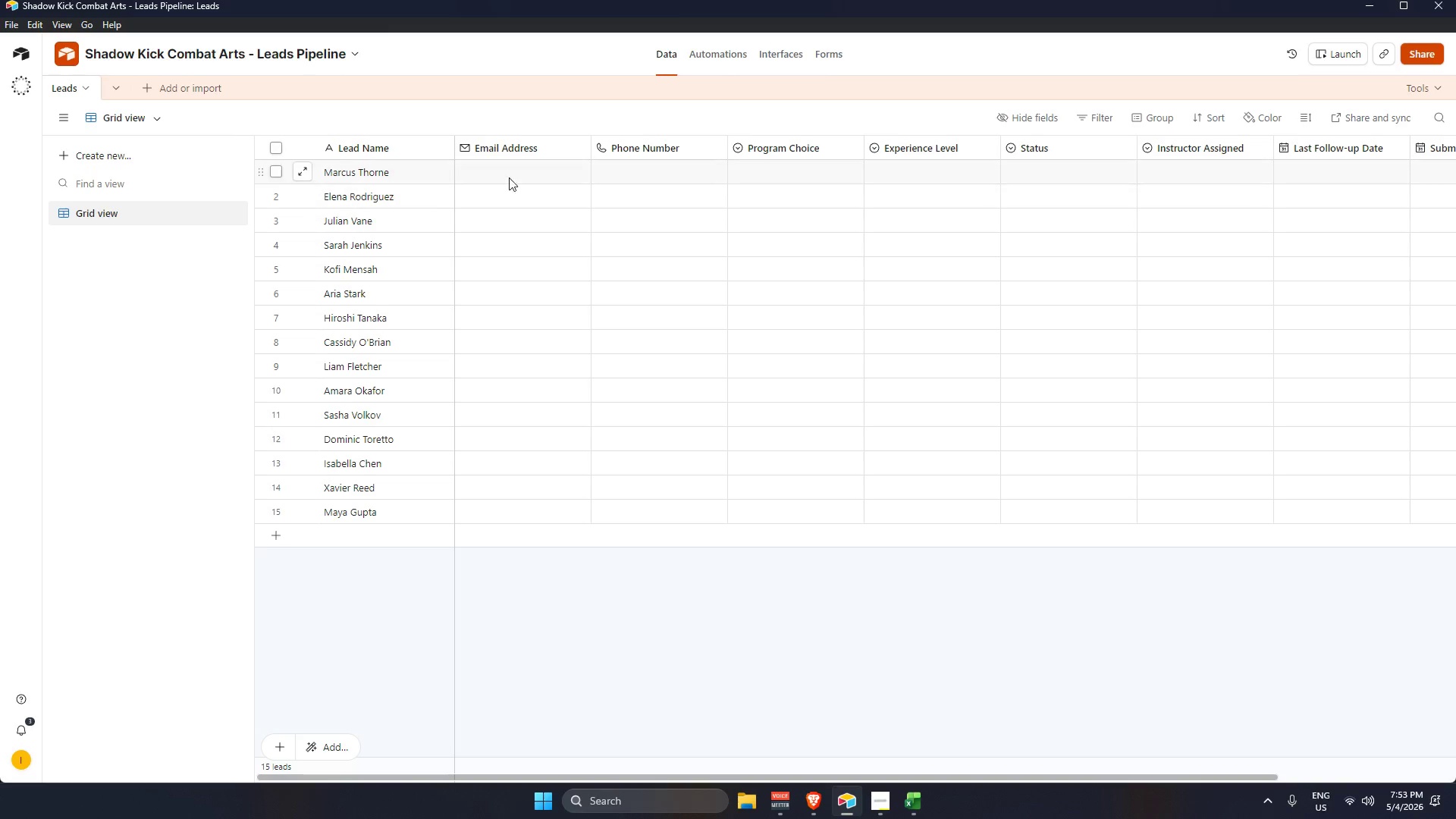 
key(Control+V)
 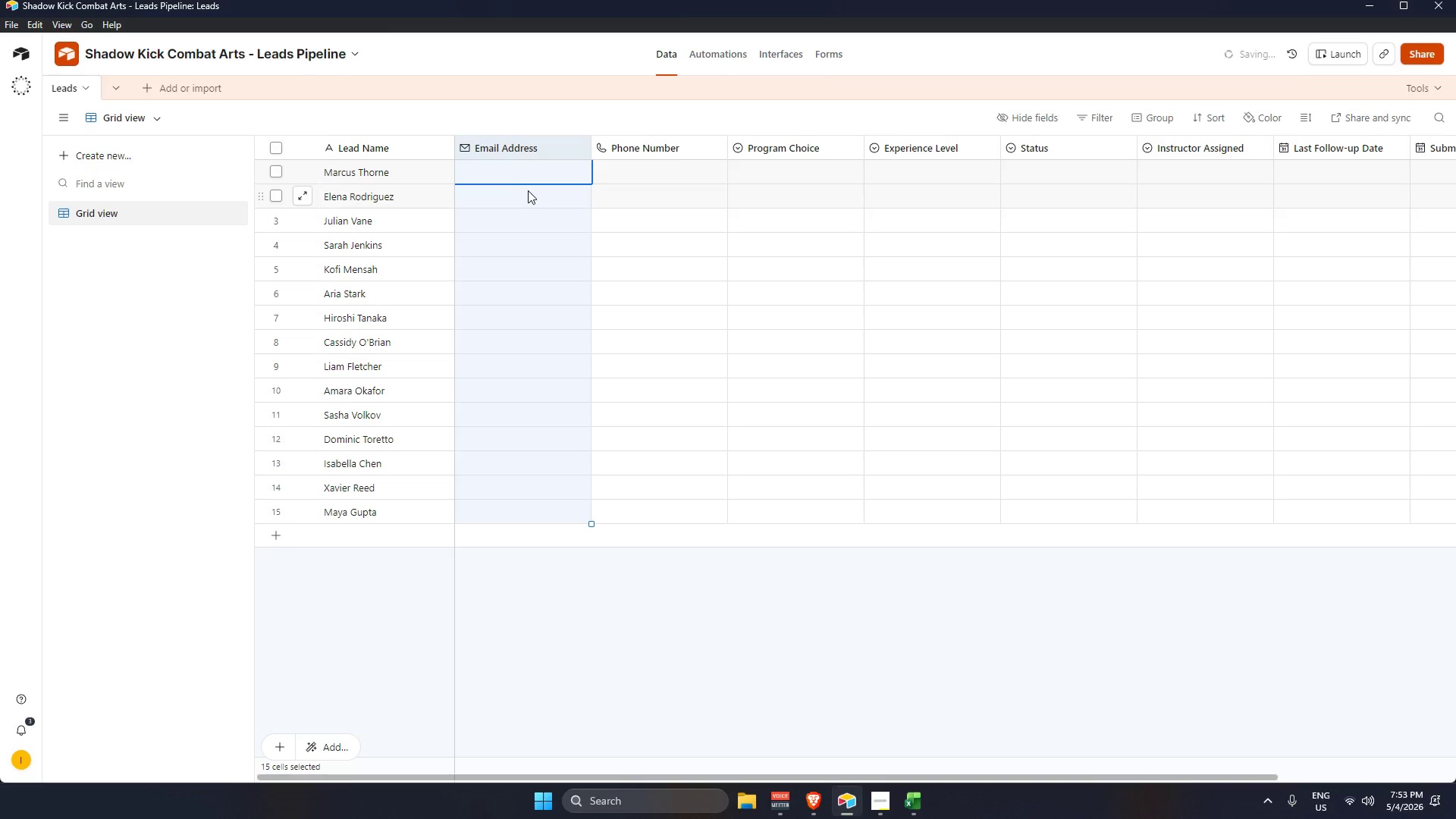 
key(Alt+AltLeft)
 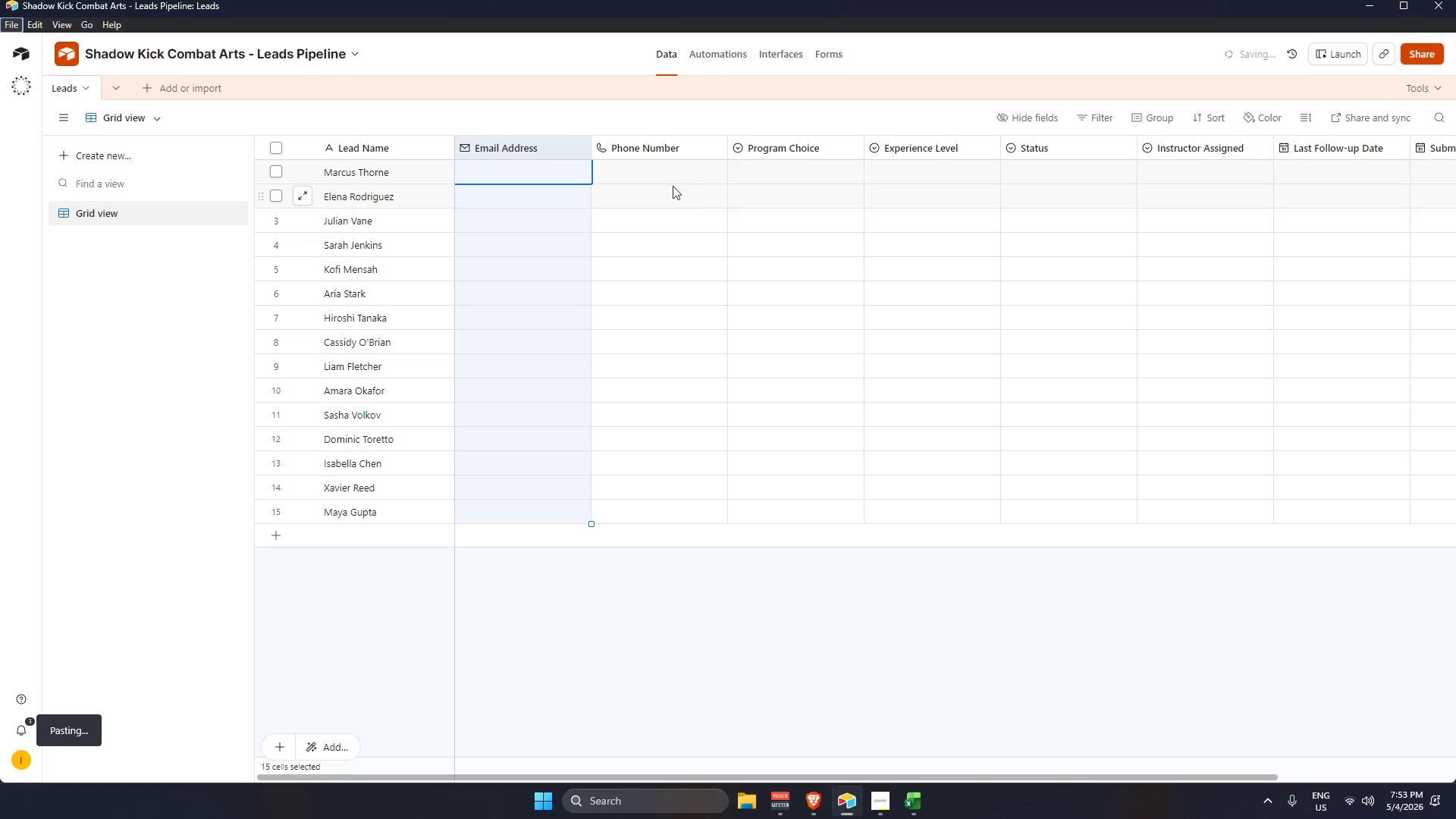 
key(Alt+AltLeft)
 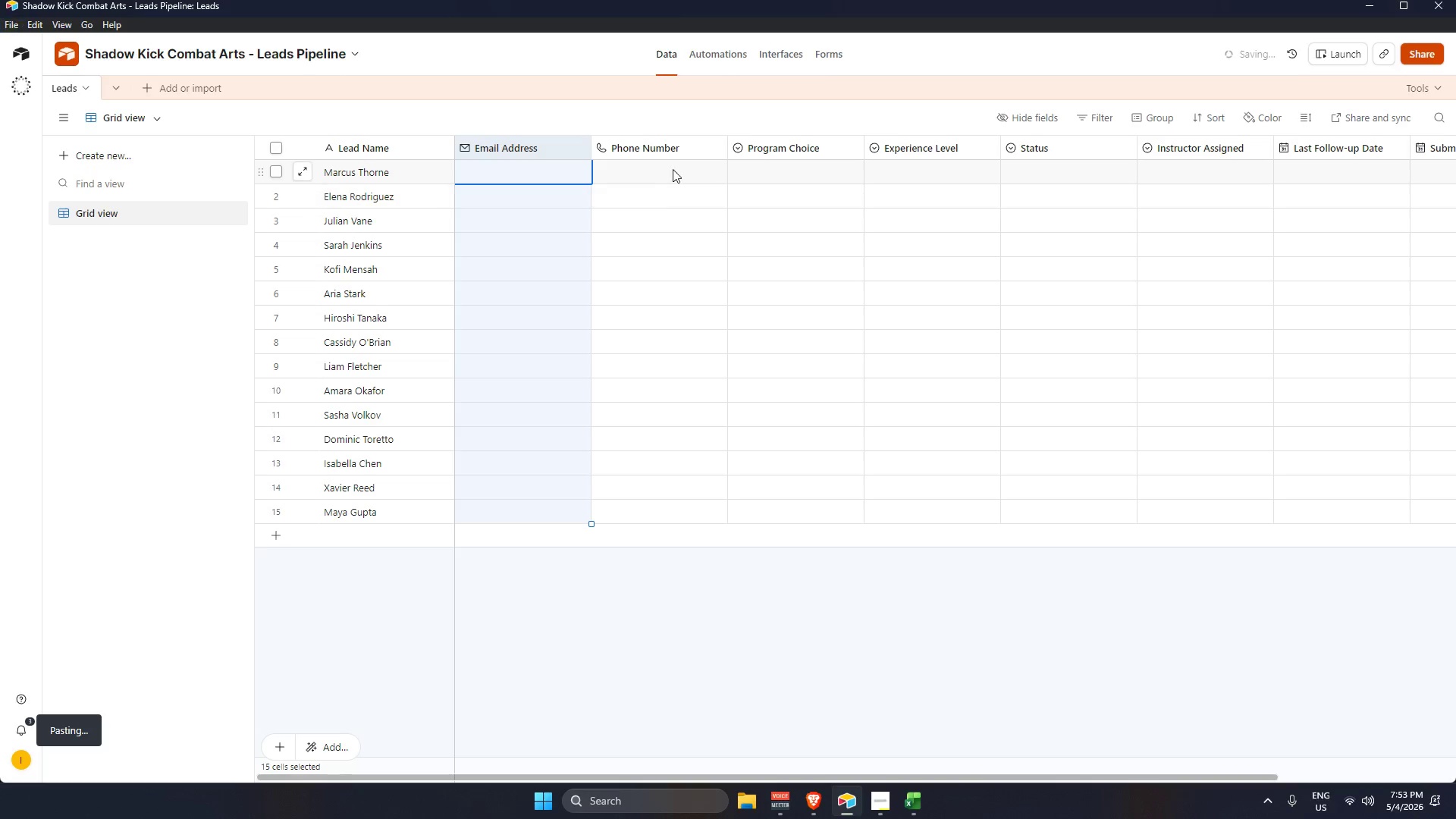 
left_click([673, 169])
 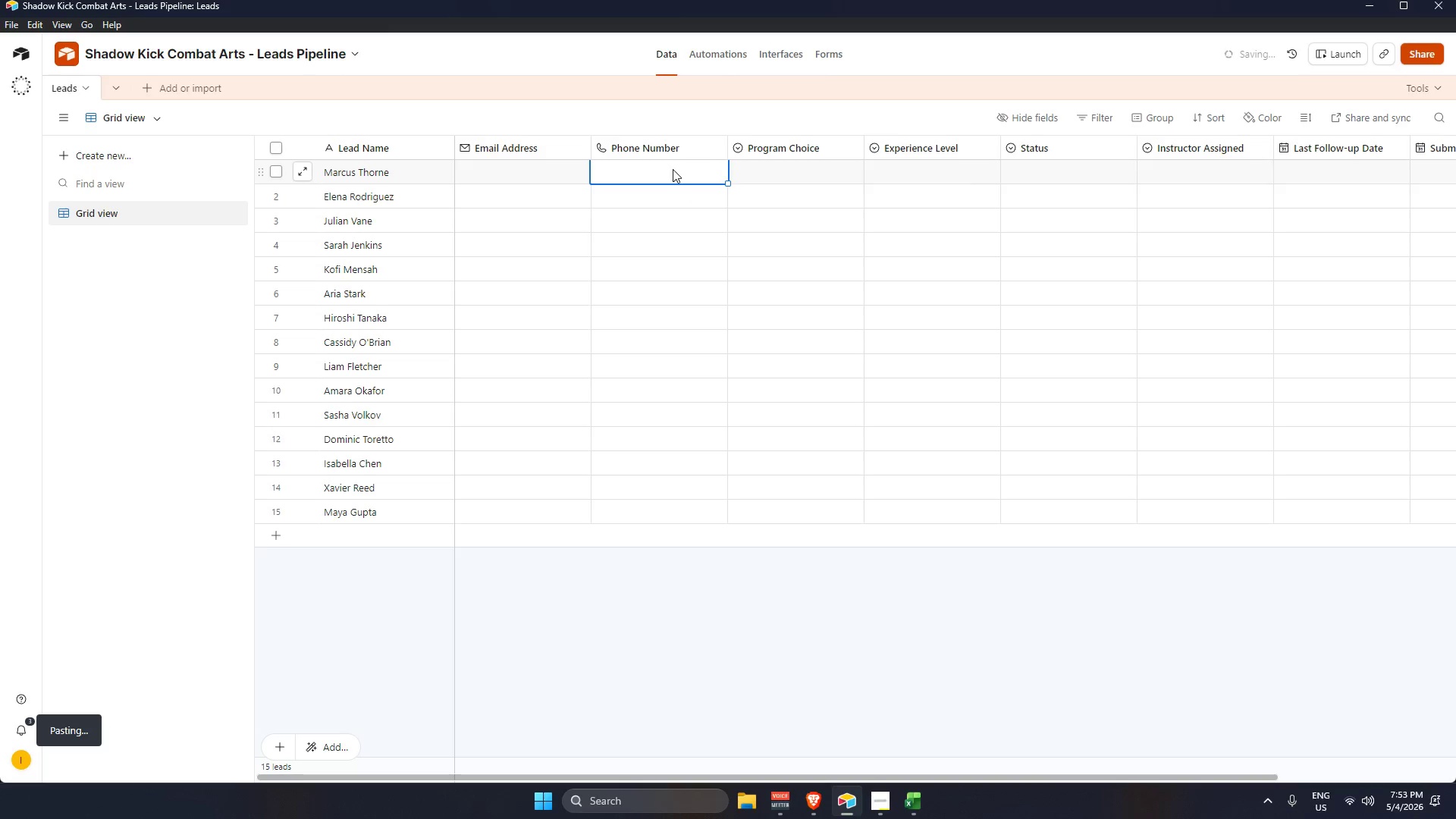 
key(Alt+AltLeft)
 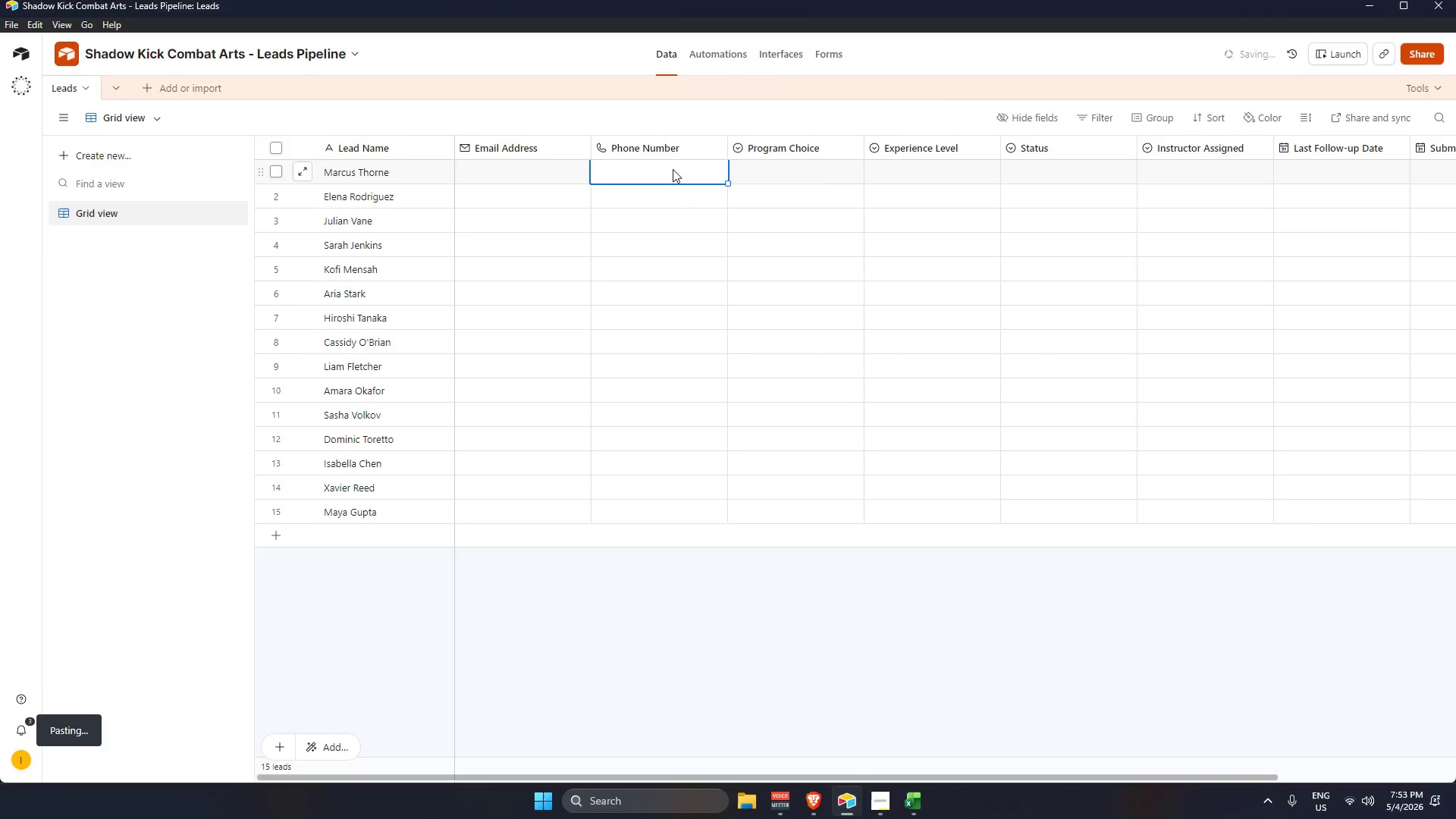 
key(Alt+Tab)
 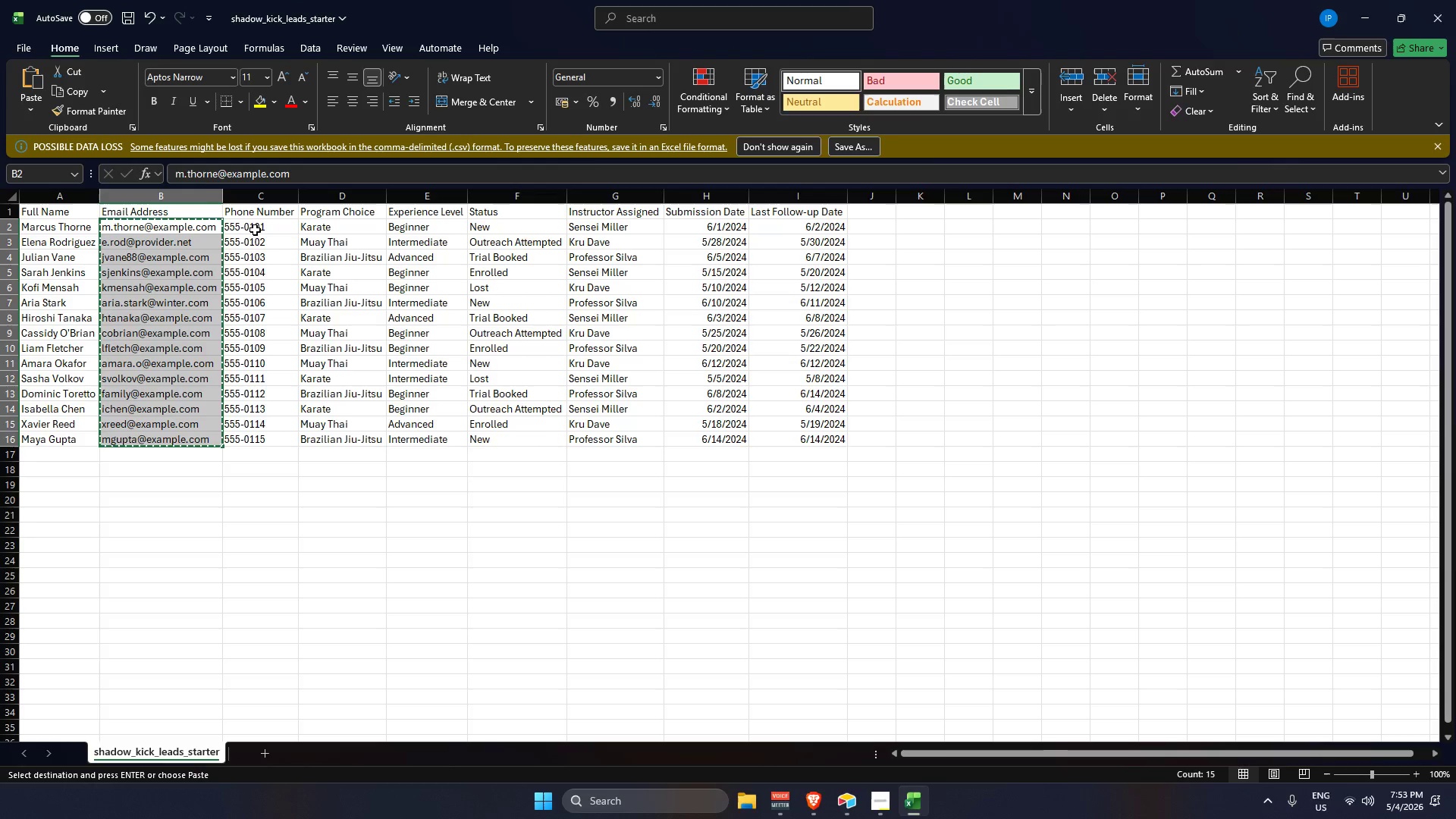 
left_click_drag(start_coordinate=[256, 230], to_coordinate=[268, 465])
 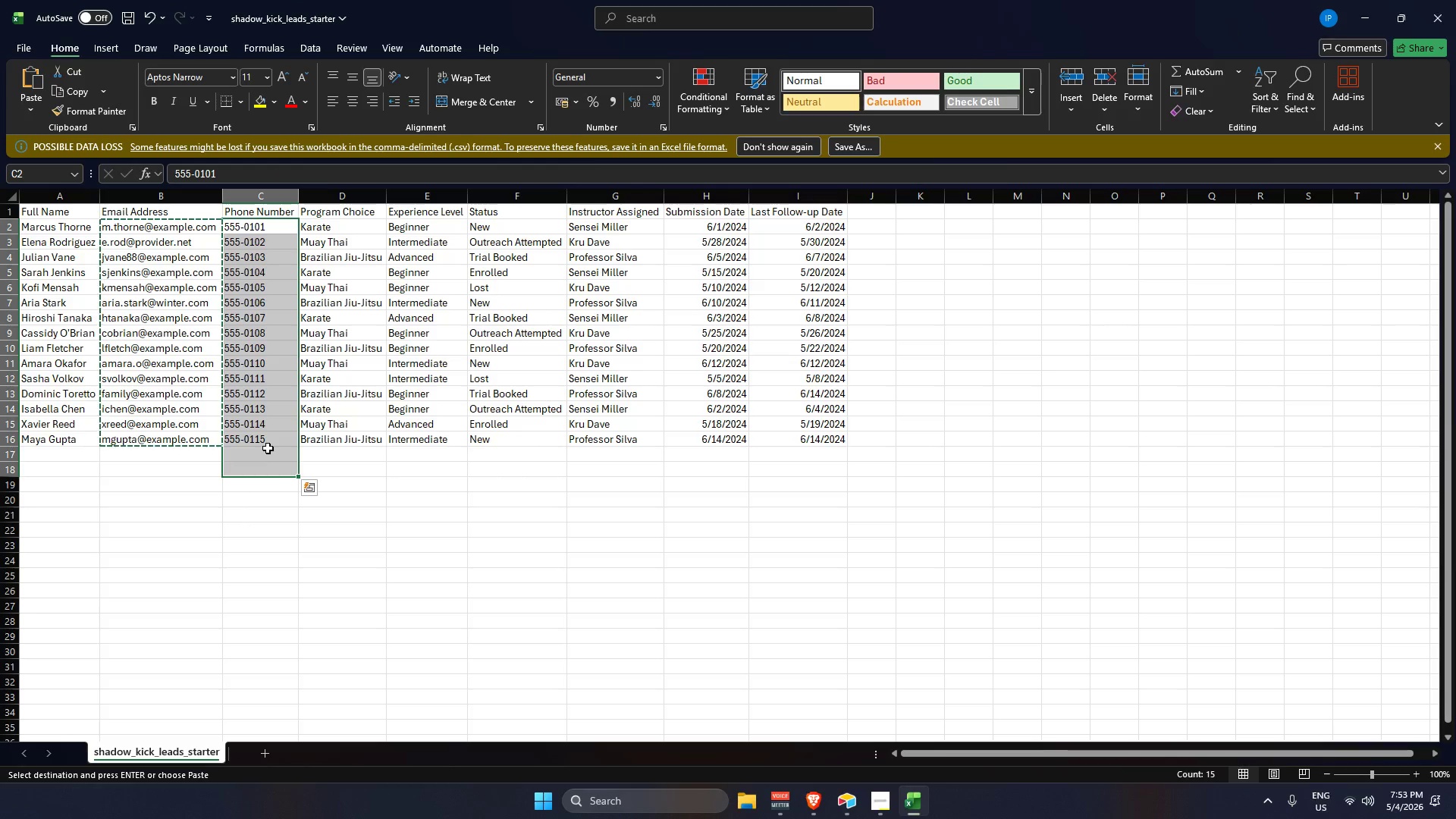 
left_click([268, 448])
 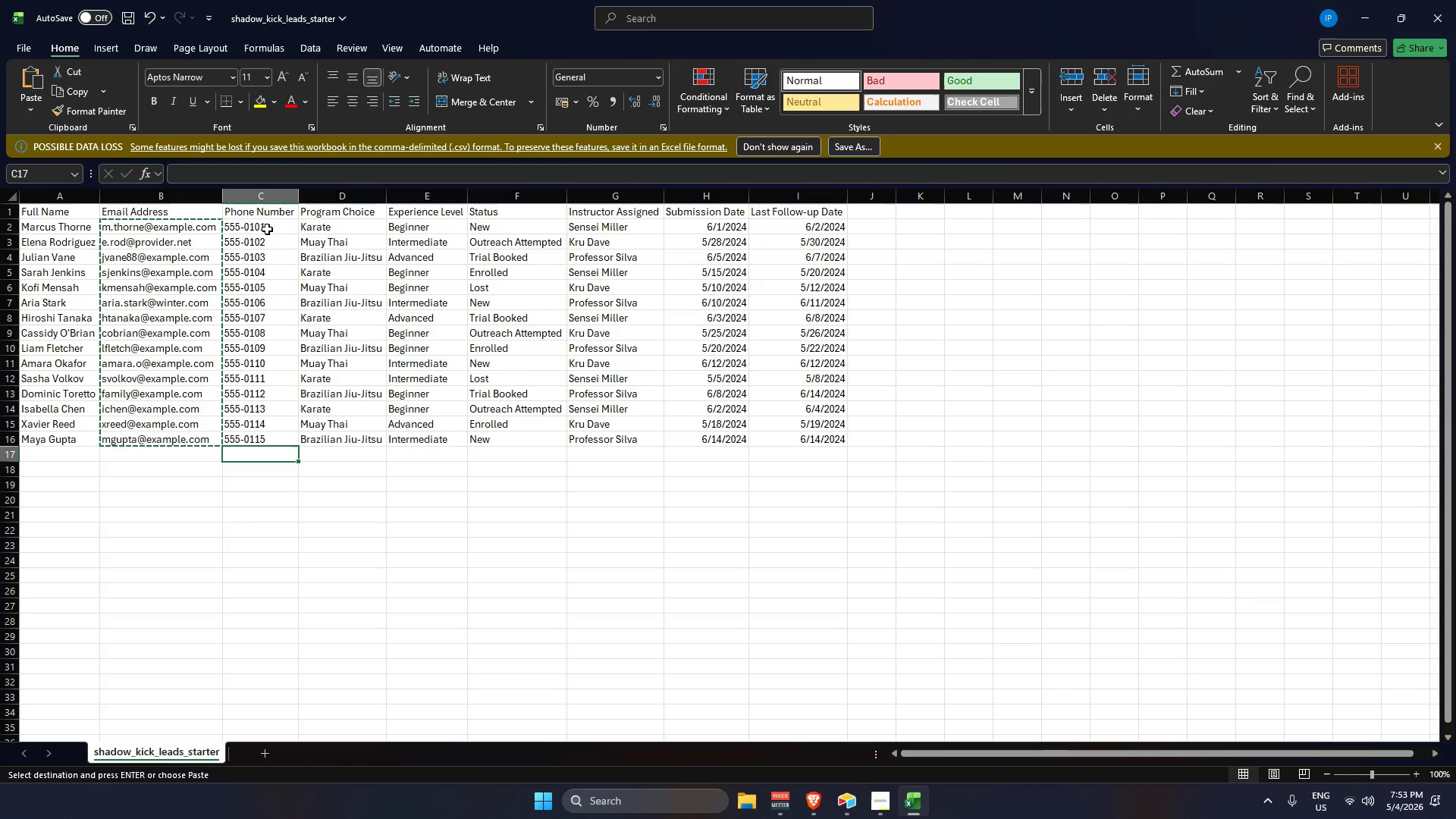 
left_click_drag(start_coordinate=[267, 229], to_coordinate=[274, 438])
 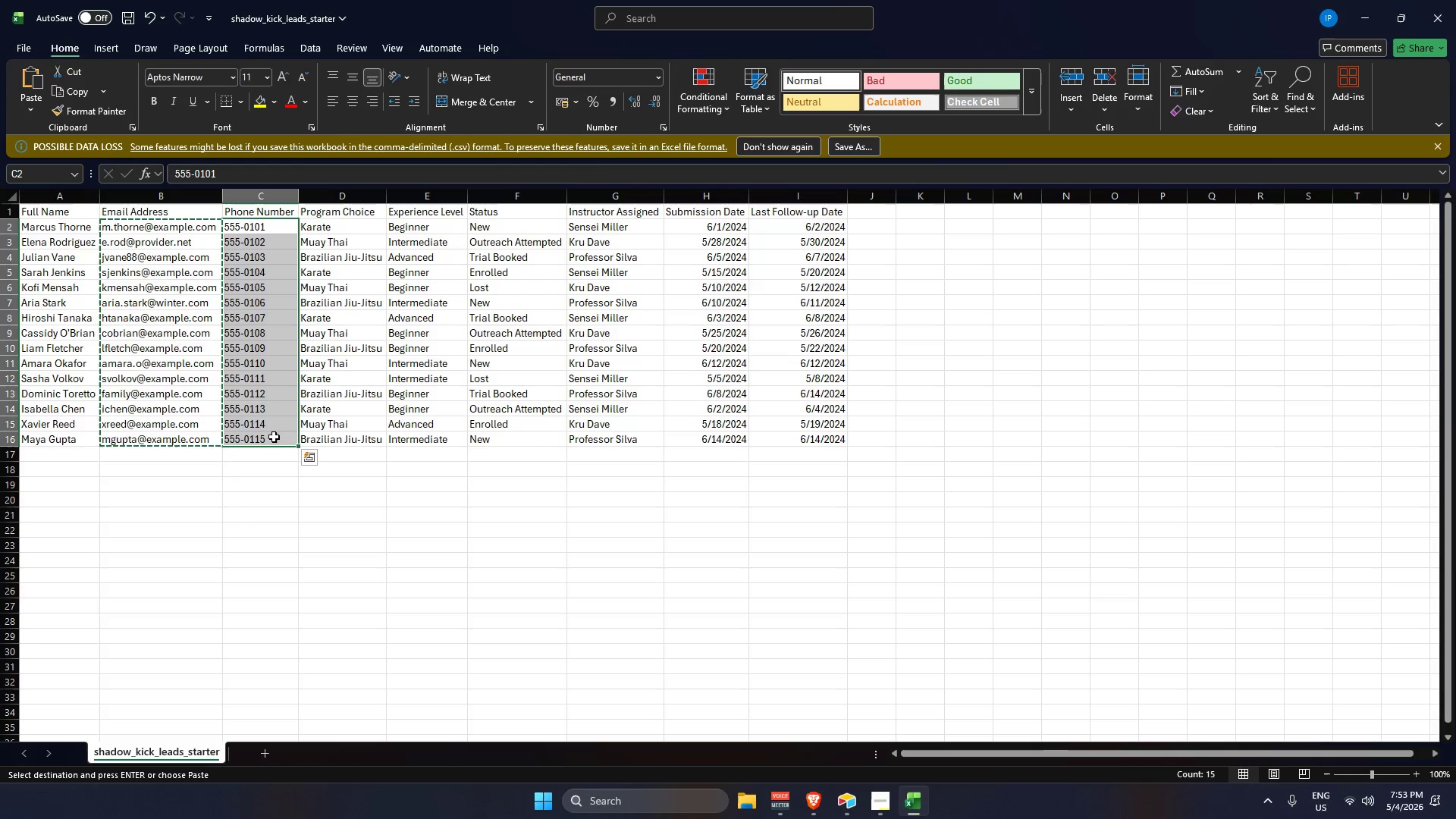 
key(Control+C)
 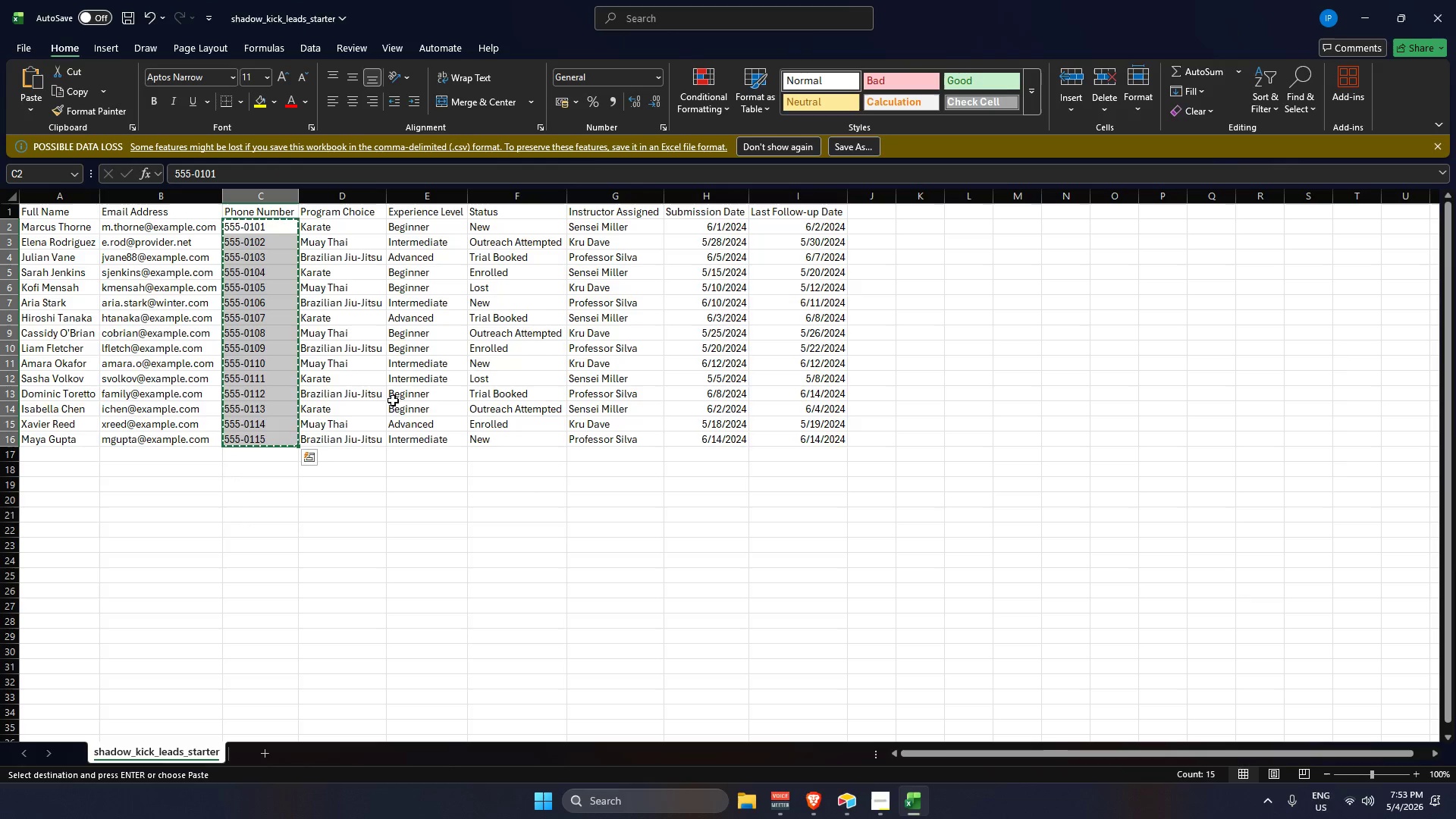 
key(Alt+AltLeft)
 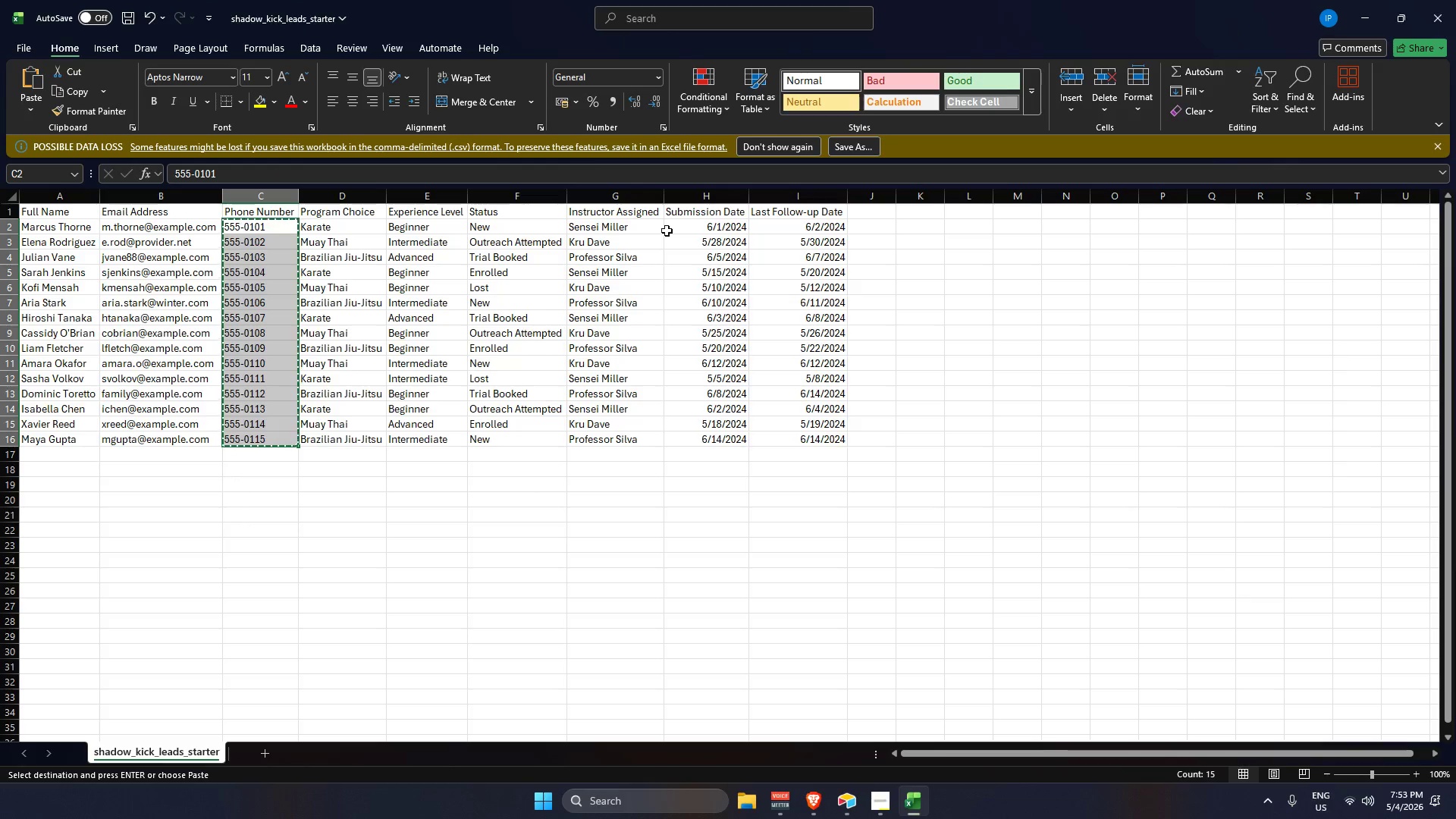 
key(Alt+Tab)
 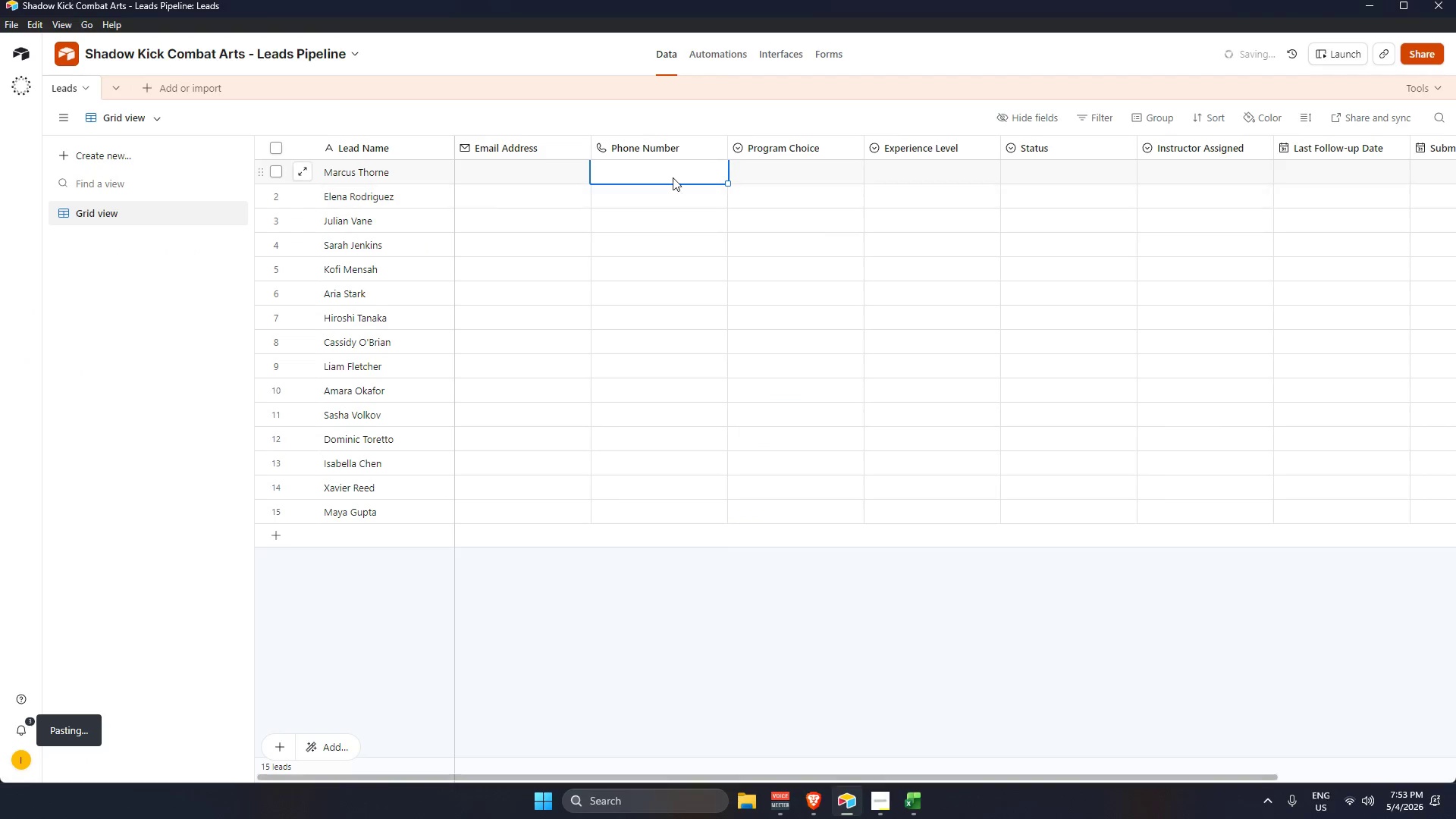 
key(Control+V)
 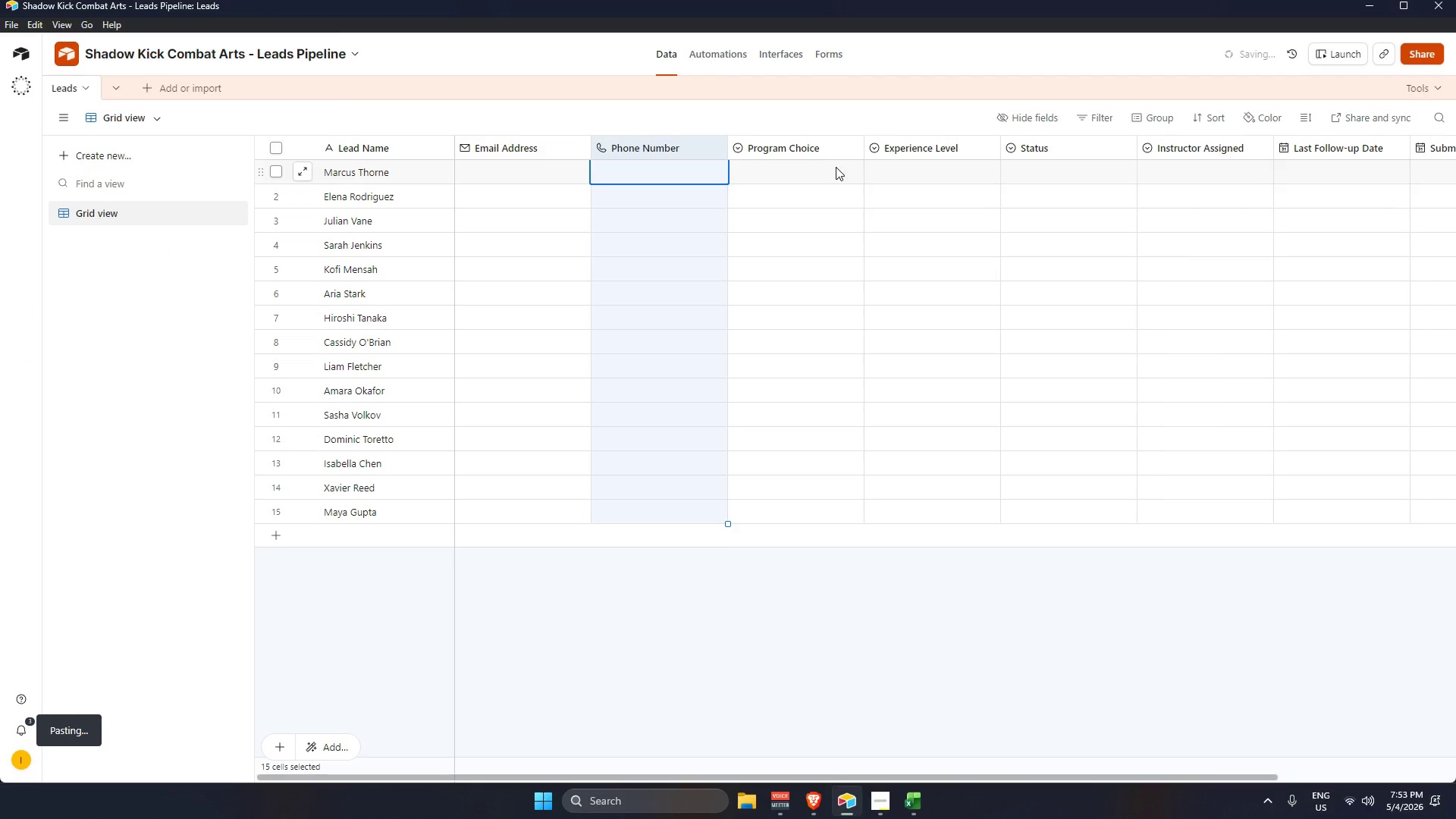 
left_click([833, 167])
 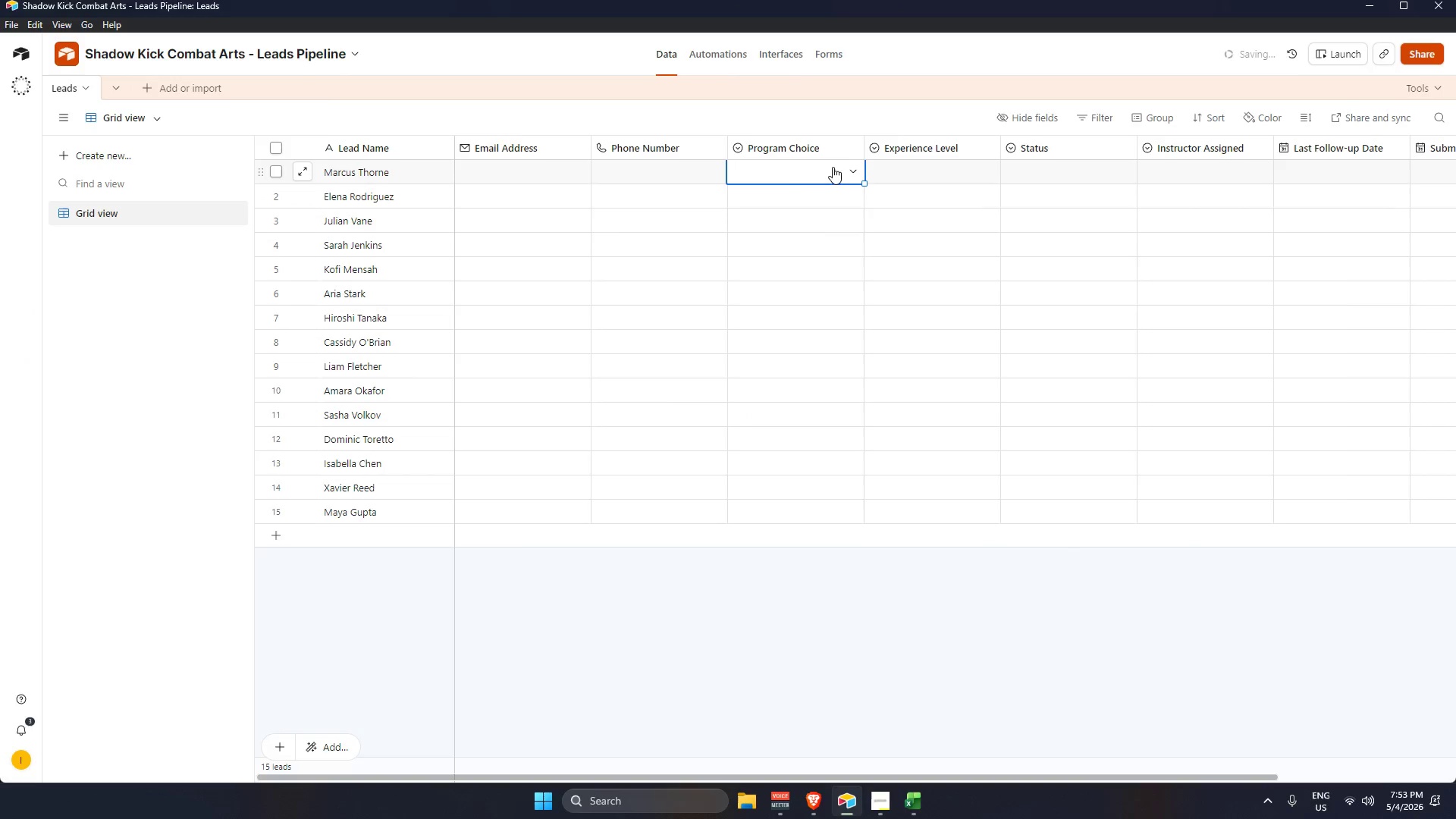 
key(Alt+AltLeft)
 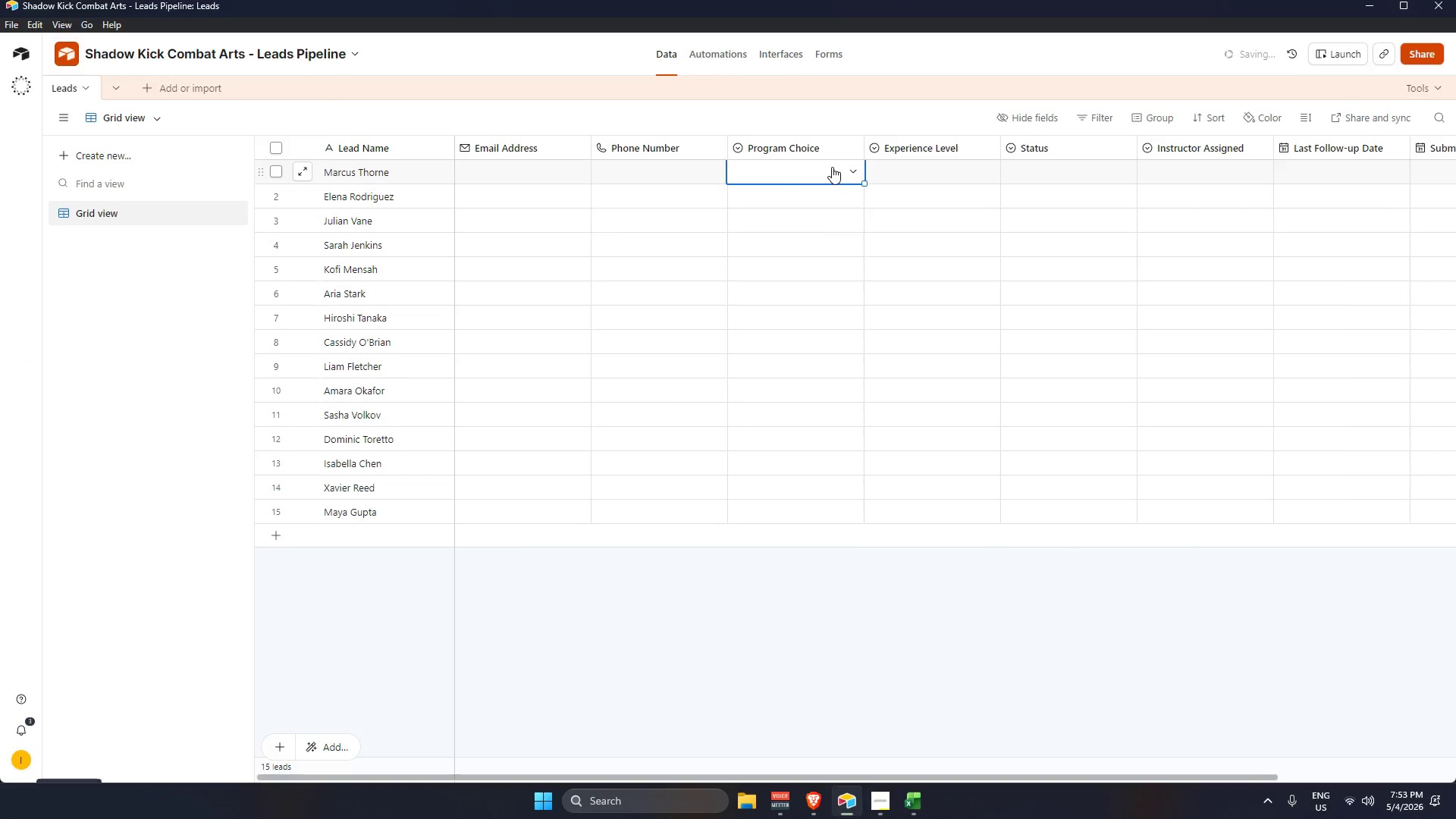 
key(Alt+Tab)
 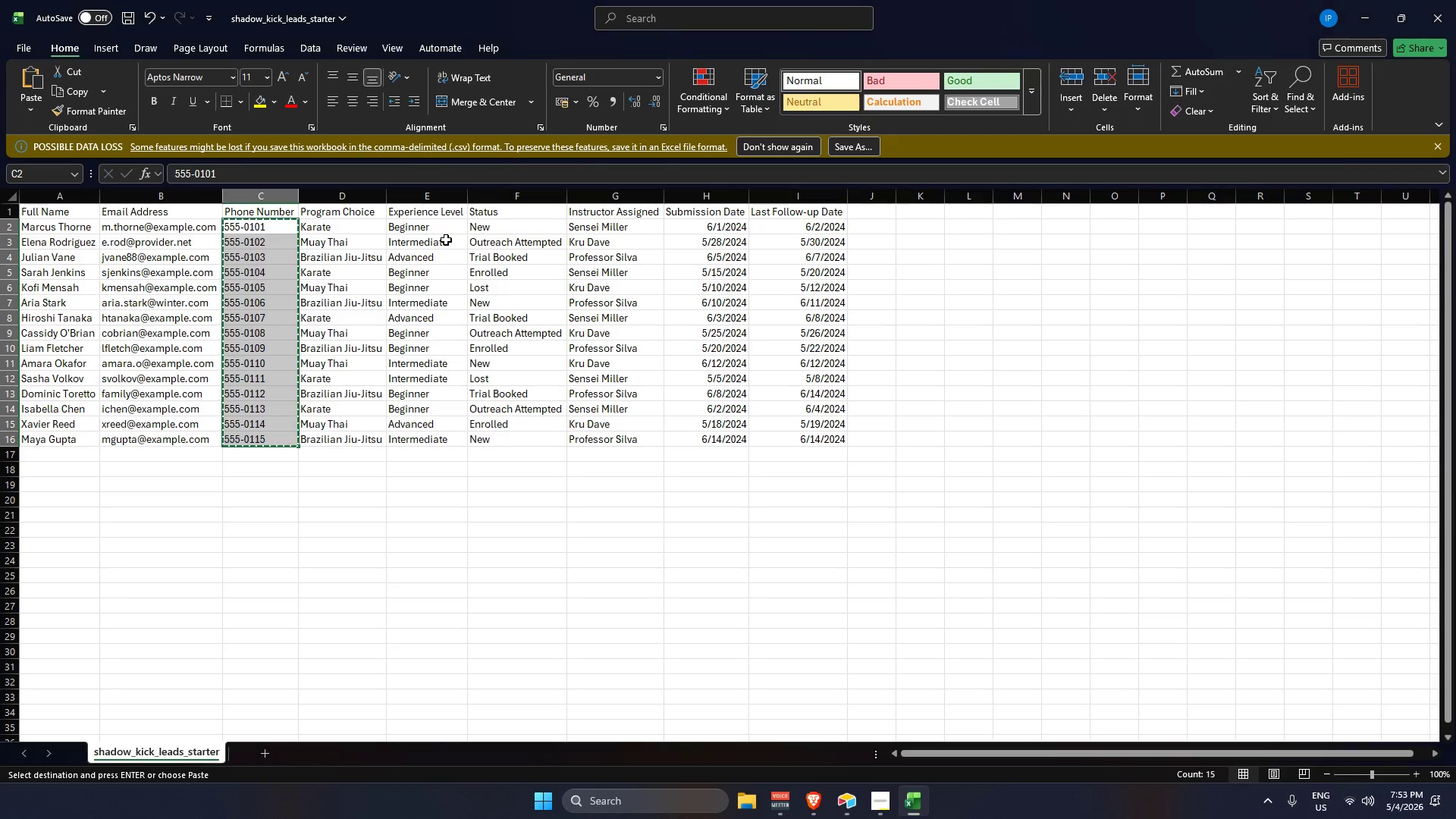 
key(Alt+AltLeft)
 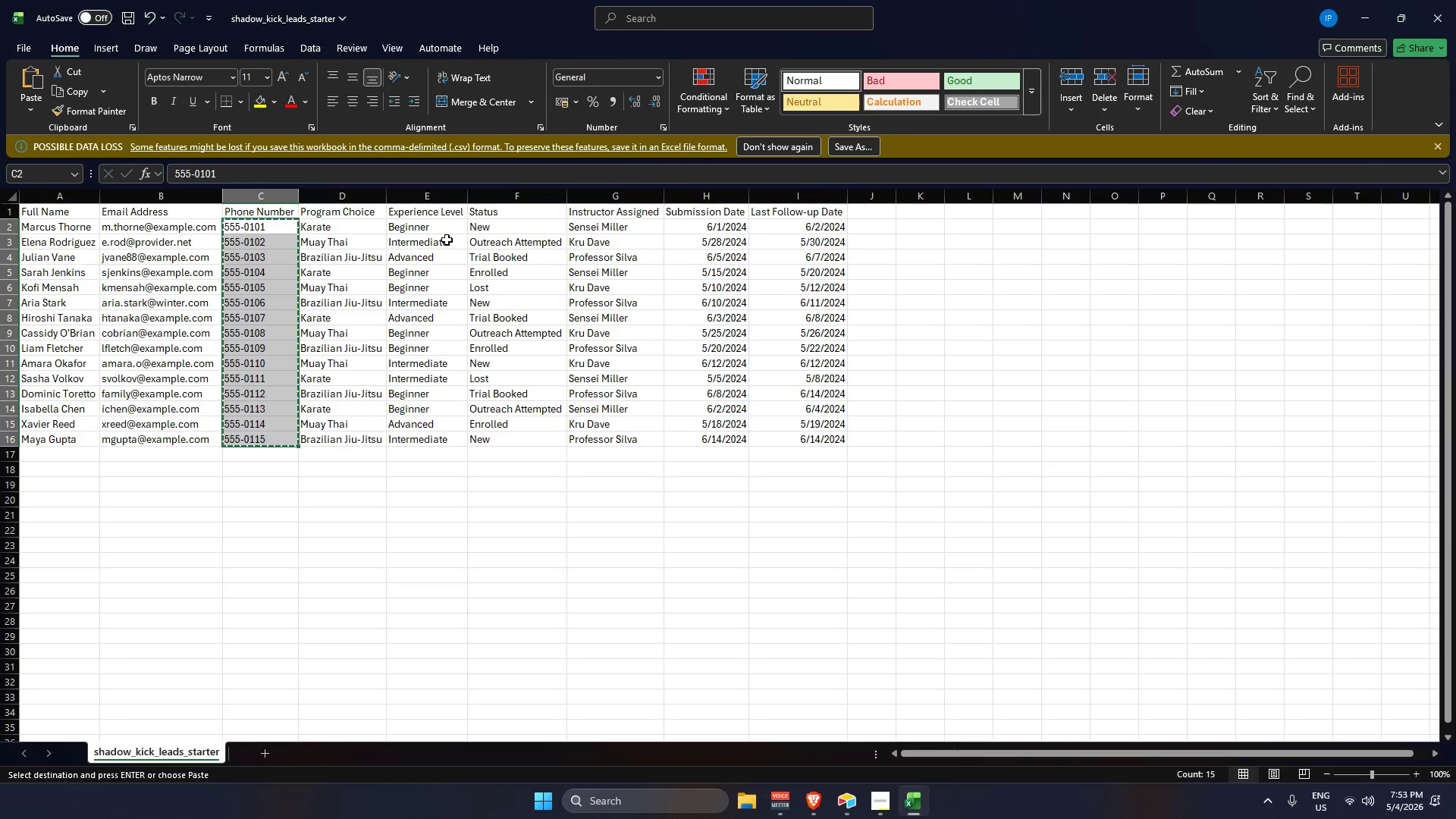 
key(Alt+Tab)
 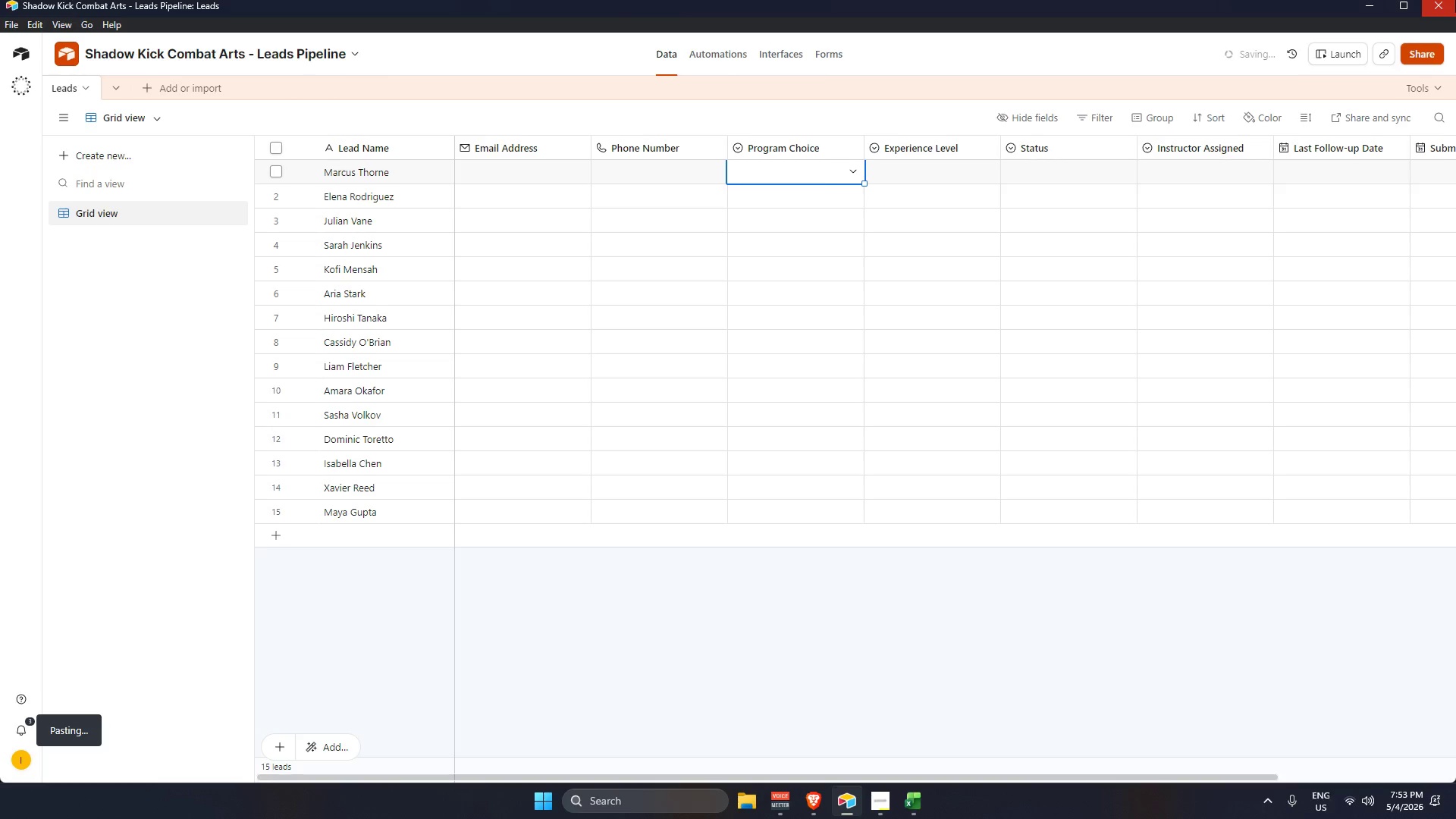 
left_click([1455, 0])
 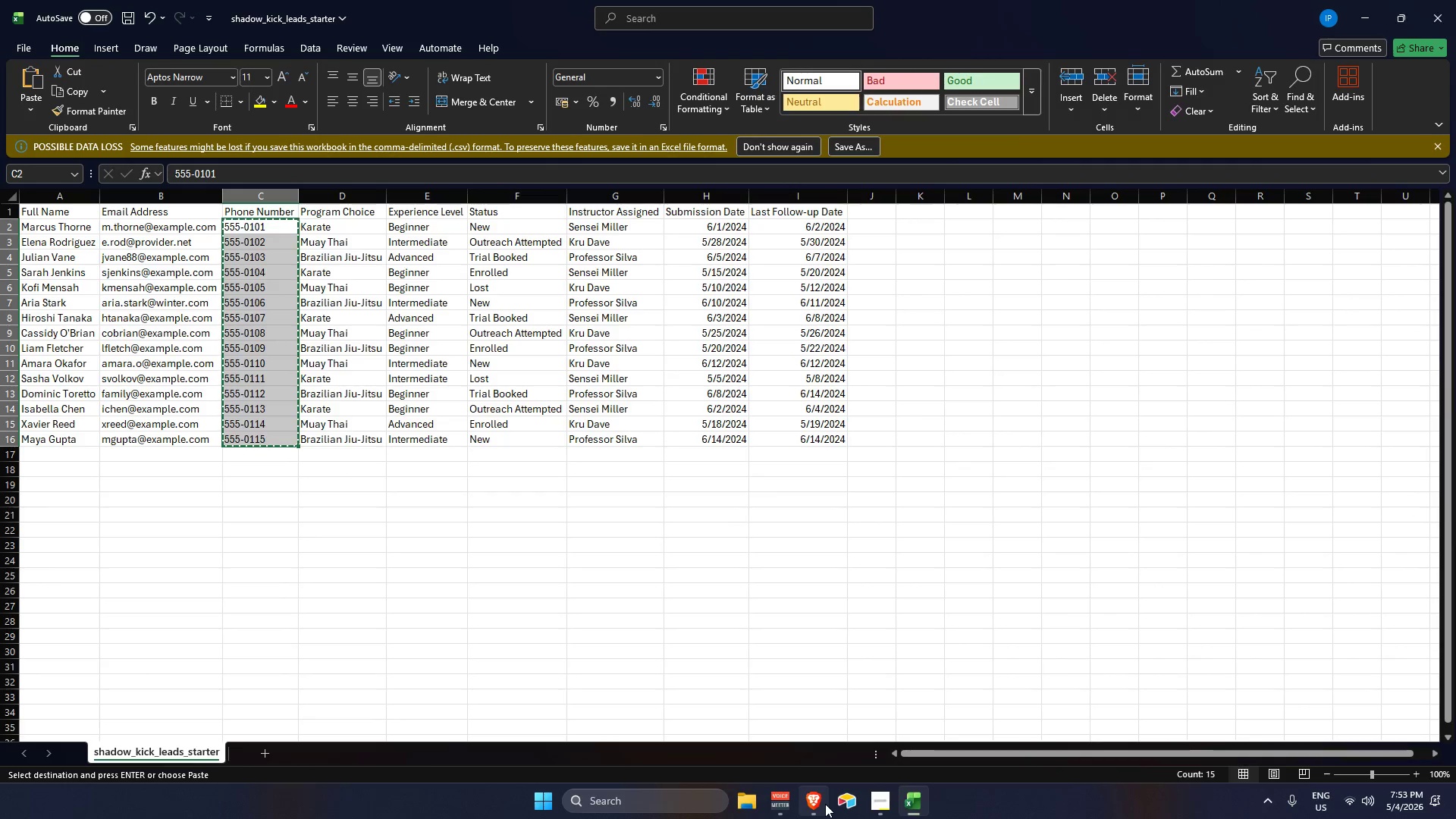 
left_click([843, 802])
 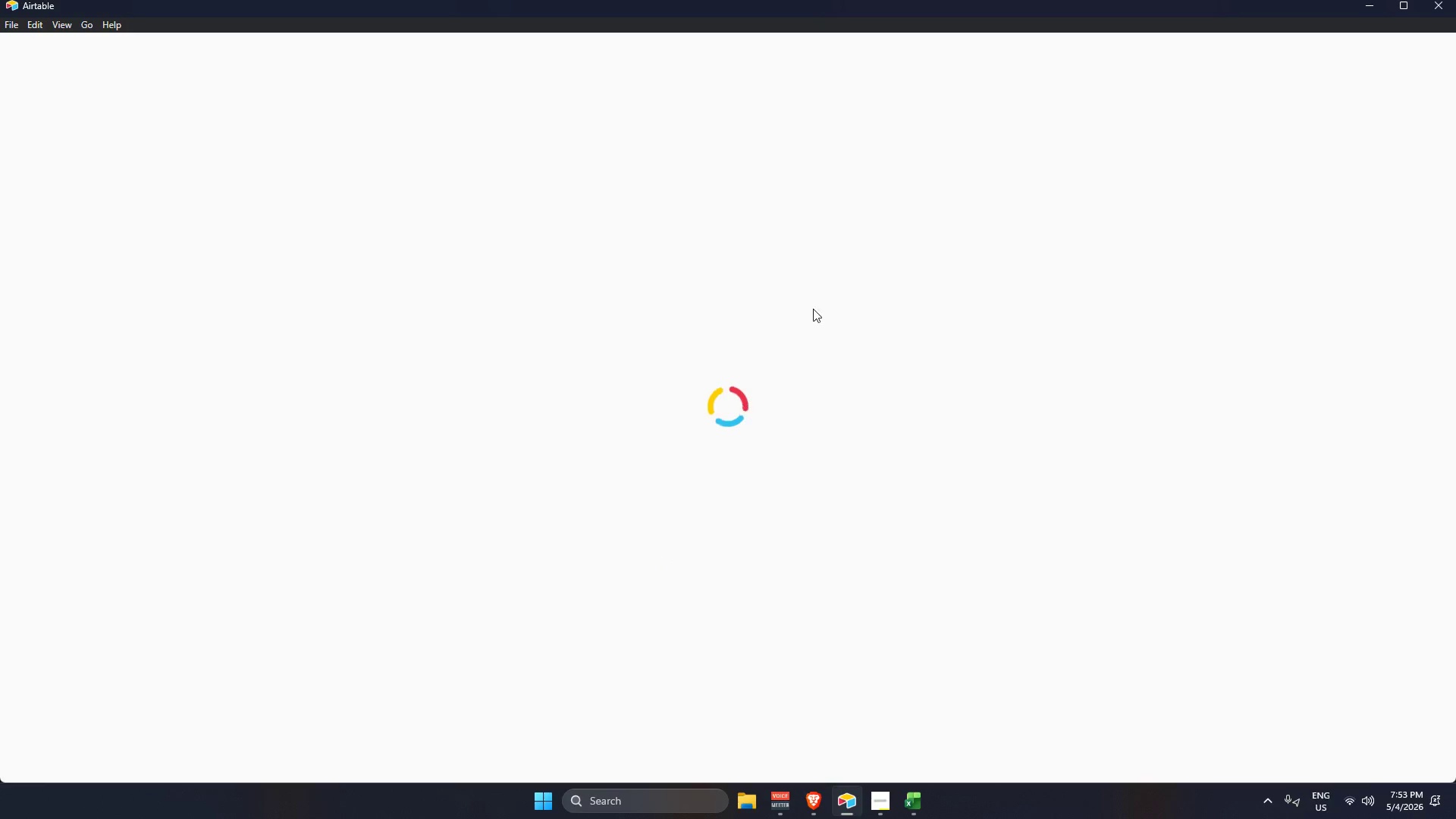 
wait(5.73)
 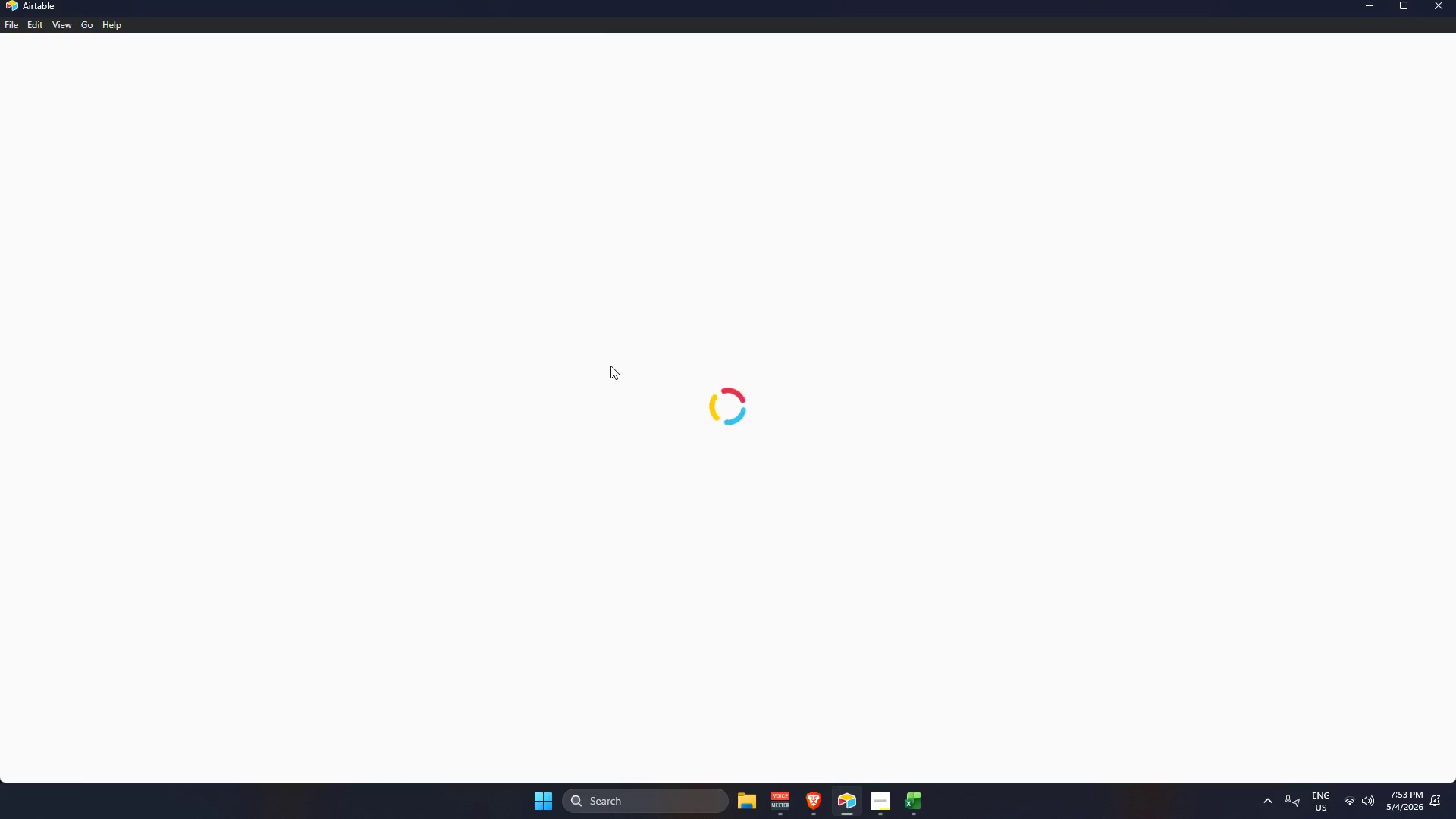 
key(Alt+AltLeft)
 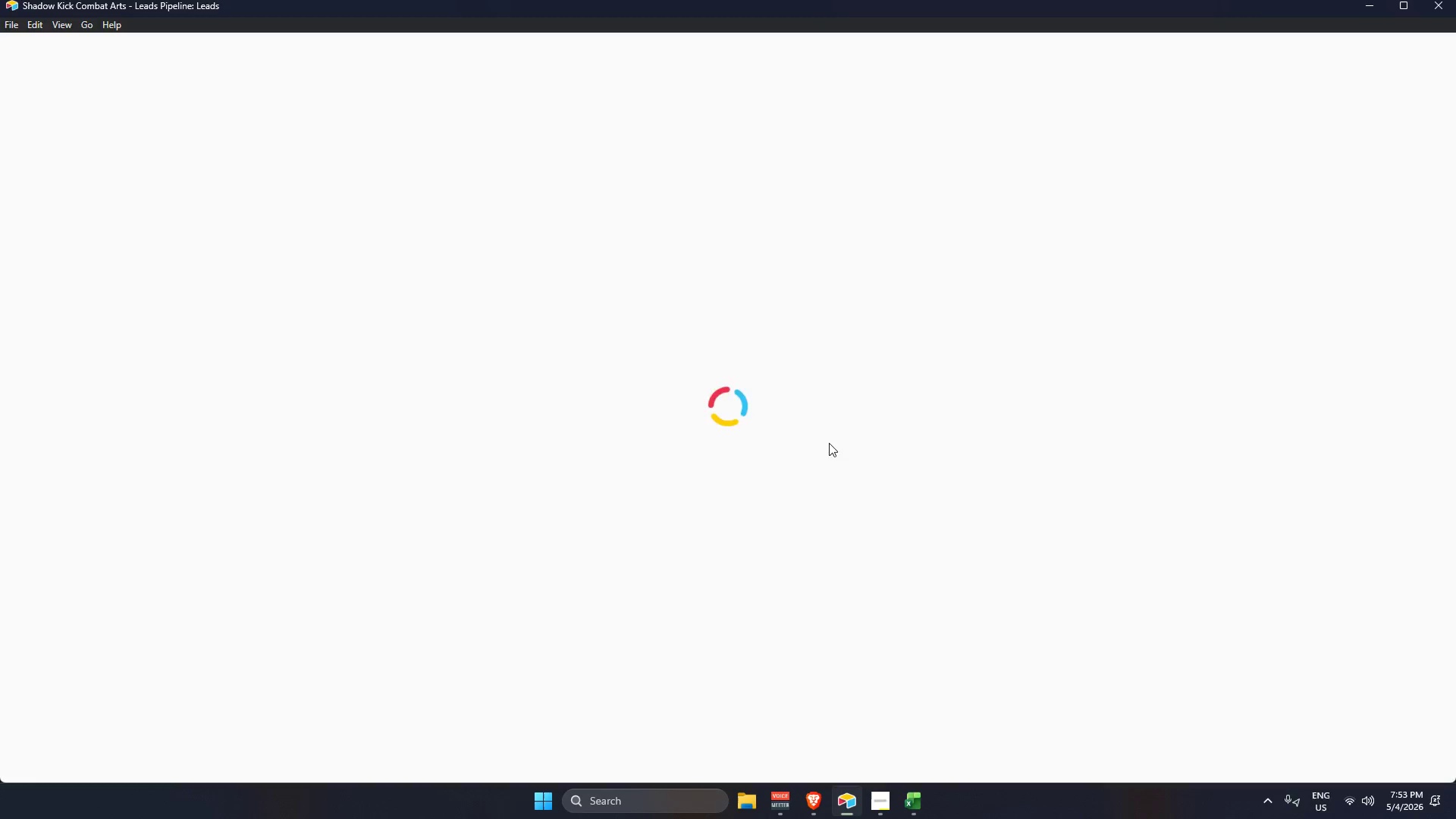 
key(Alt+Tab)
 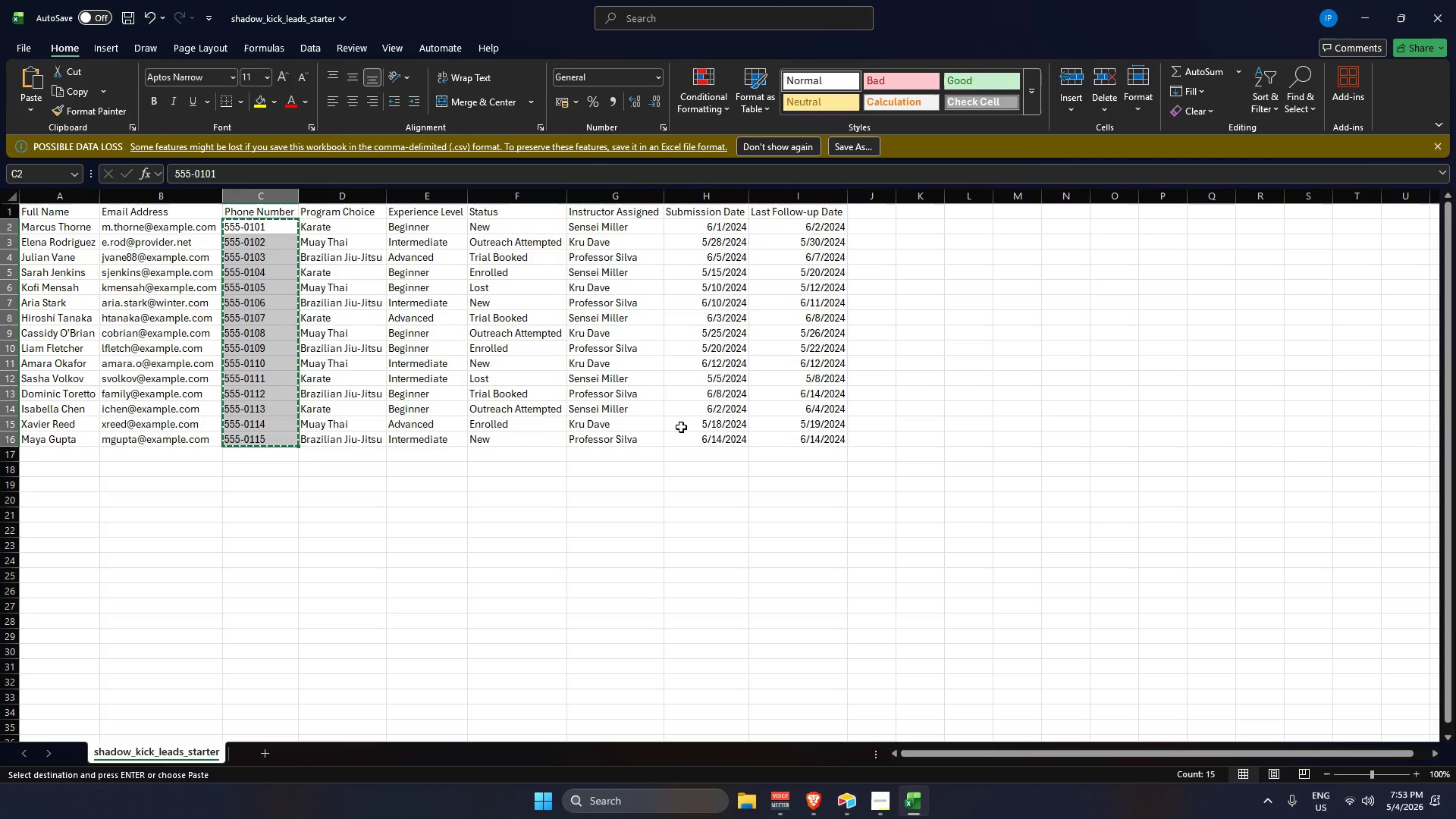 
key(Alt+AltLeft)
 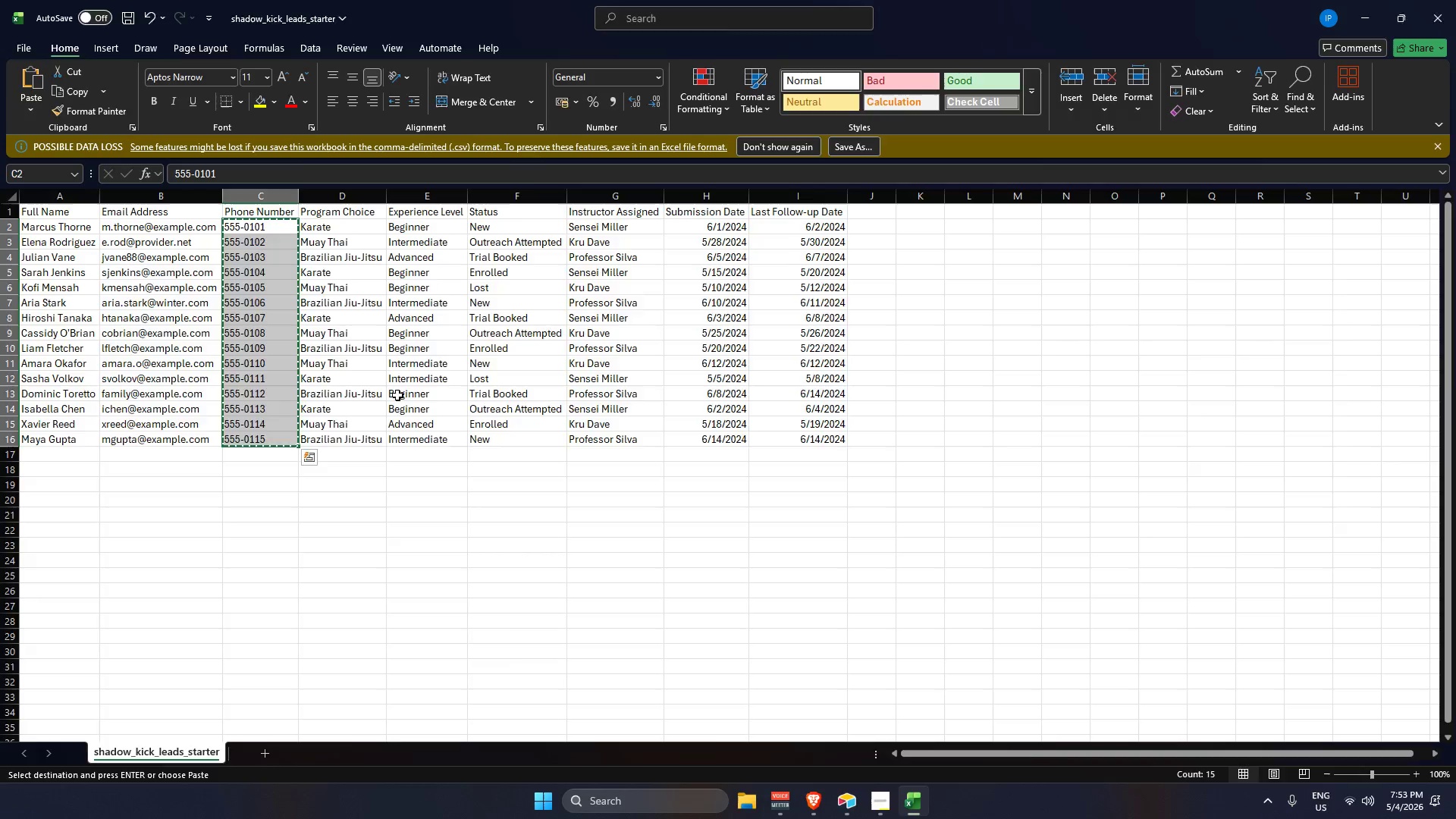 
key(Alt+Tab)
 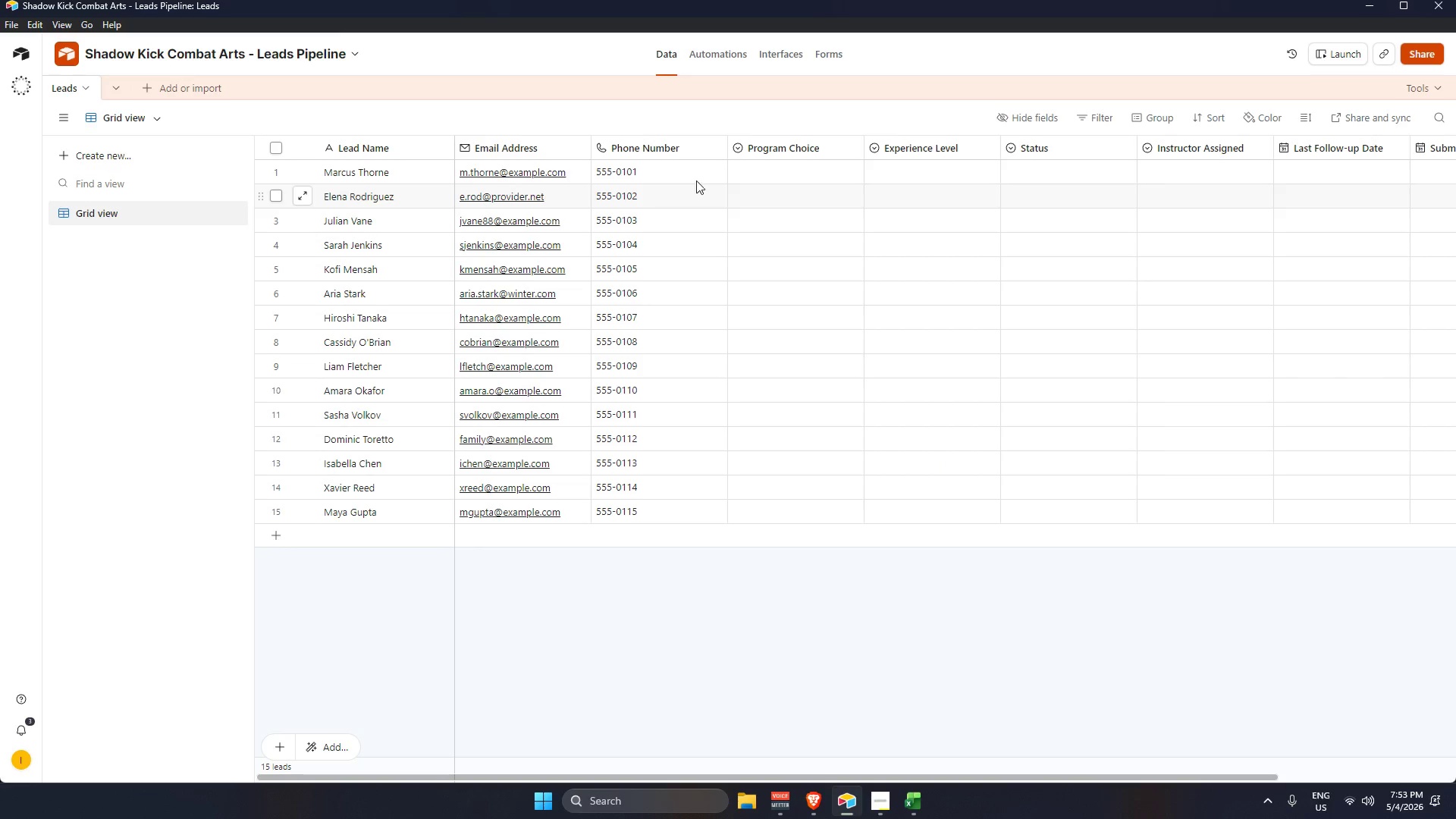 
key(Alt+AltLeft)
 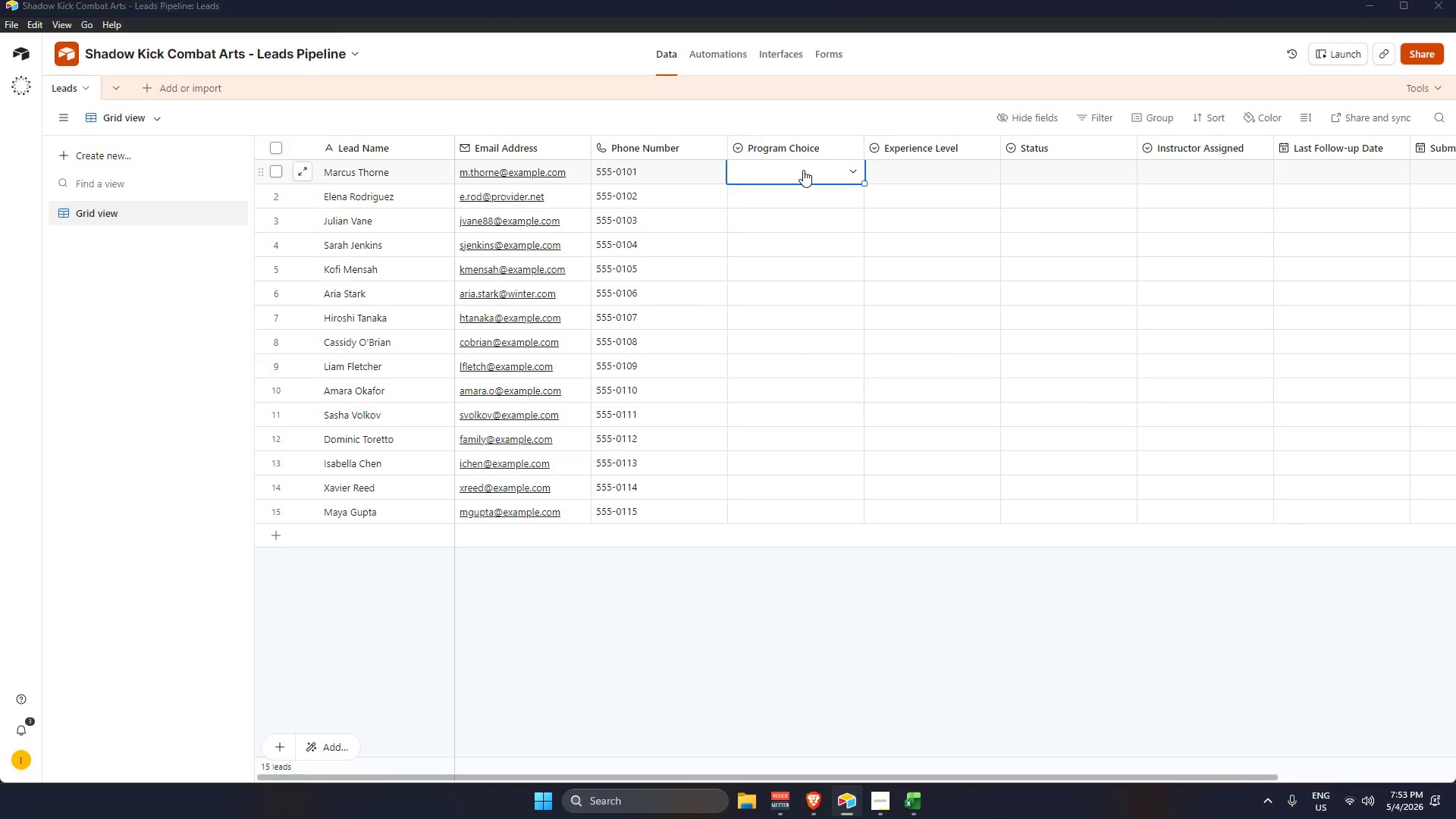 
key(Alt+Tab)
 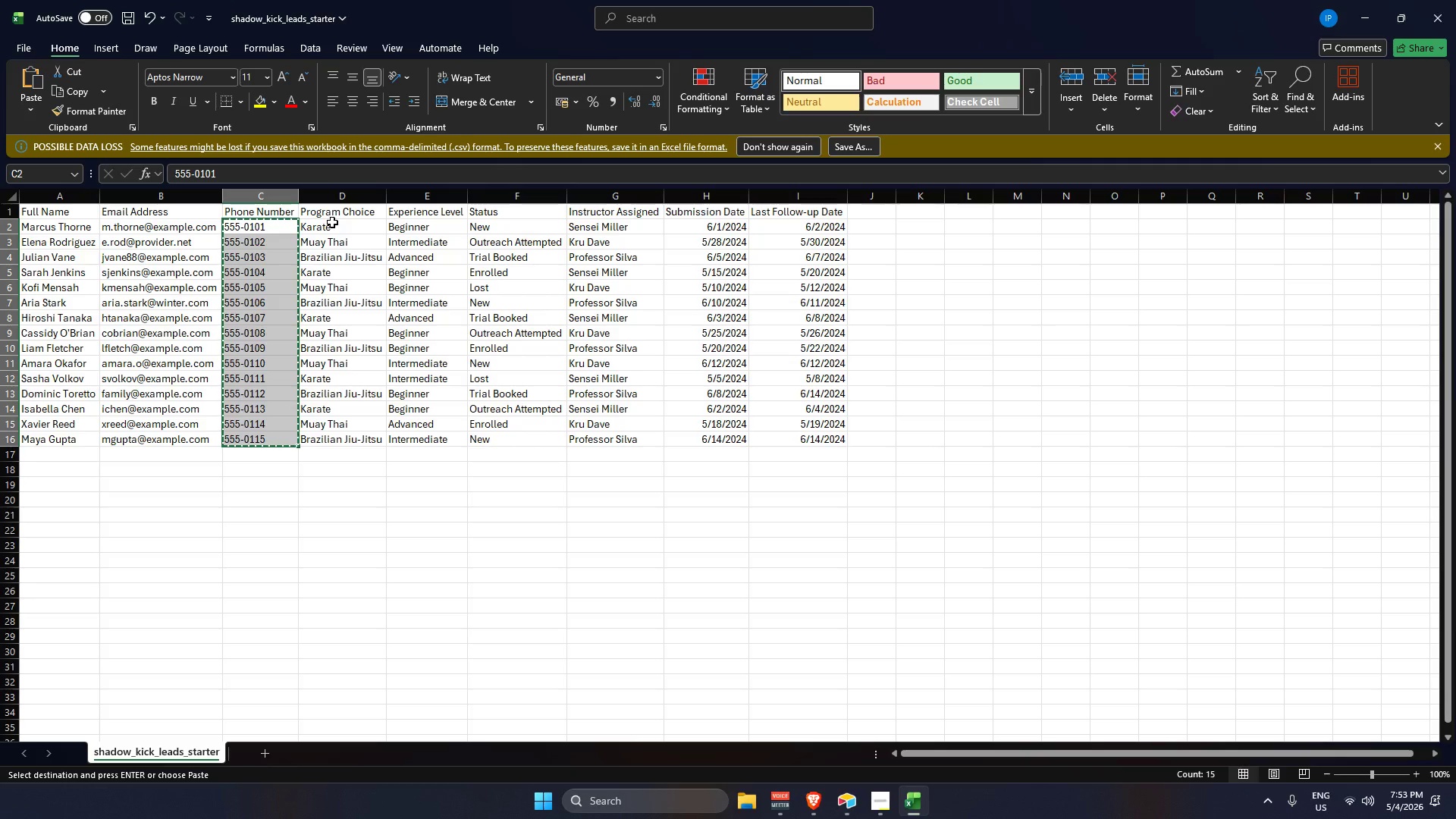 
left_click_drag(start_coordinate=[335, 224], to_coordinate=[360, 437])
 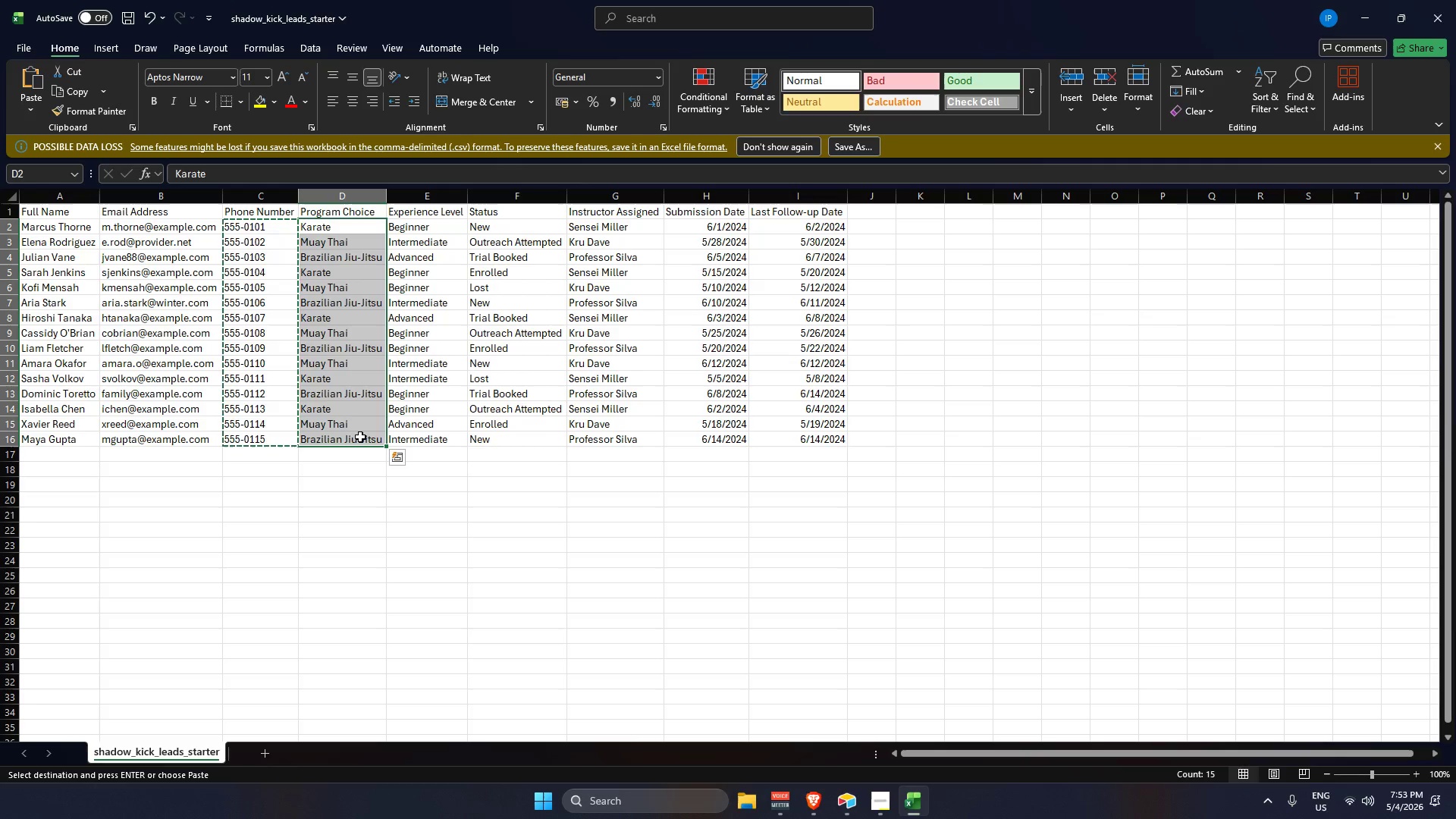 
key(Control+C)
 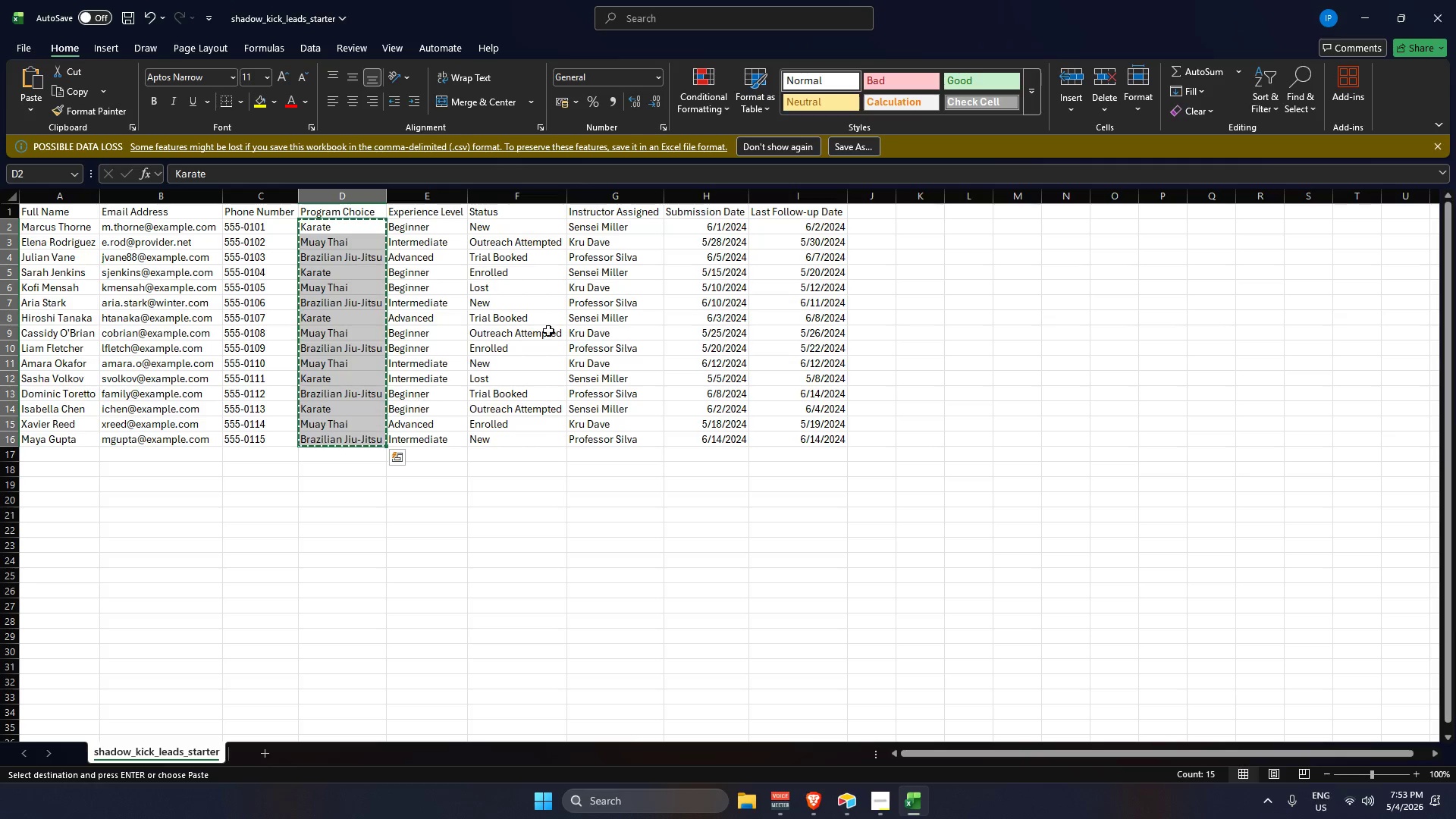 
key(Tab)
 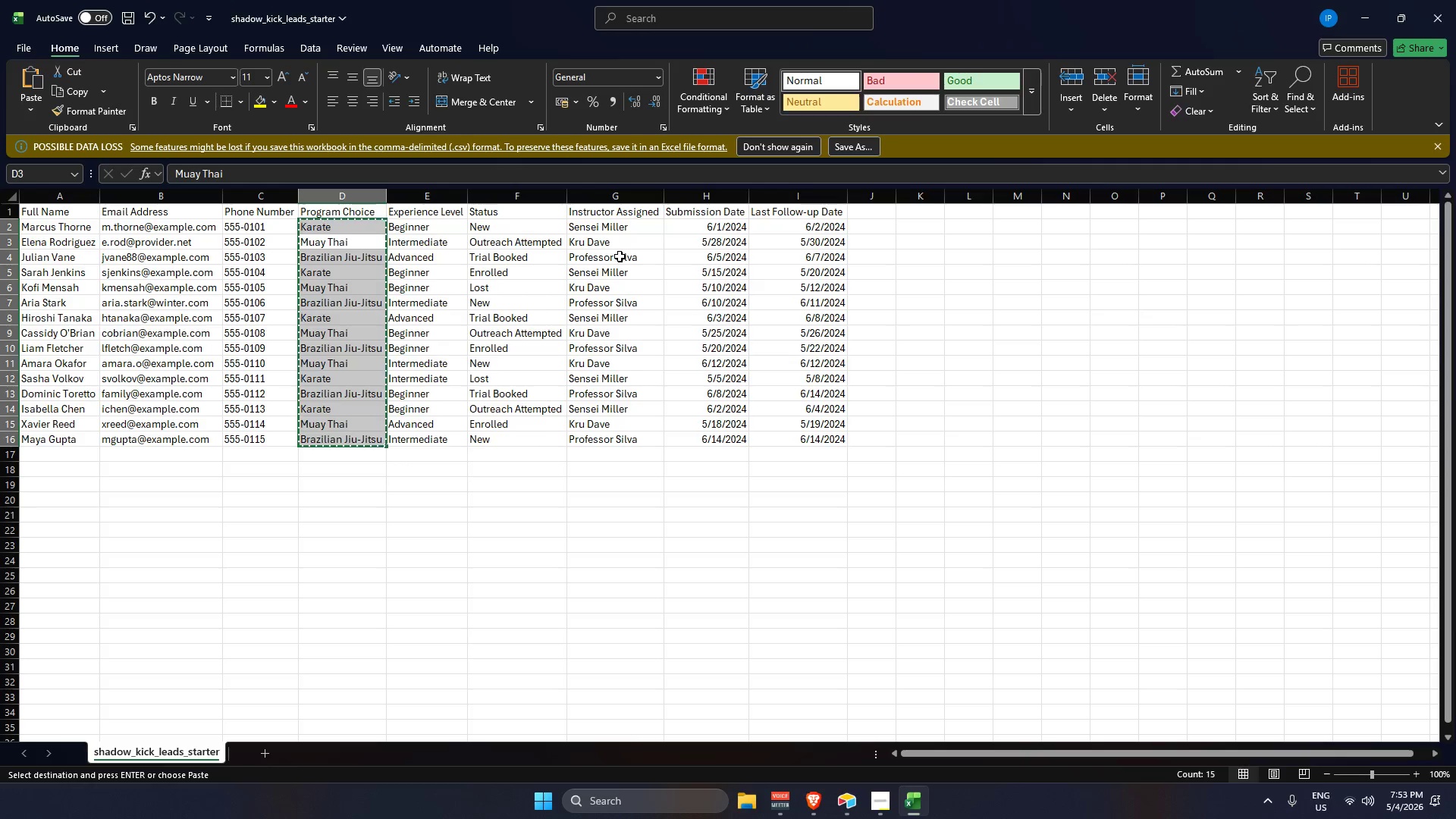 
key(Alt+AltLeft)
 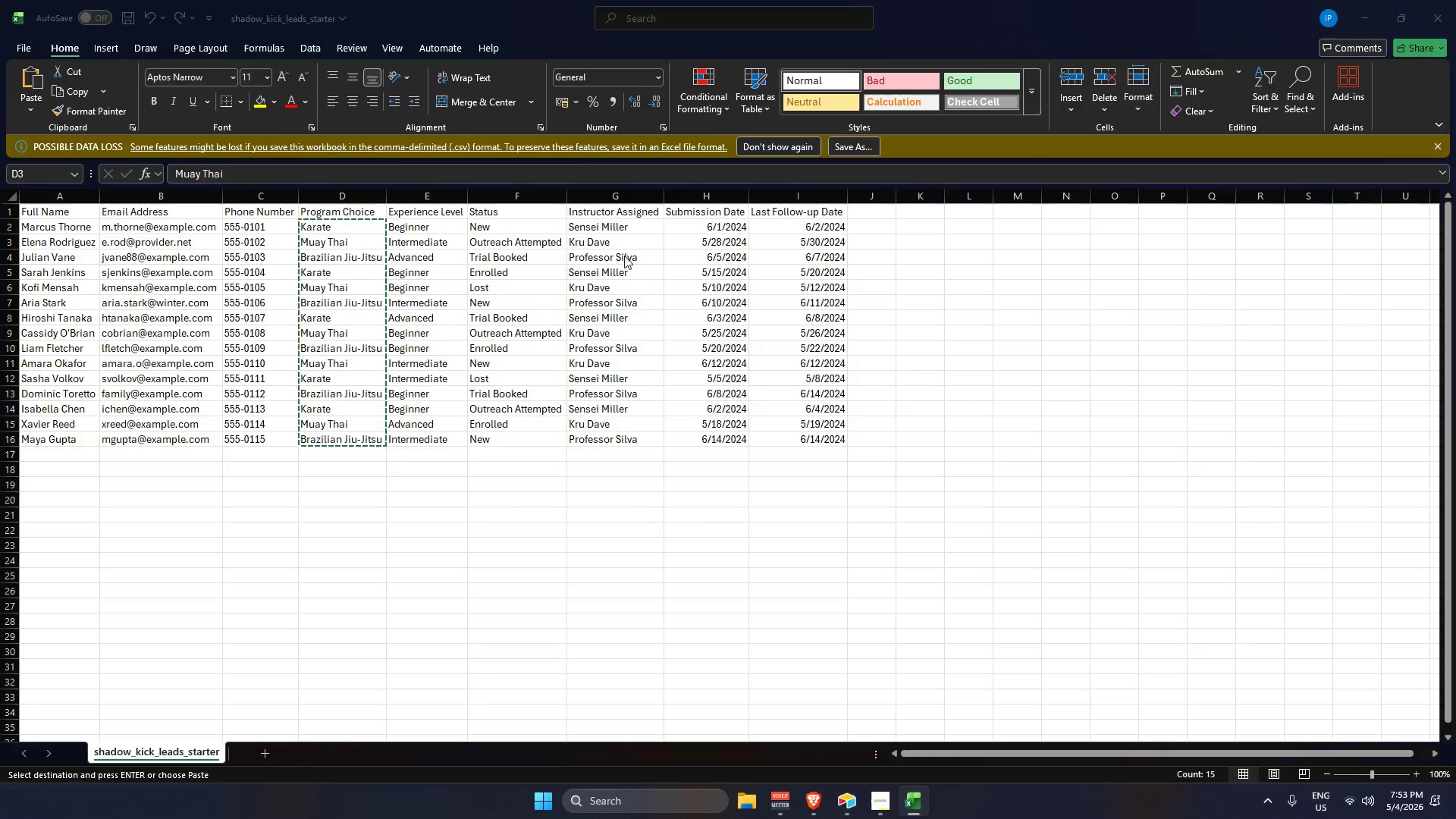 
key(Alt+Tab)
 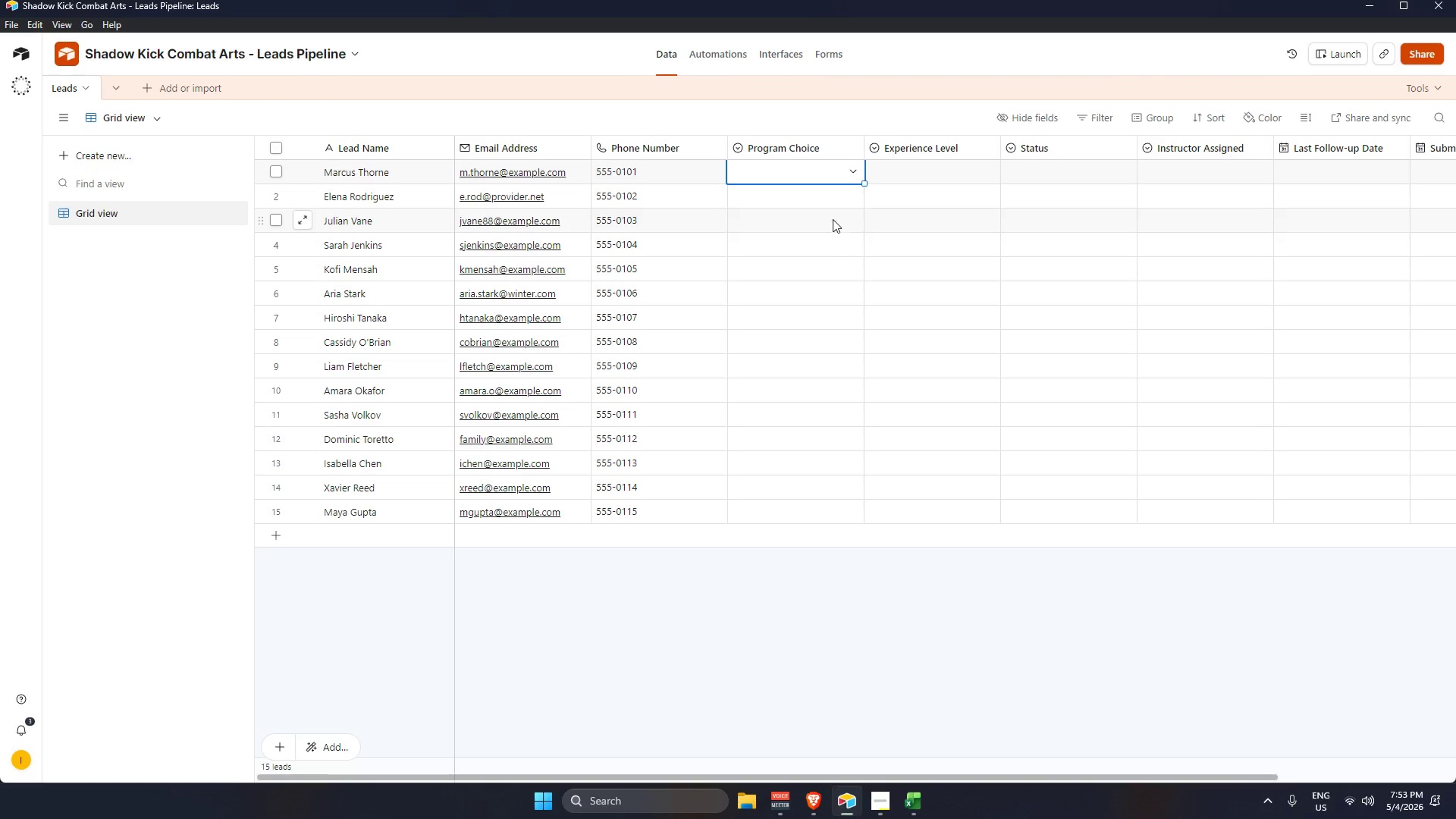 
key(Control+V)
 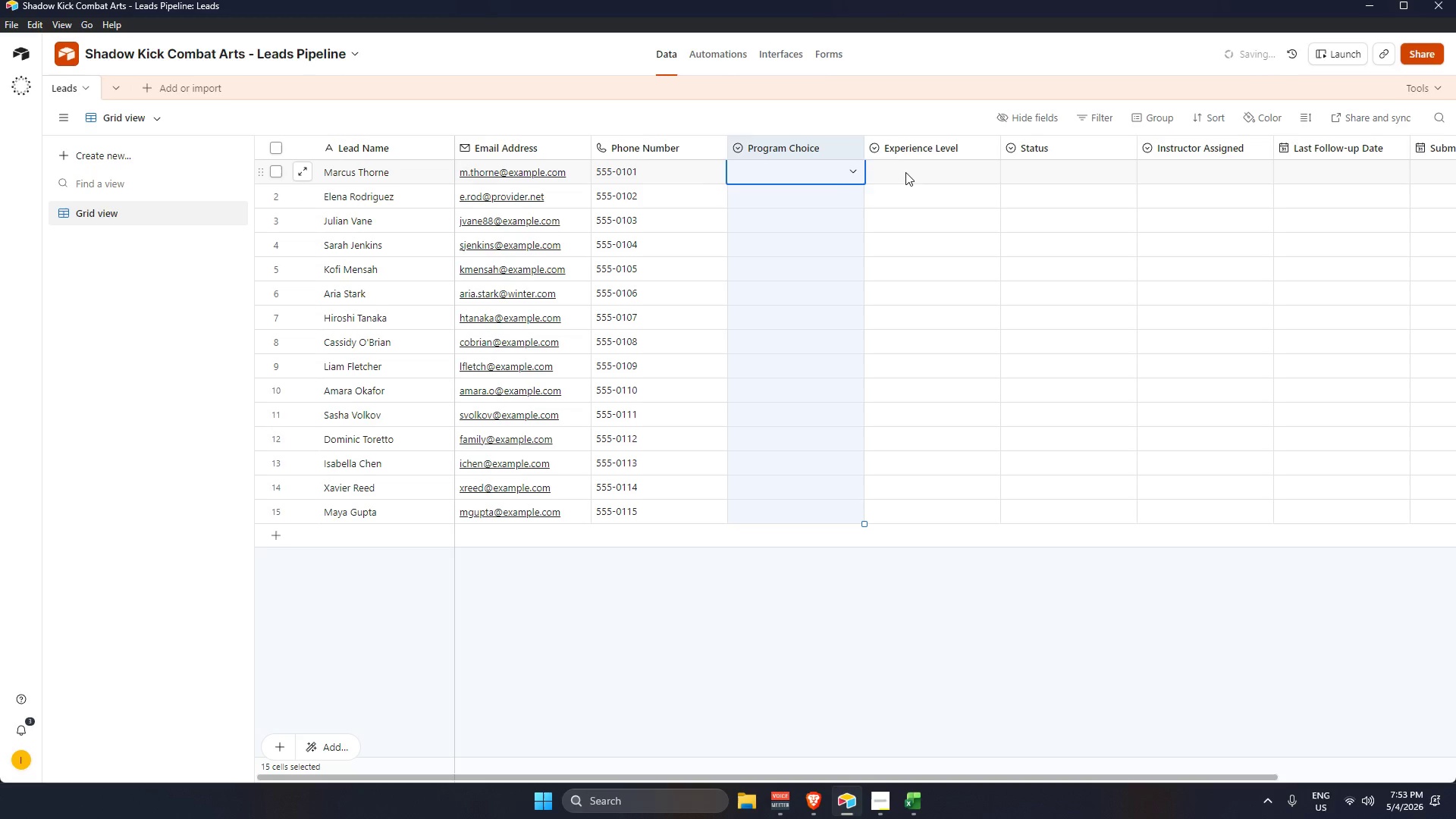 
left_click([905, 172])
 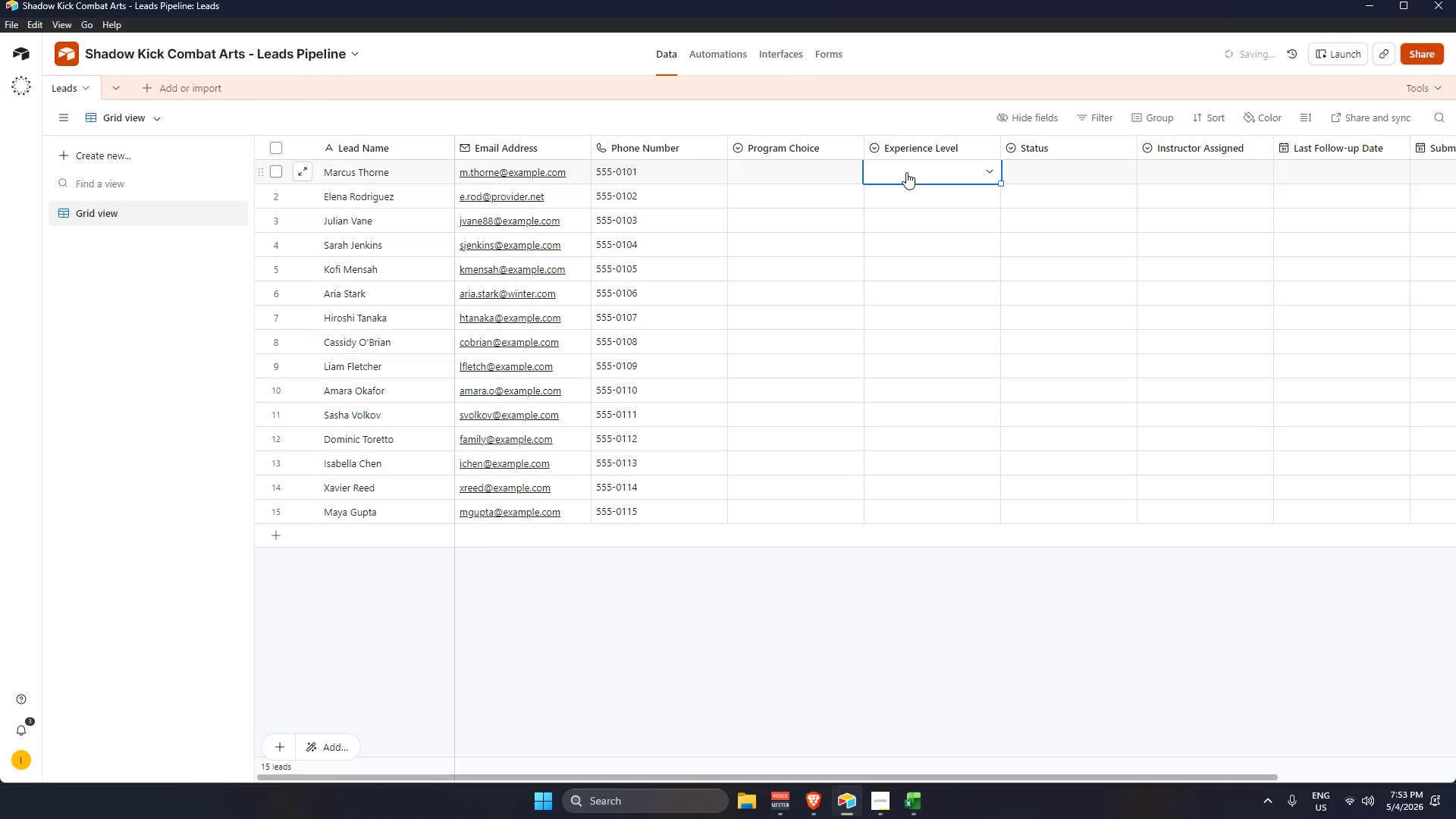 
key(Alt+AltLeft)
 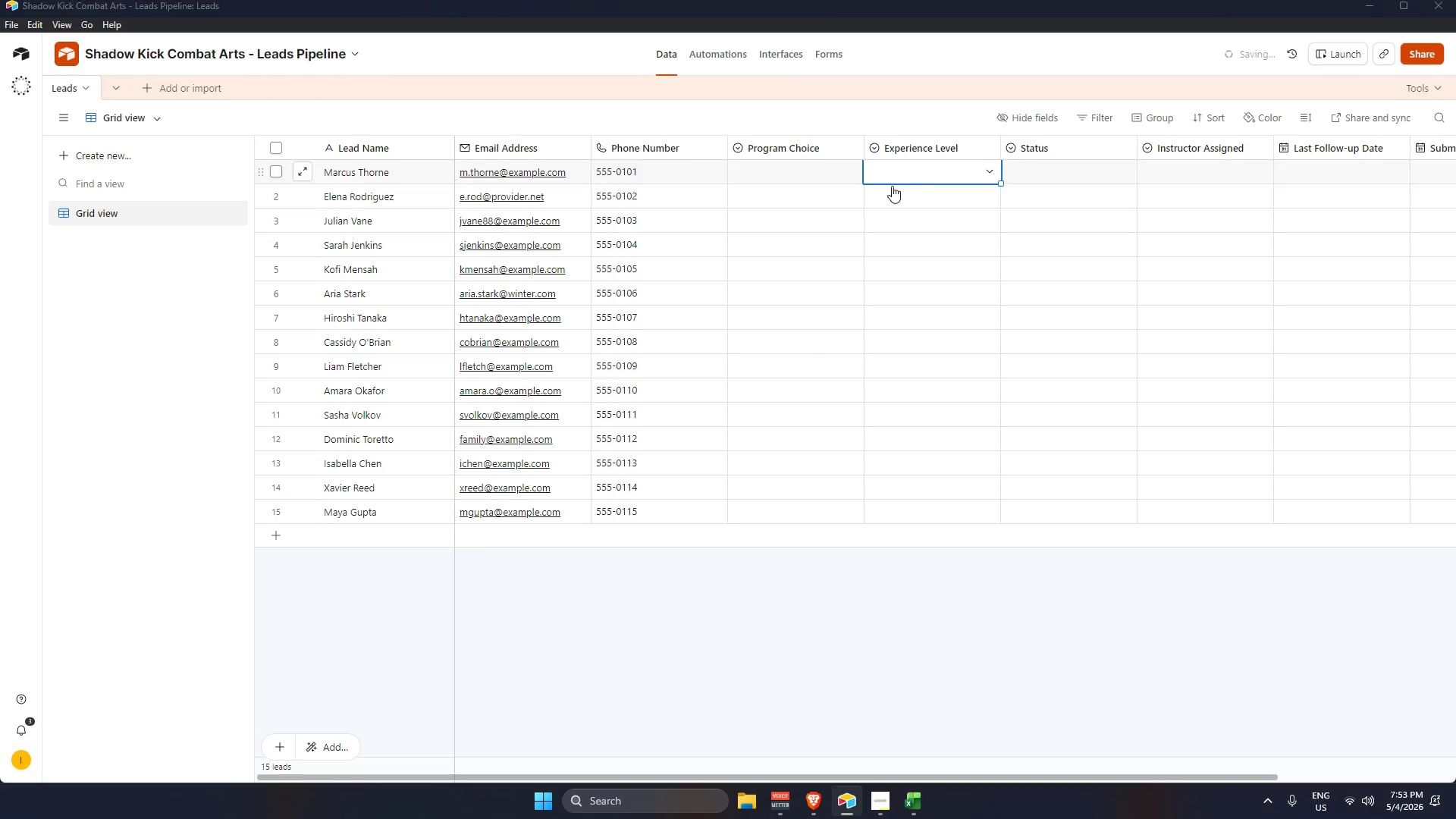 
key(Alt+Tab)
 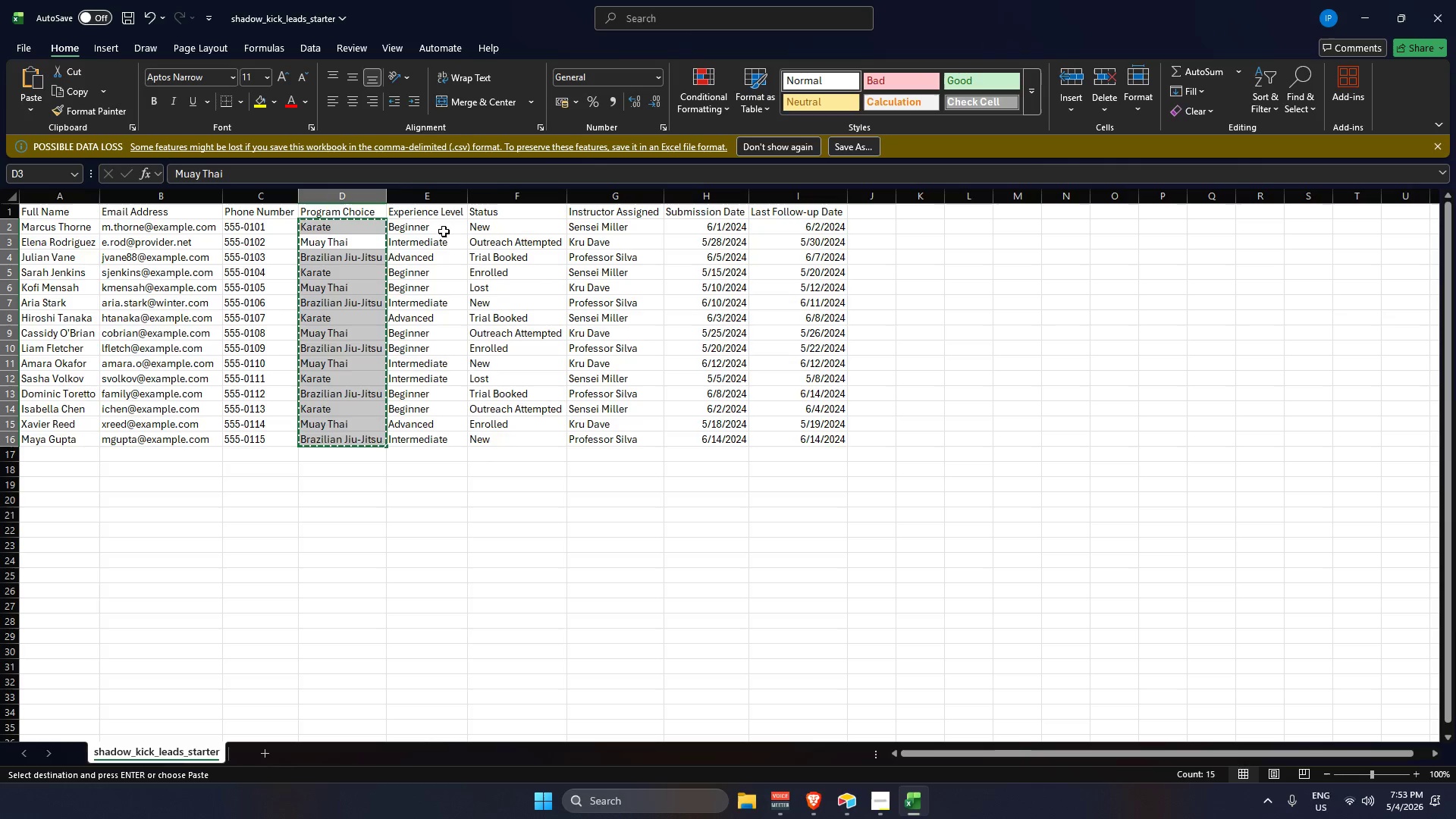 
left_click_drag(start_coordinate=[438, 228], to_coordinate=[432, 441])
 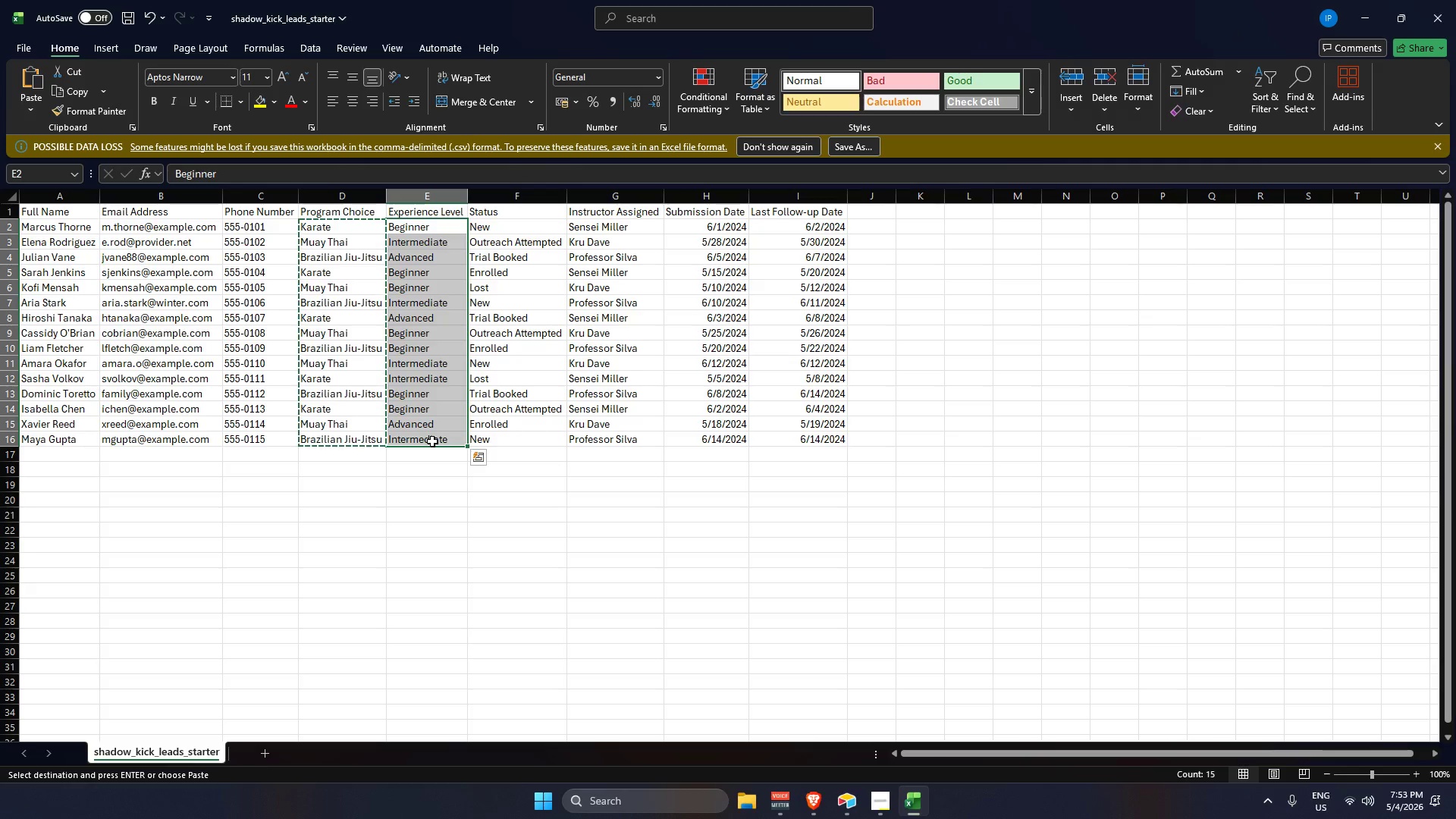 
key(Control+C)
 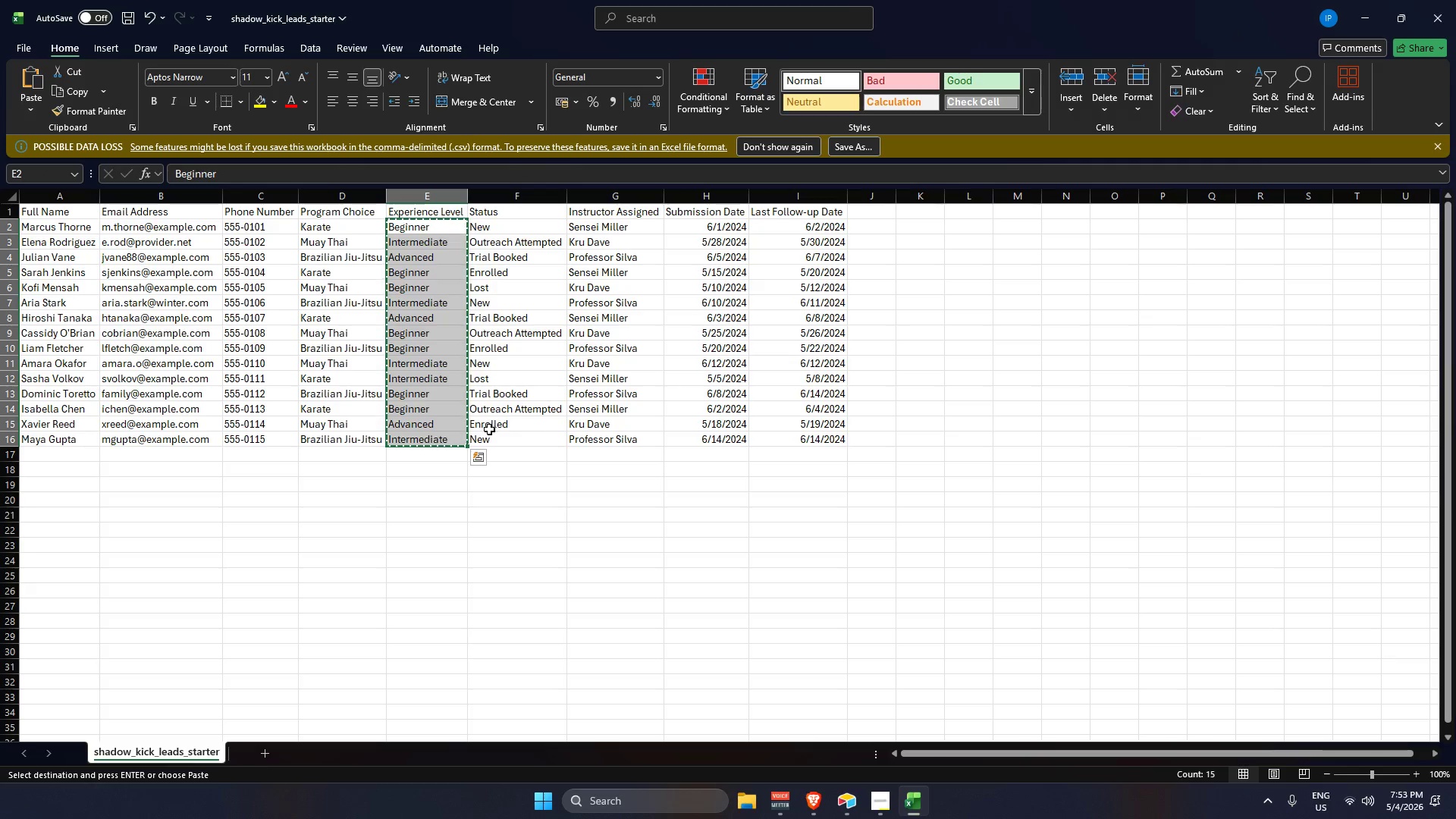 
key(Alt+AltLeft)
 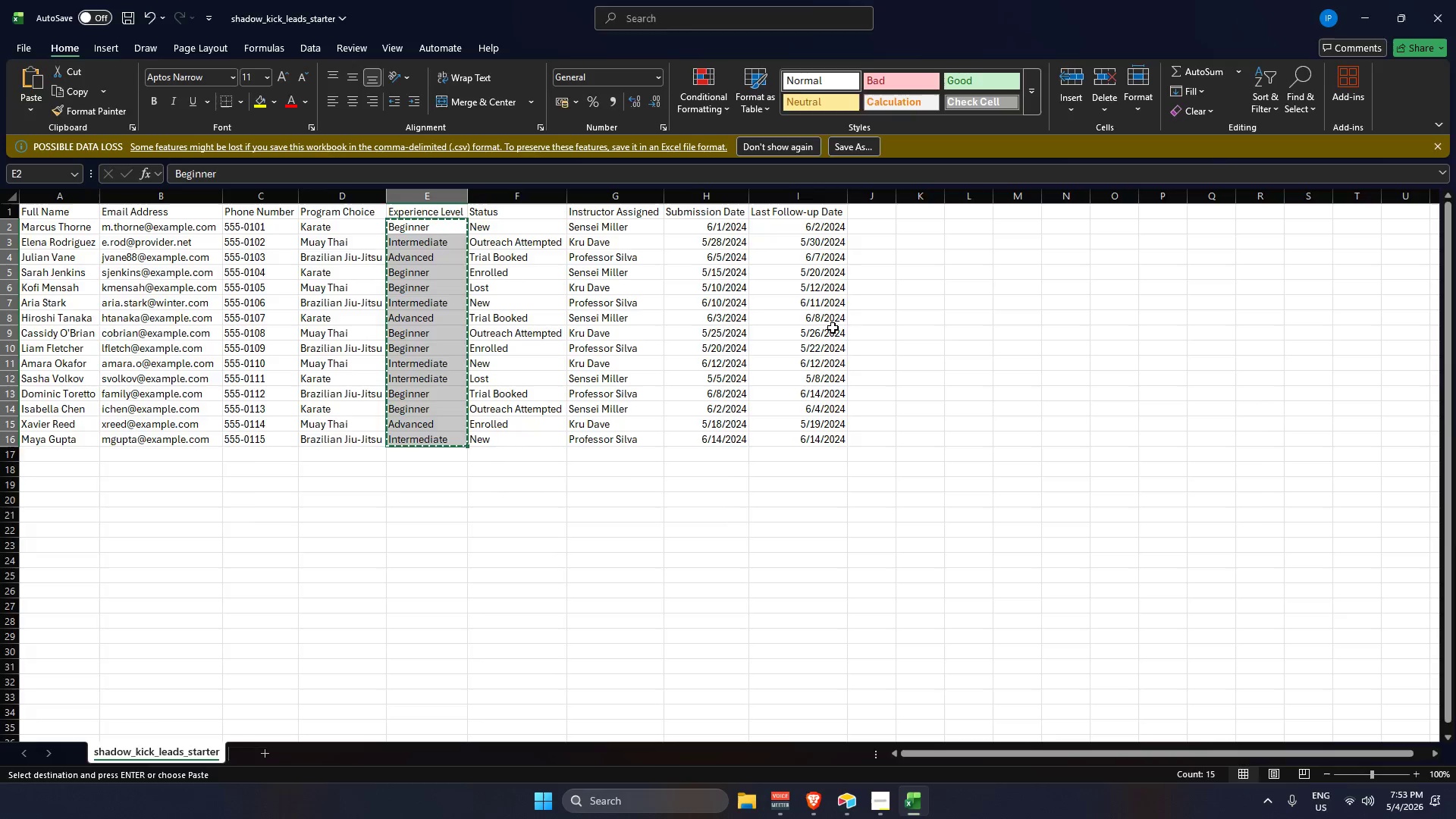 
key(Alt+Tab)
 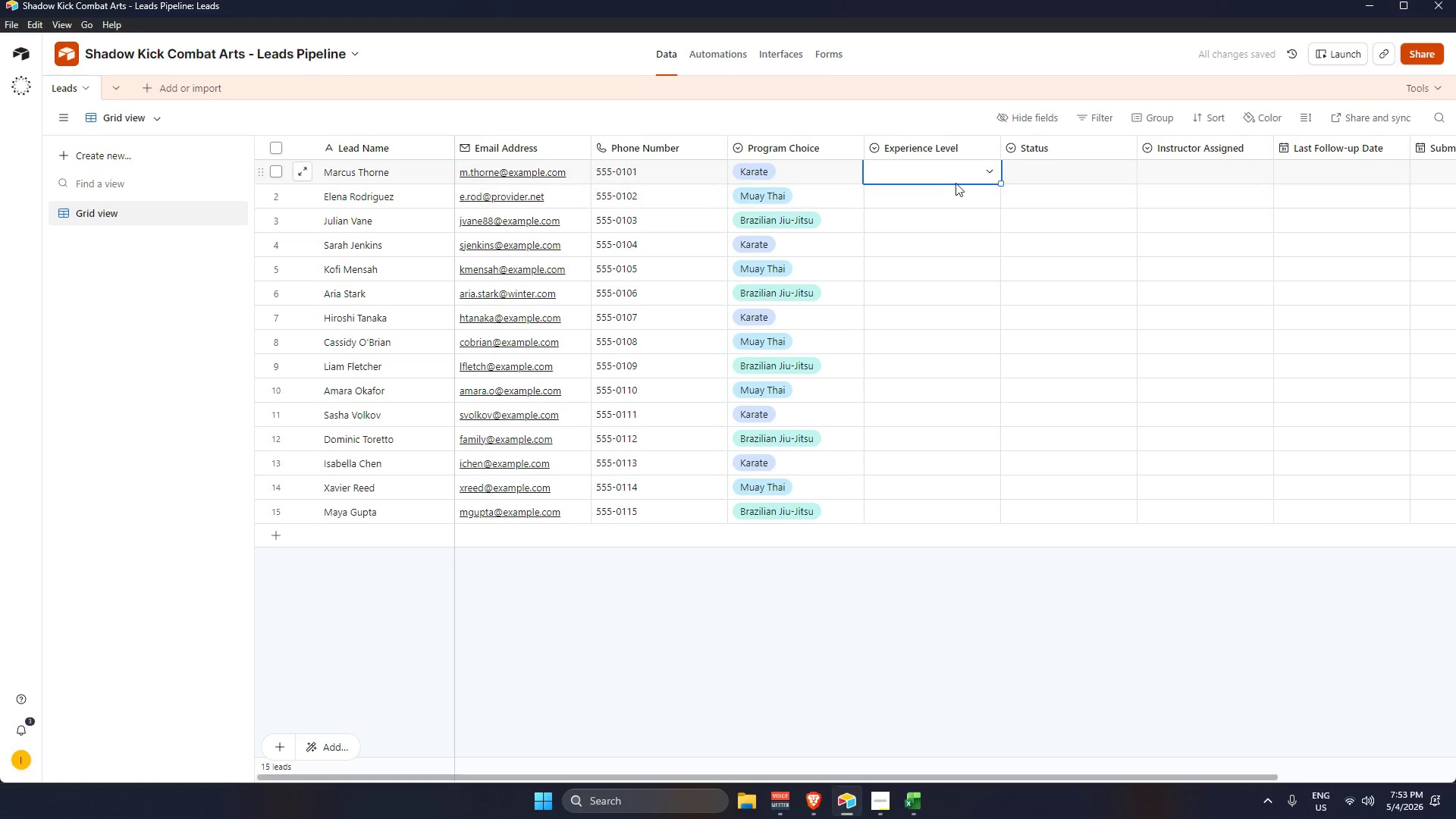 
key(Control+V)
 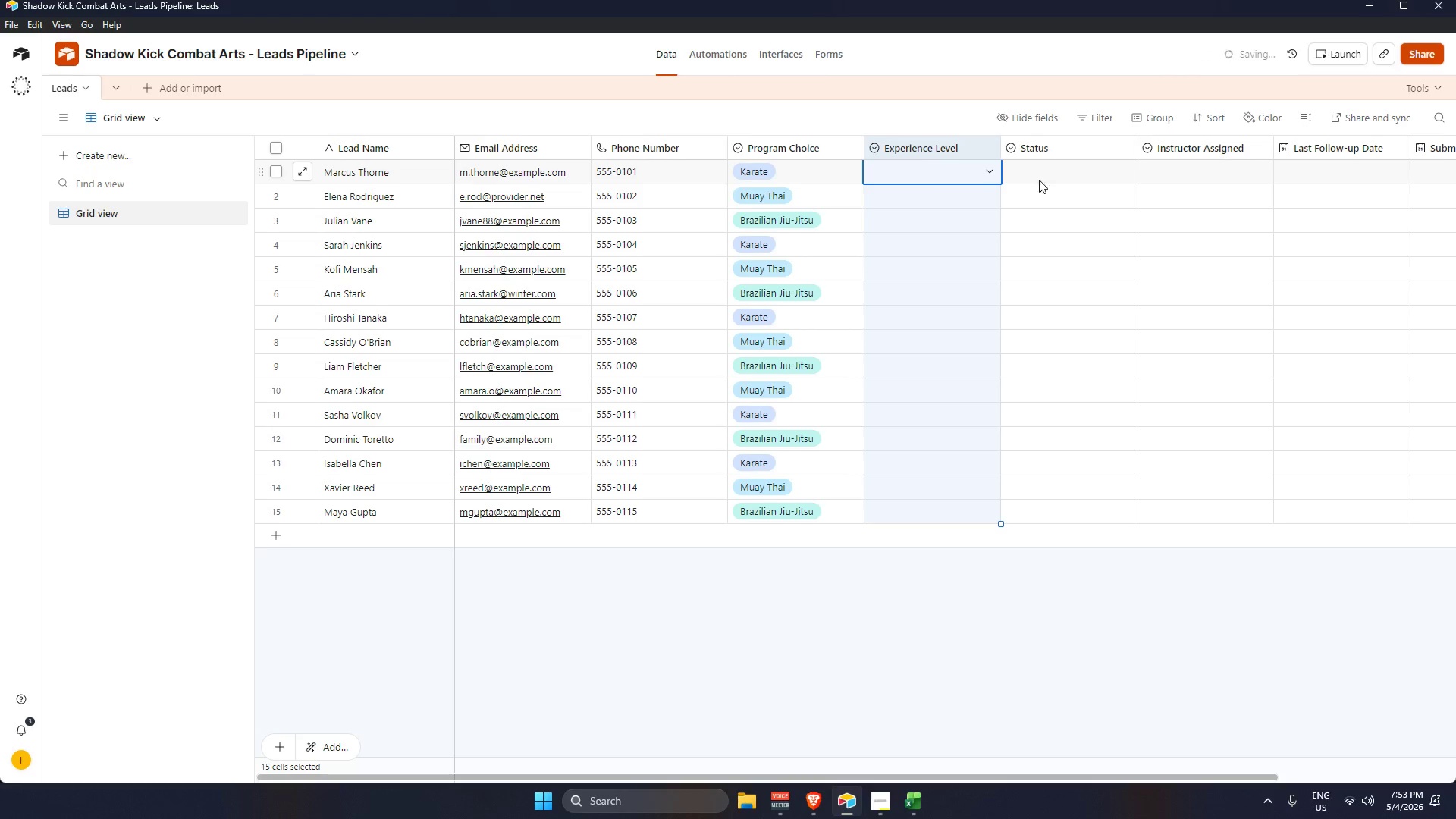 
left_click([1046, 175])
 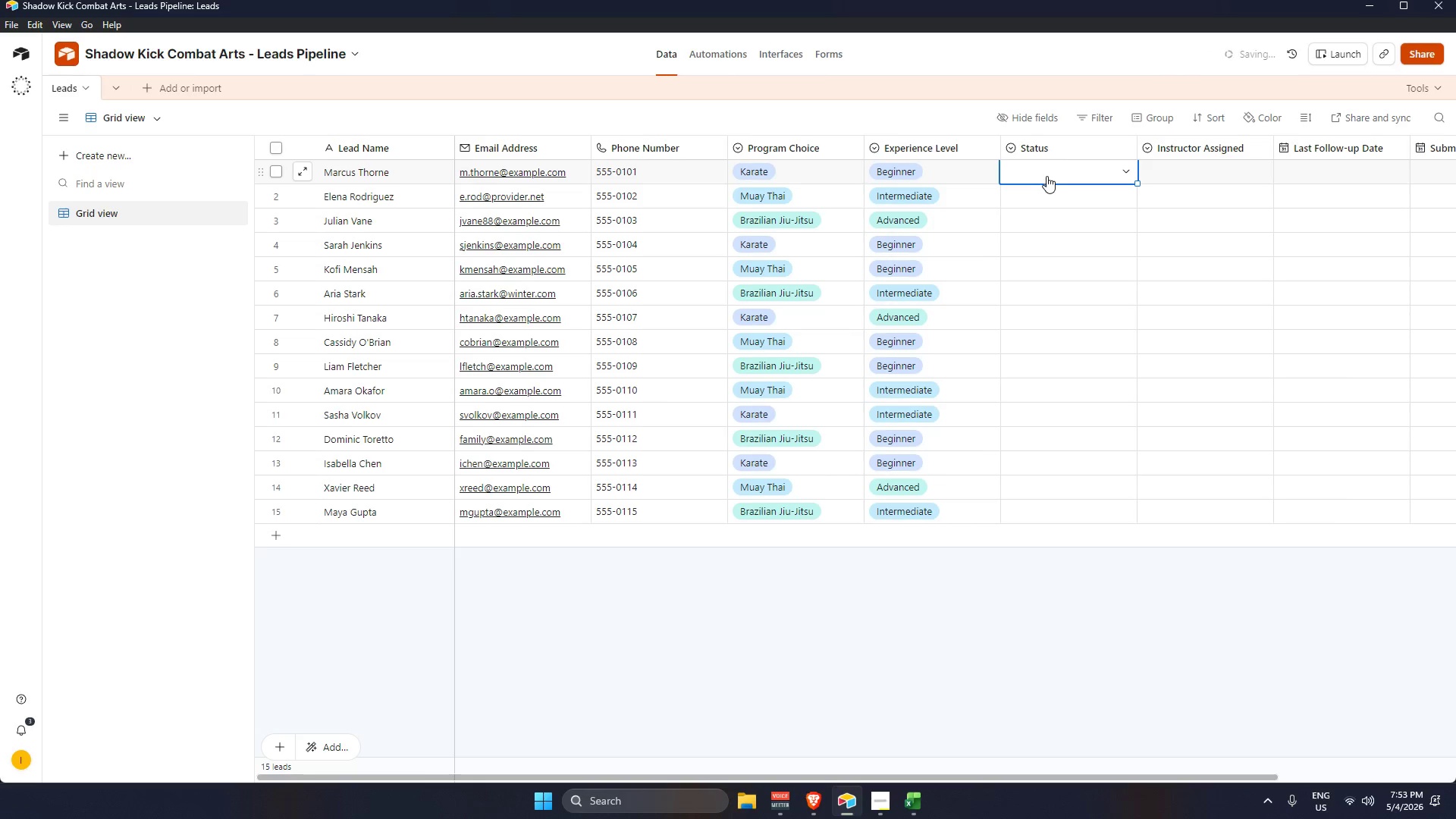 
key(Alt+AltLeft)
 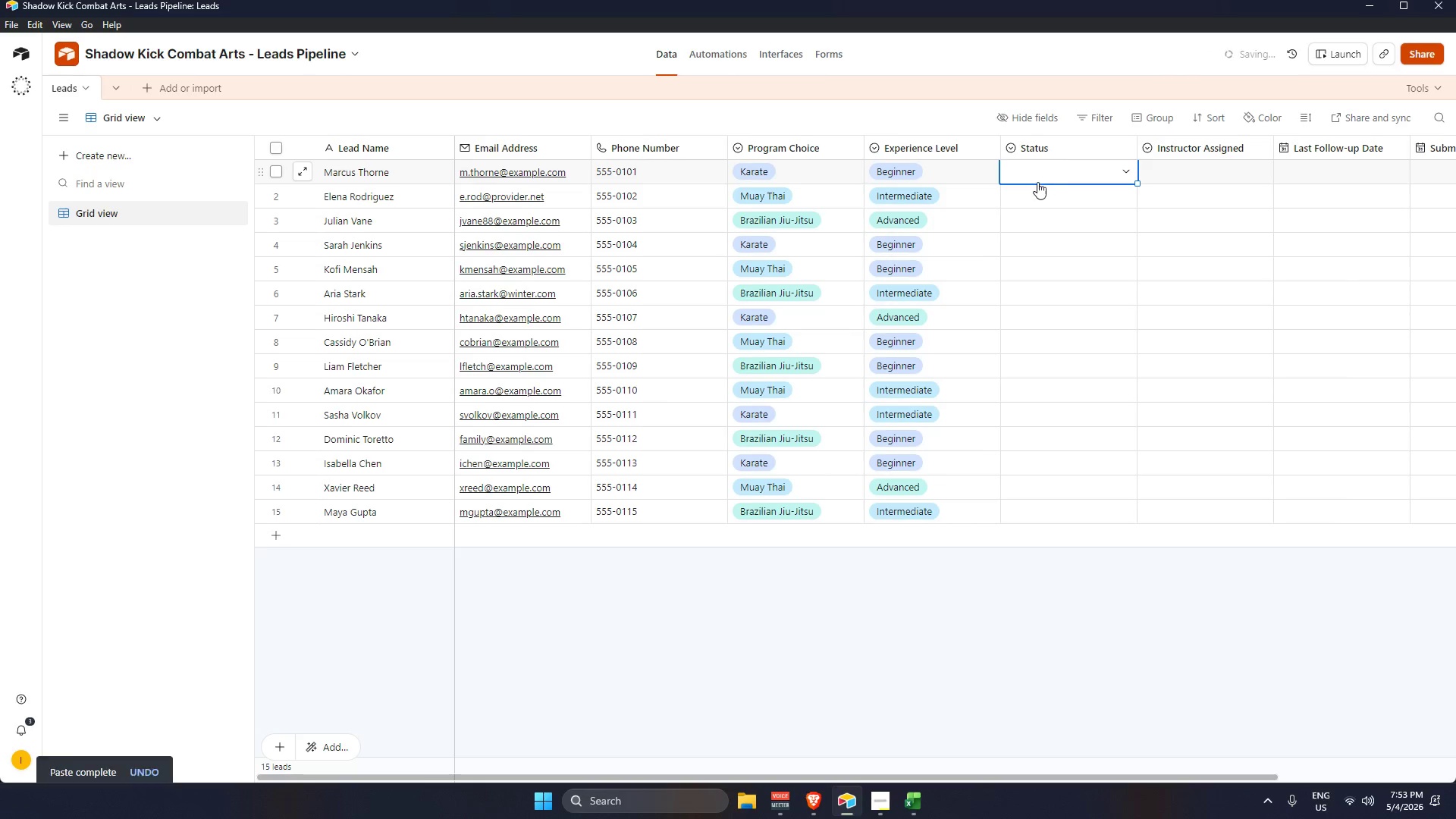 
key(Alt+Tab)
 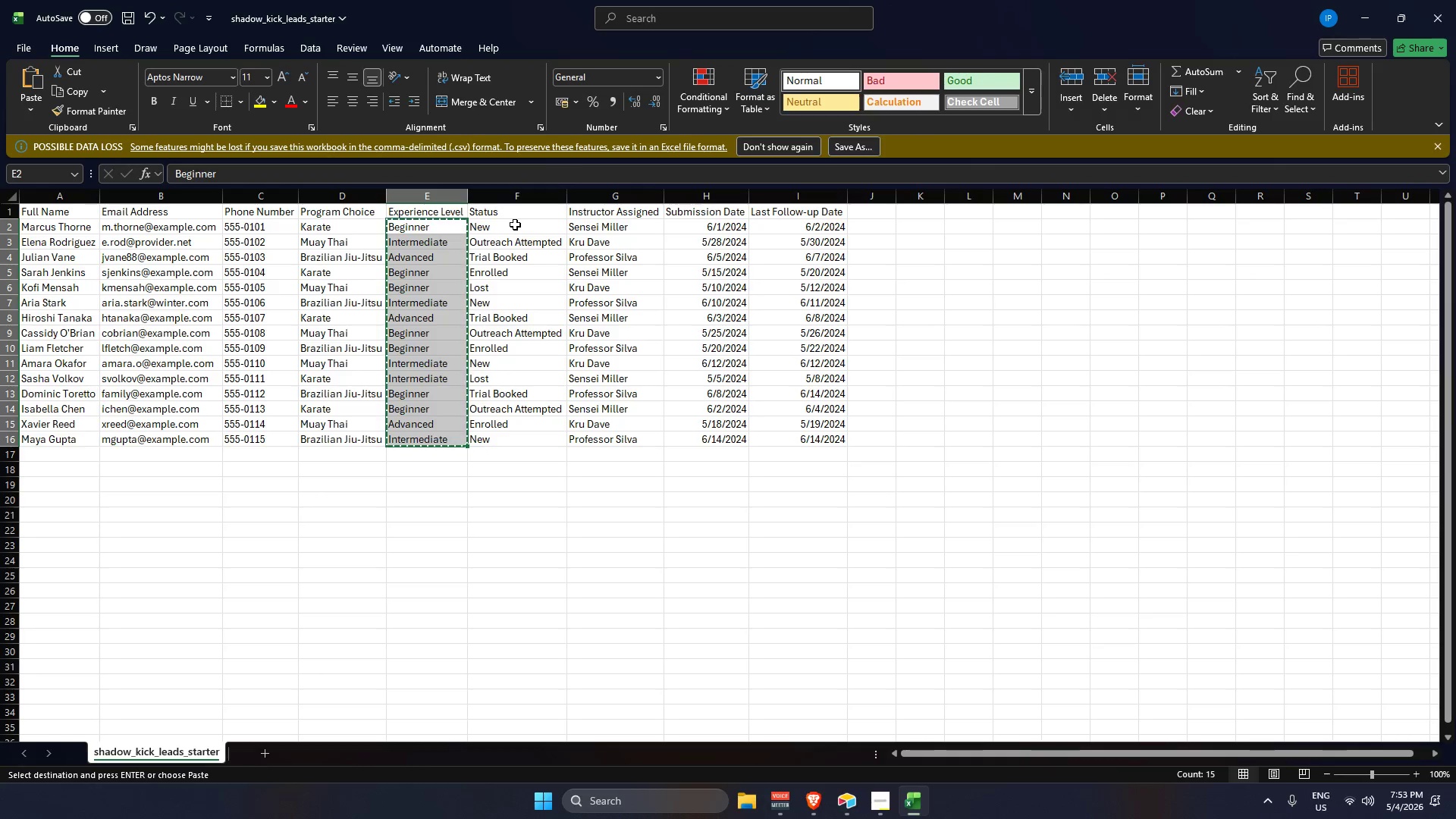 
left_click_drag(start_coordinate=[514, 231], to_coordinate=[517, 441])
 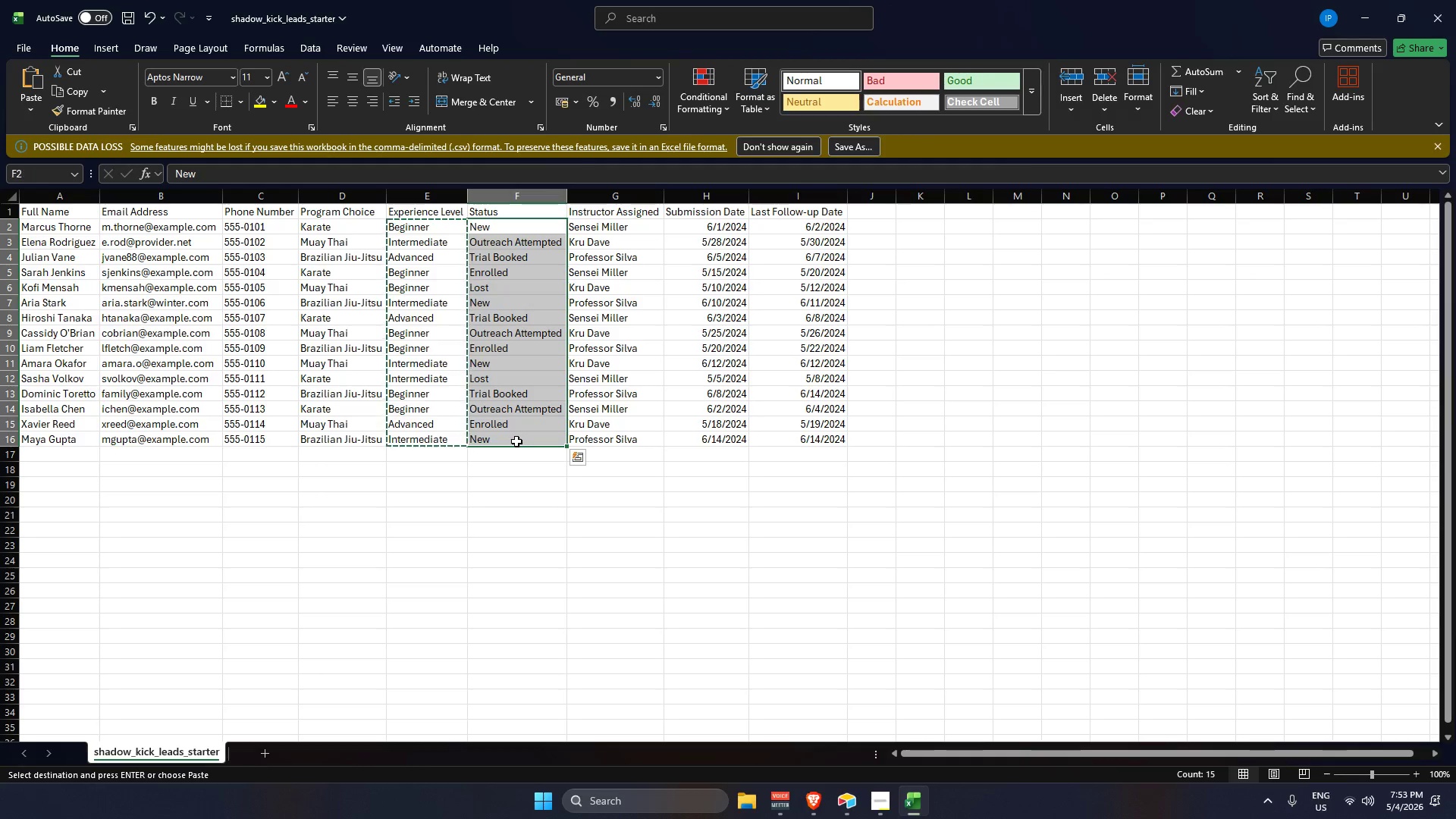 
key(Control+C)
 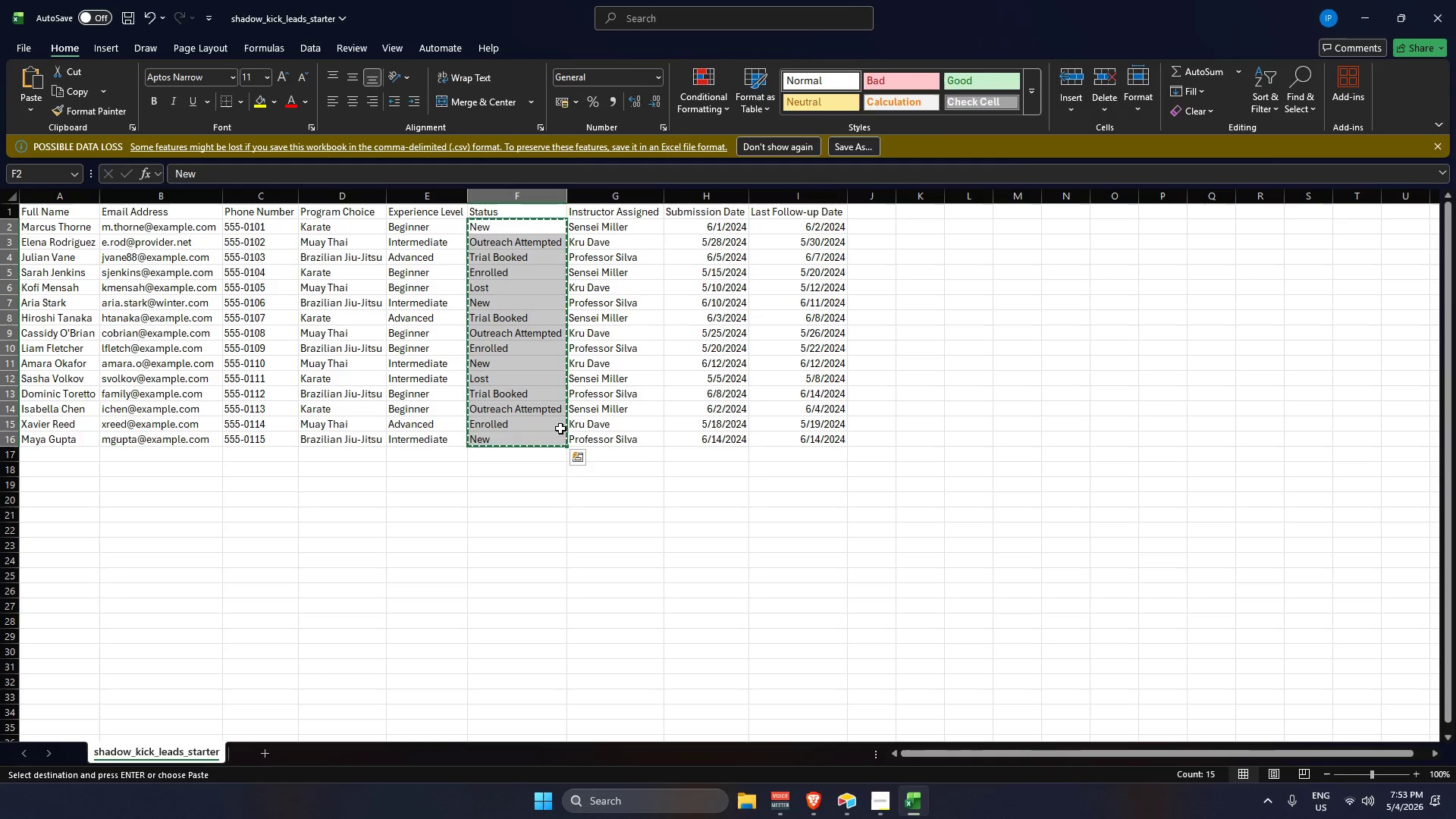 
key(Alt+AltLeft)
 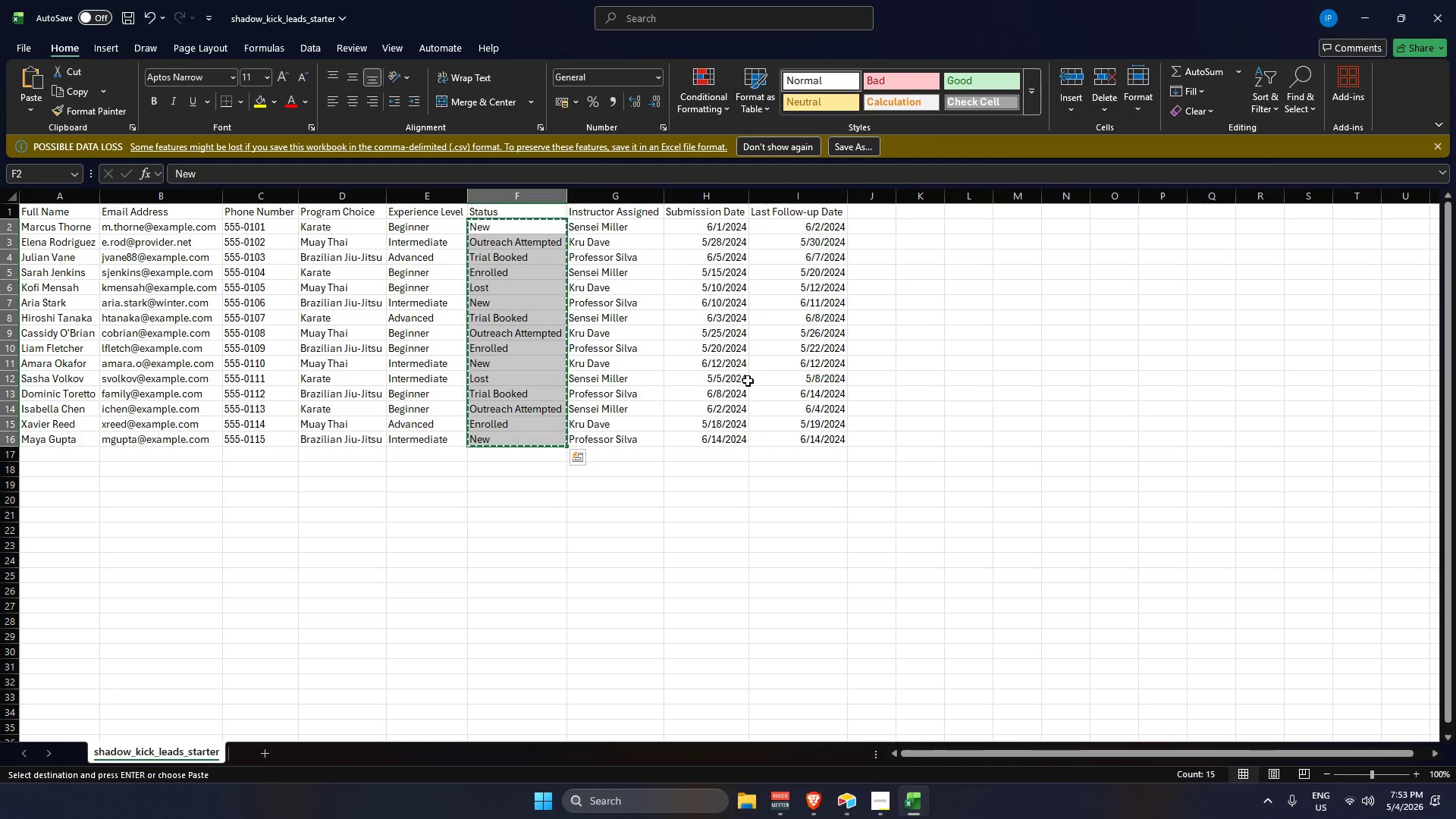 
key(Alt+Tab)
 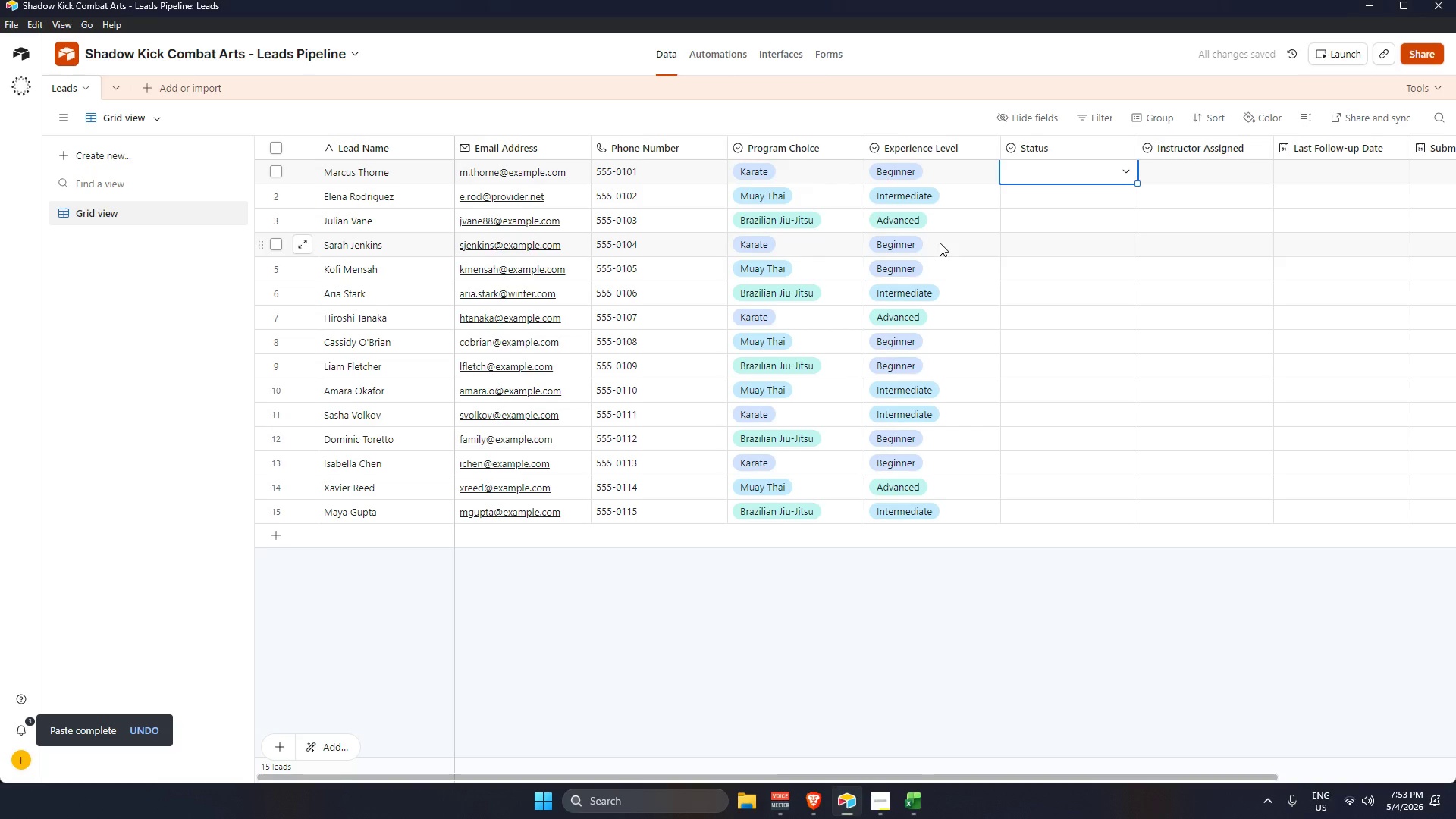 
key(Control+V)
 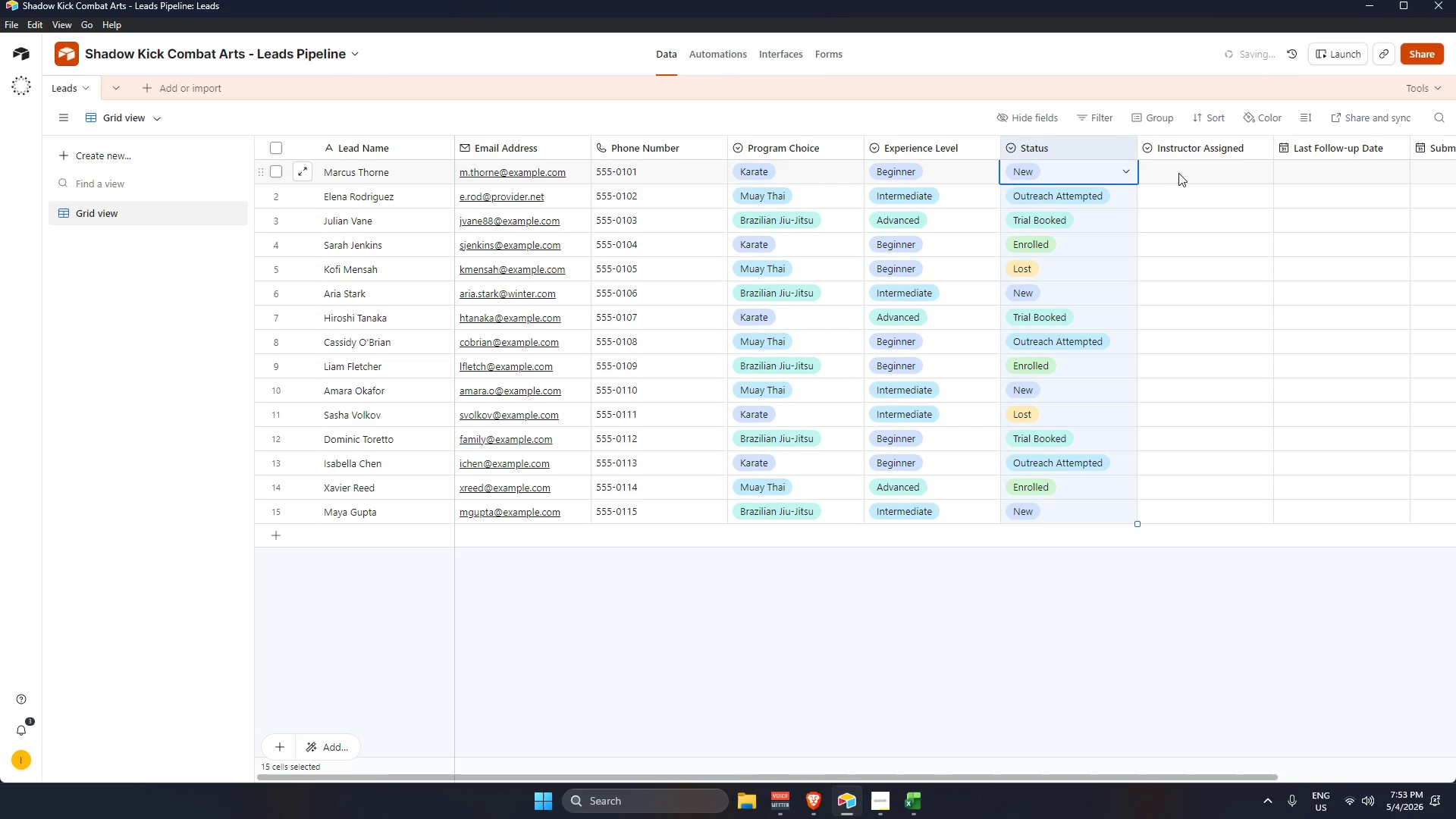 
key(Alt+AltLeft)
 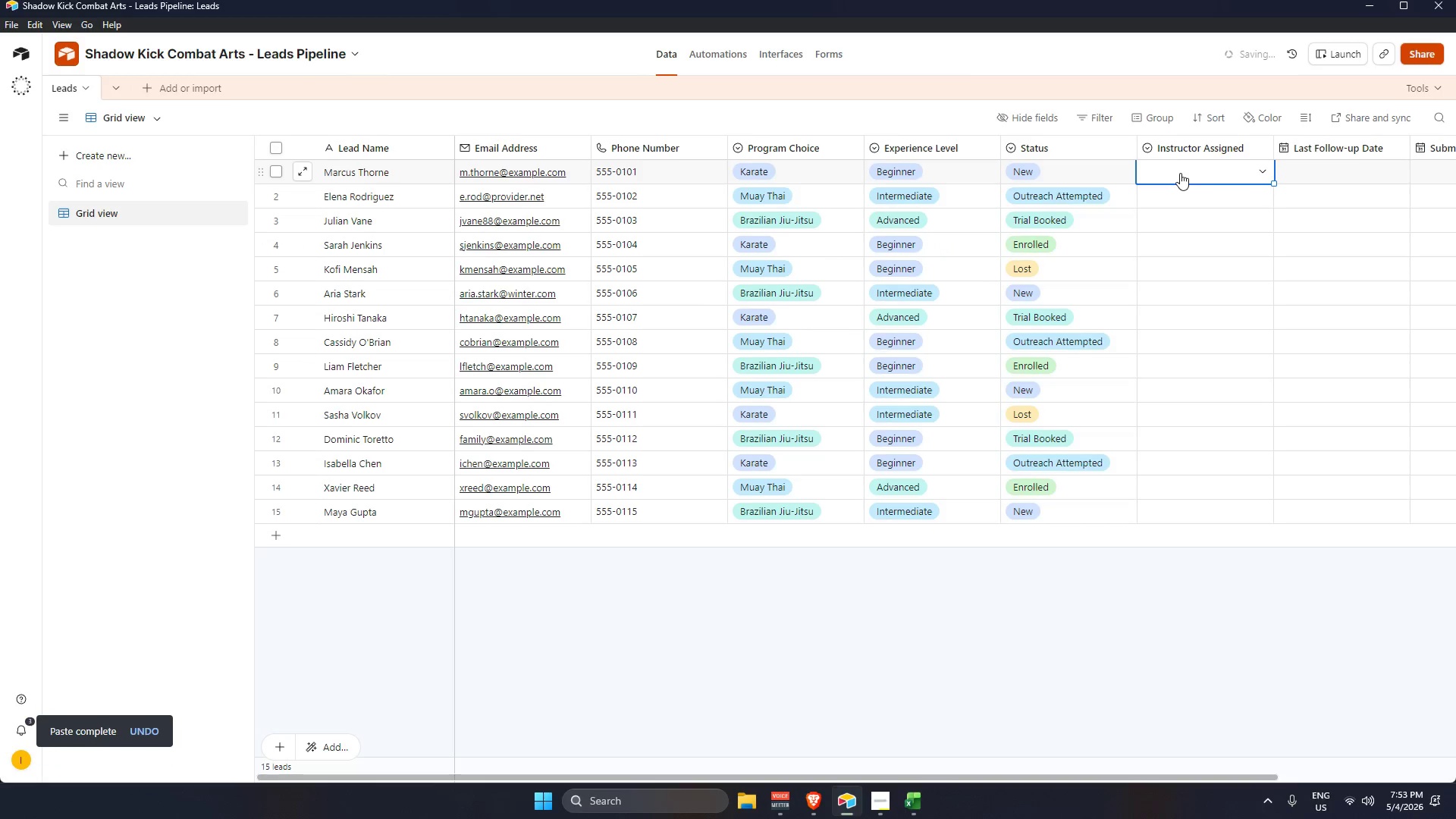 
key(Alt+Tab)
 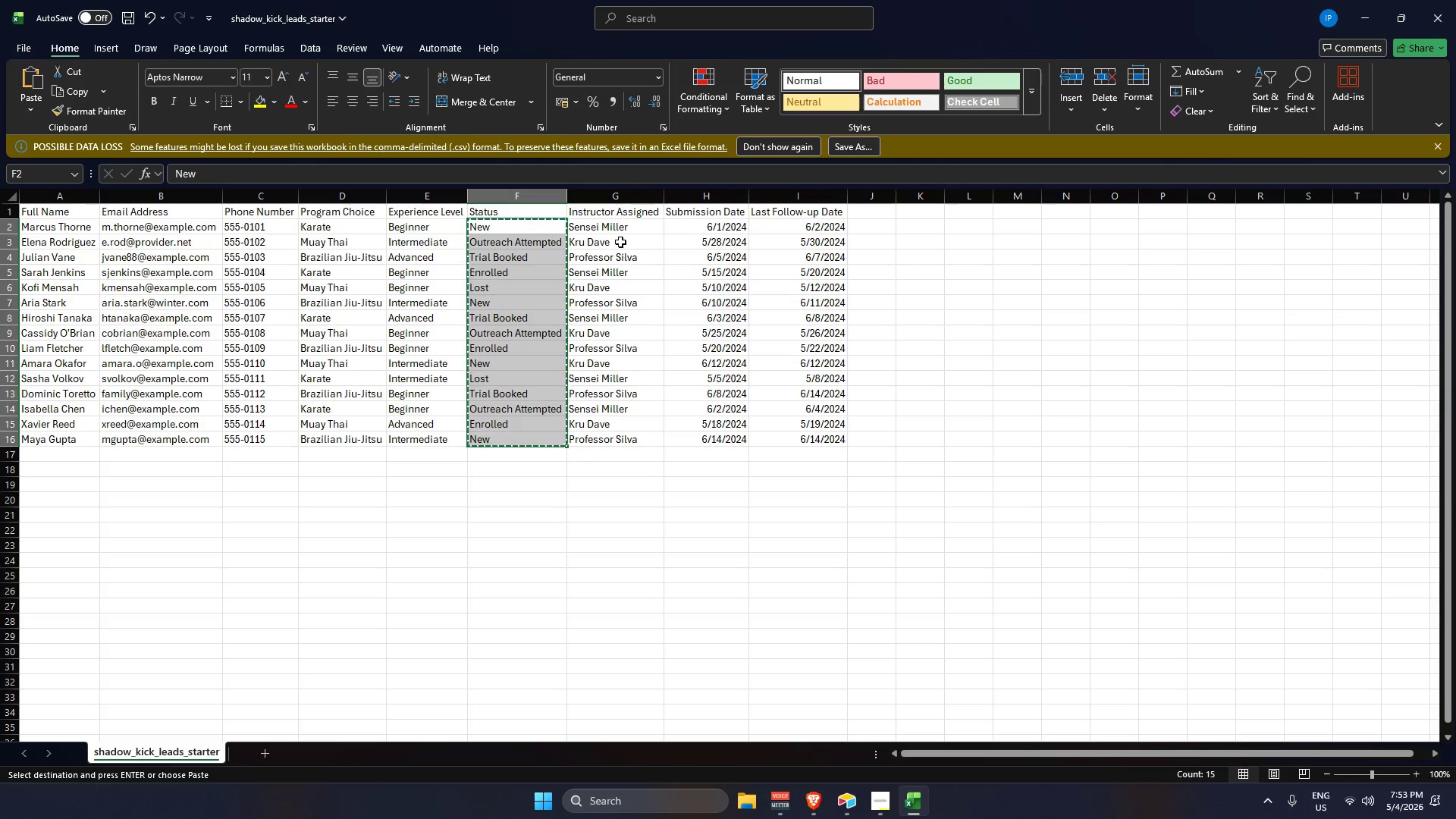 
left_click_drag(start_coordinate=[617, 228], to_coordinate=[614, 431])
 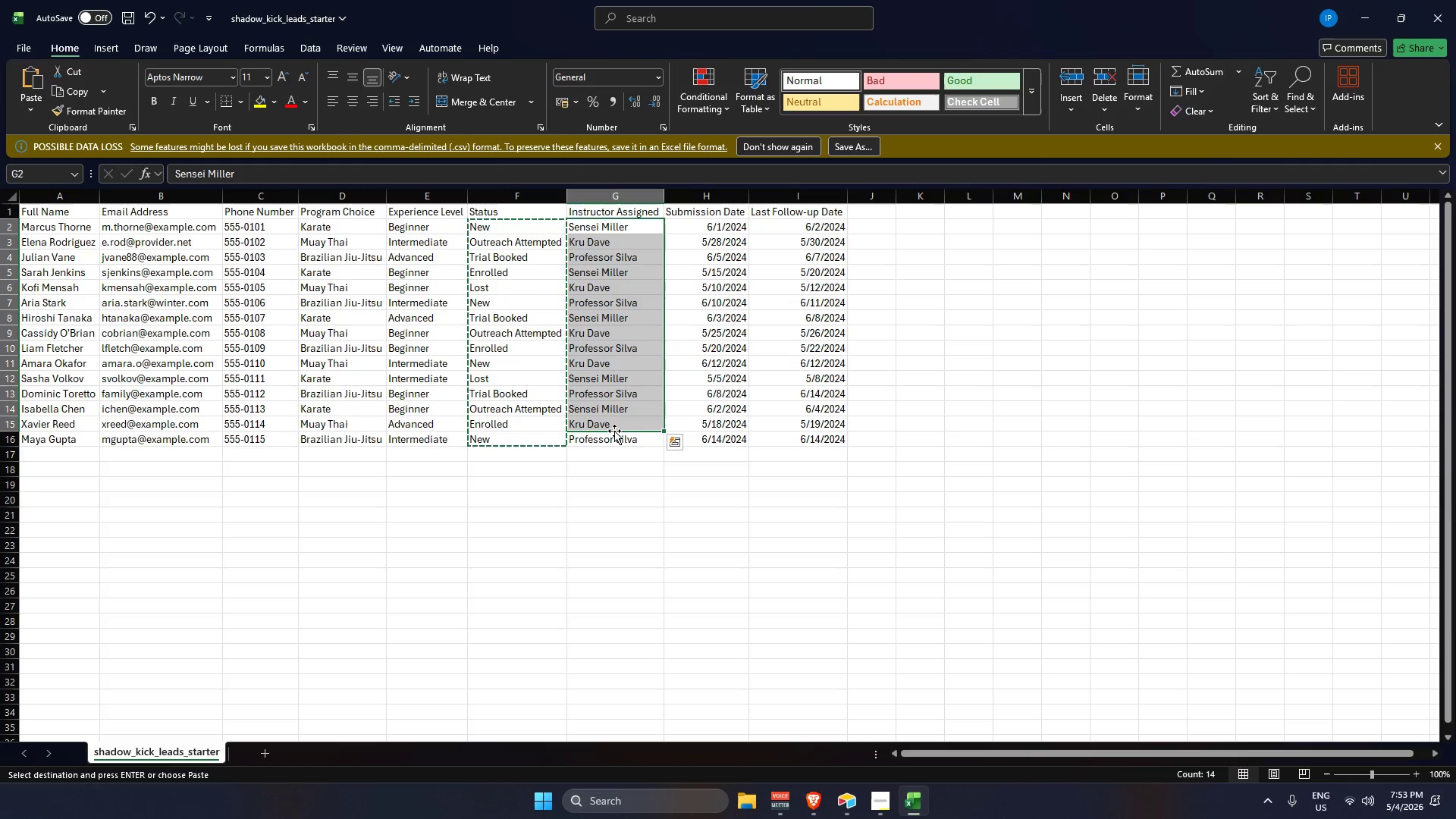 
left_click([614, 431])
 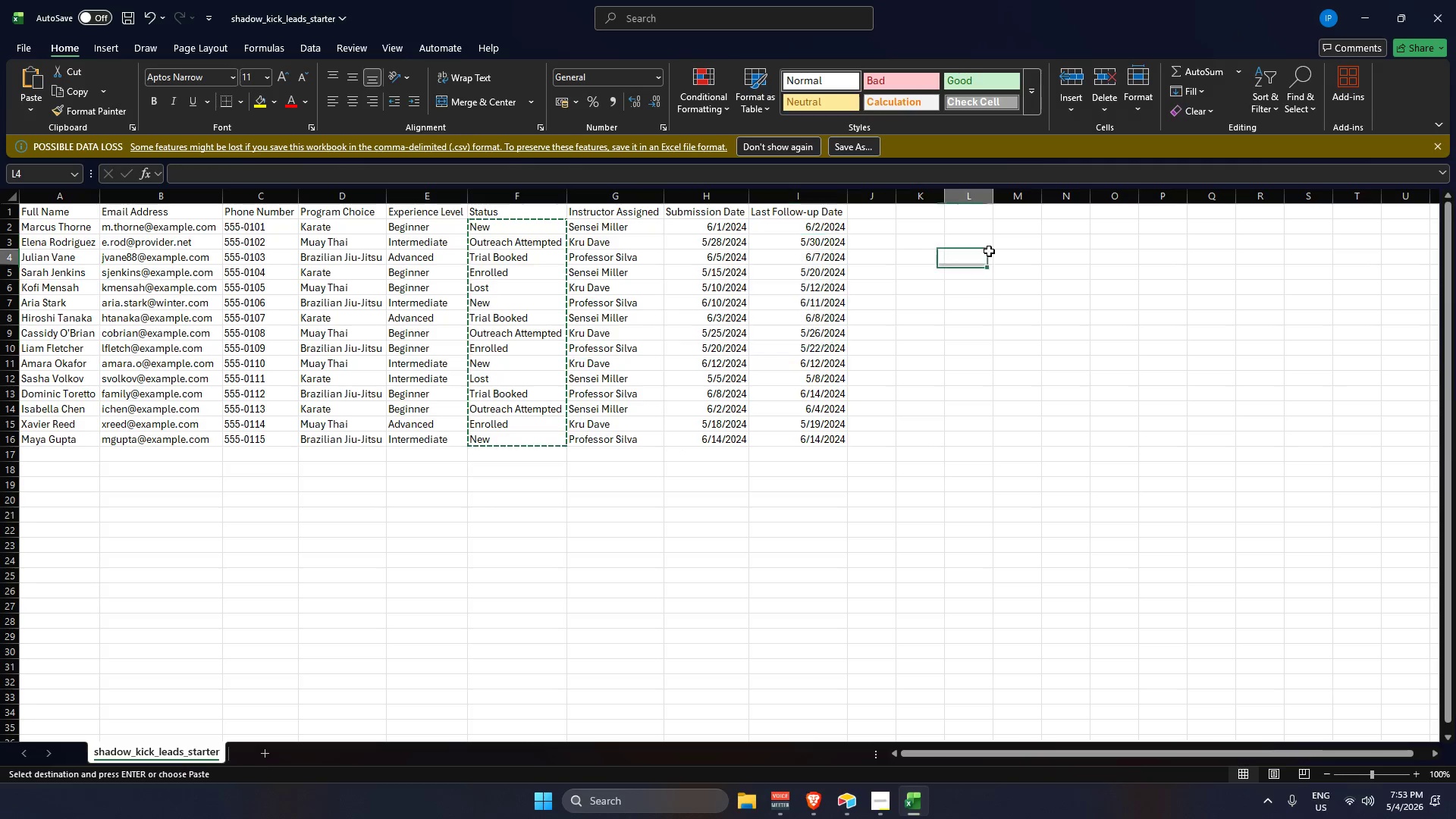 
left_click_drag(start_coordinate=[602, 227], to_coordinate=[612, 438])
 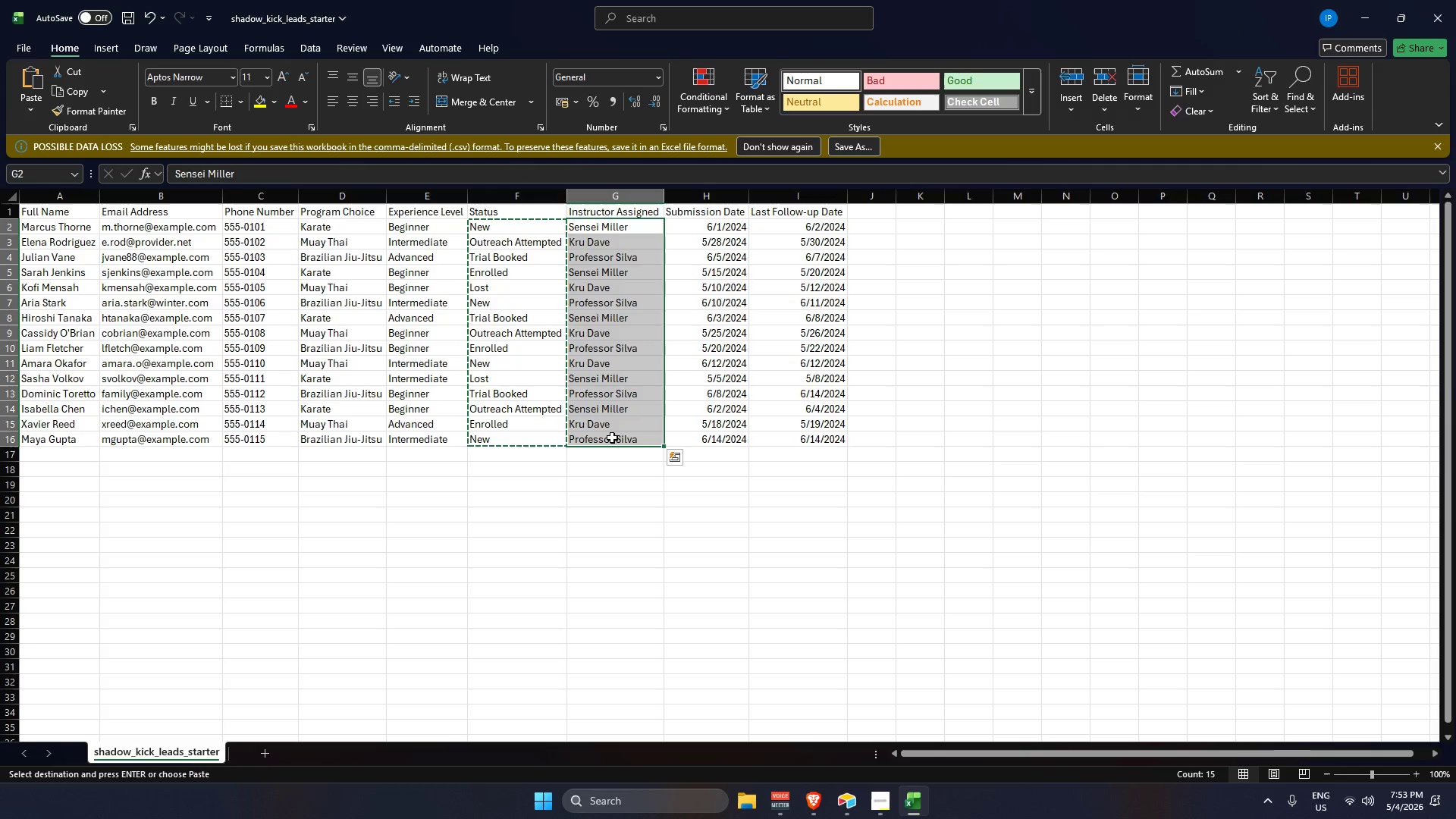 
key(Control+C)
 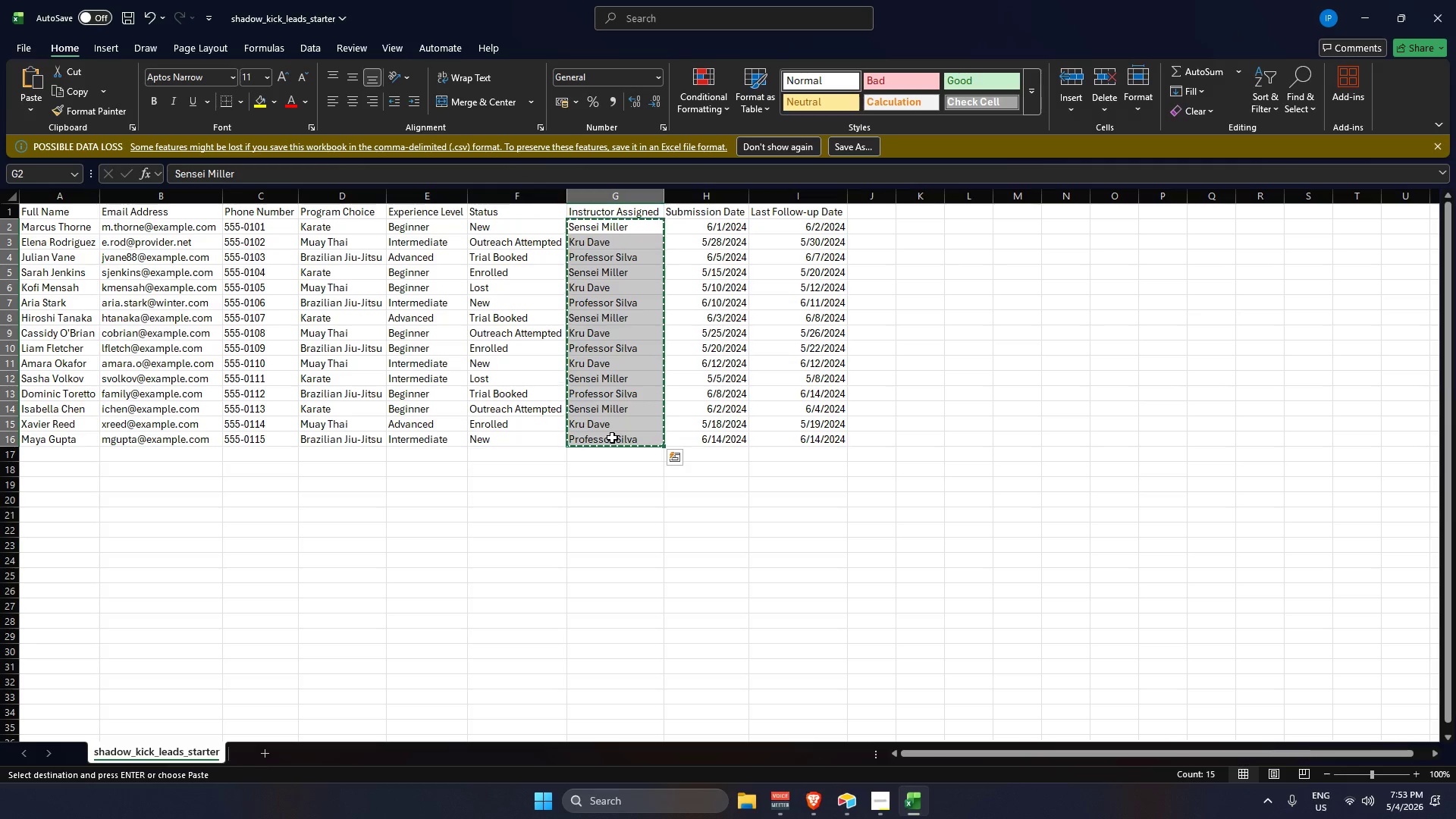 
key(Alt+AltLeft)
 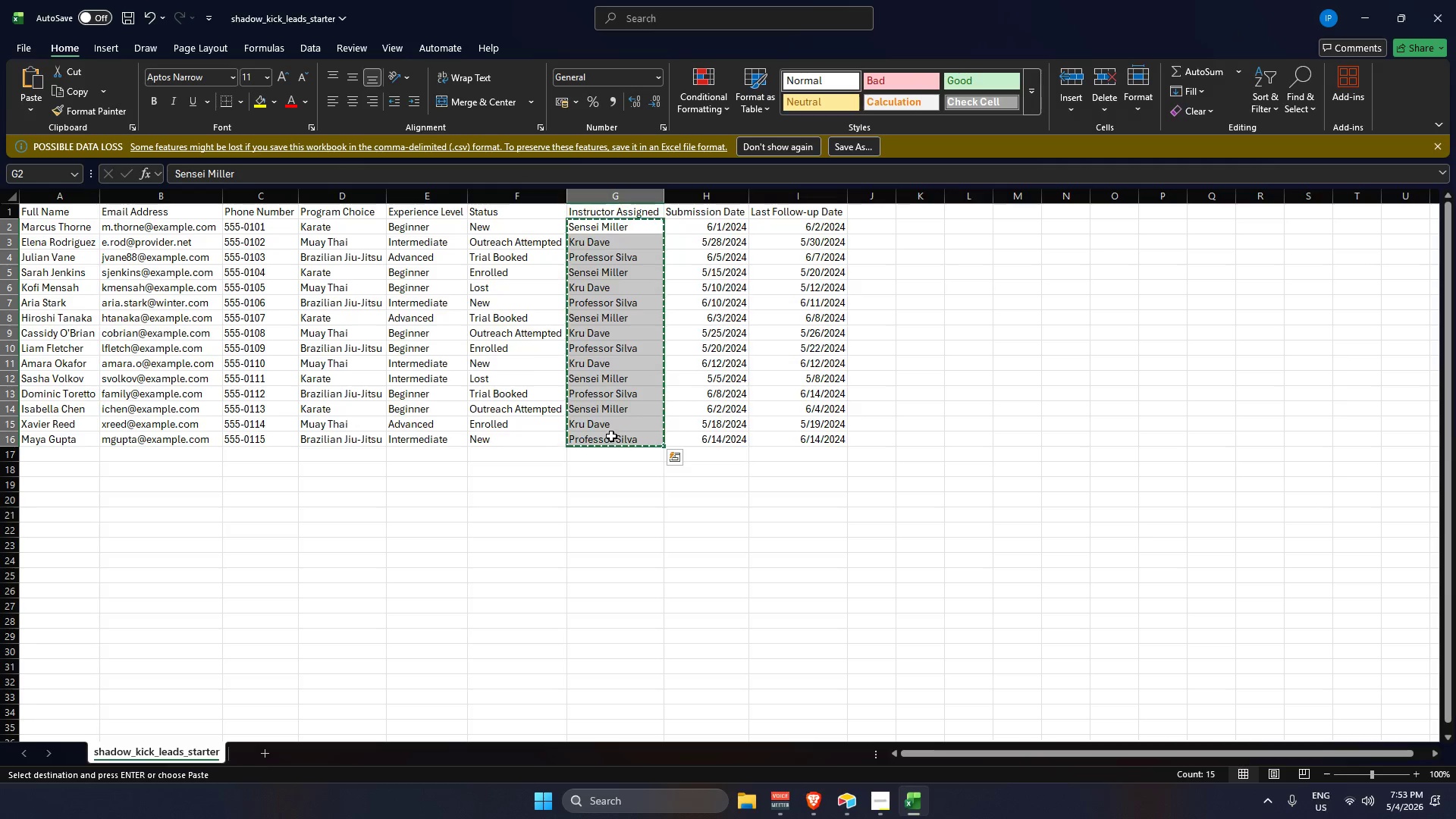 
key(Alt+Tab)
 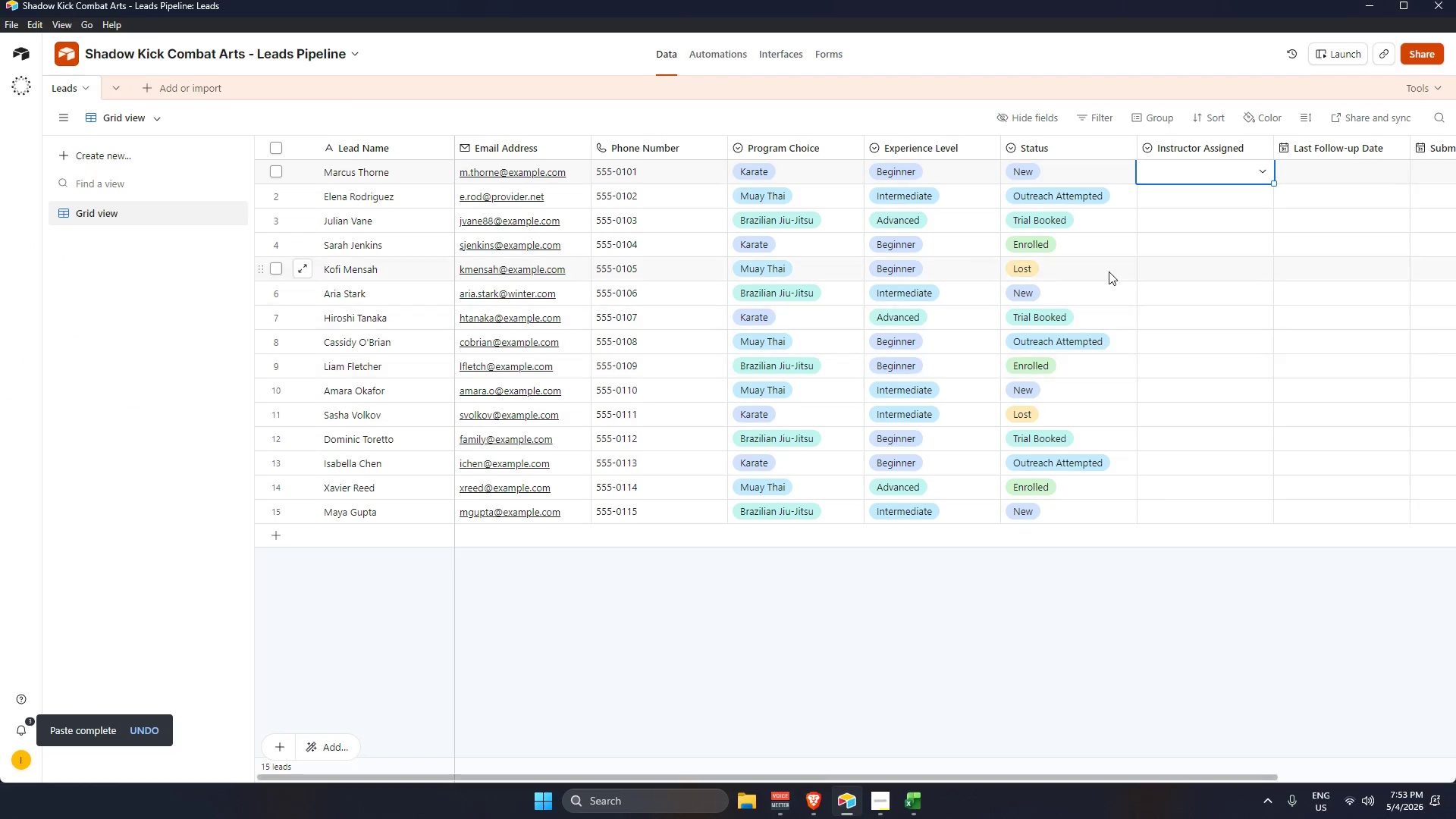 
key(Control+V)
 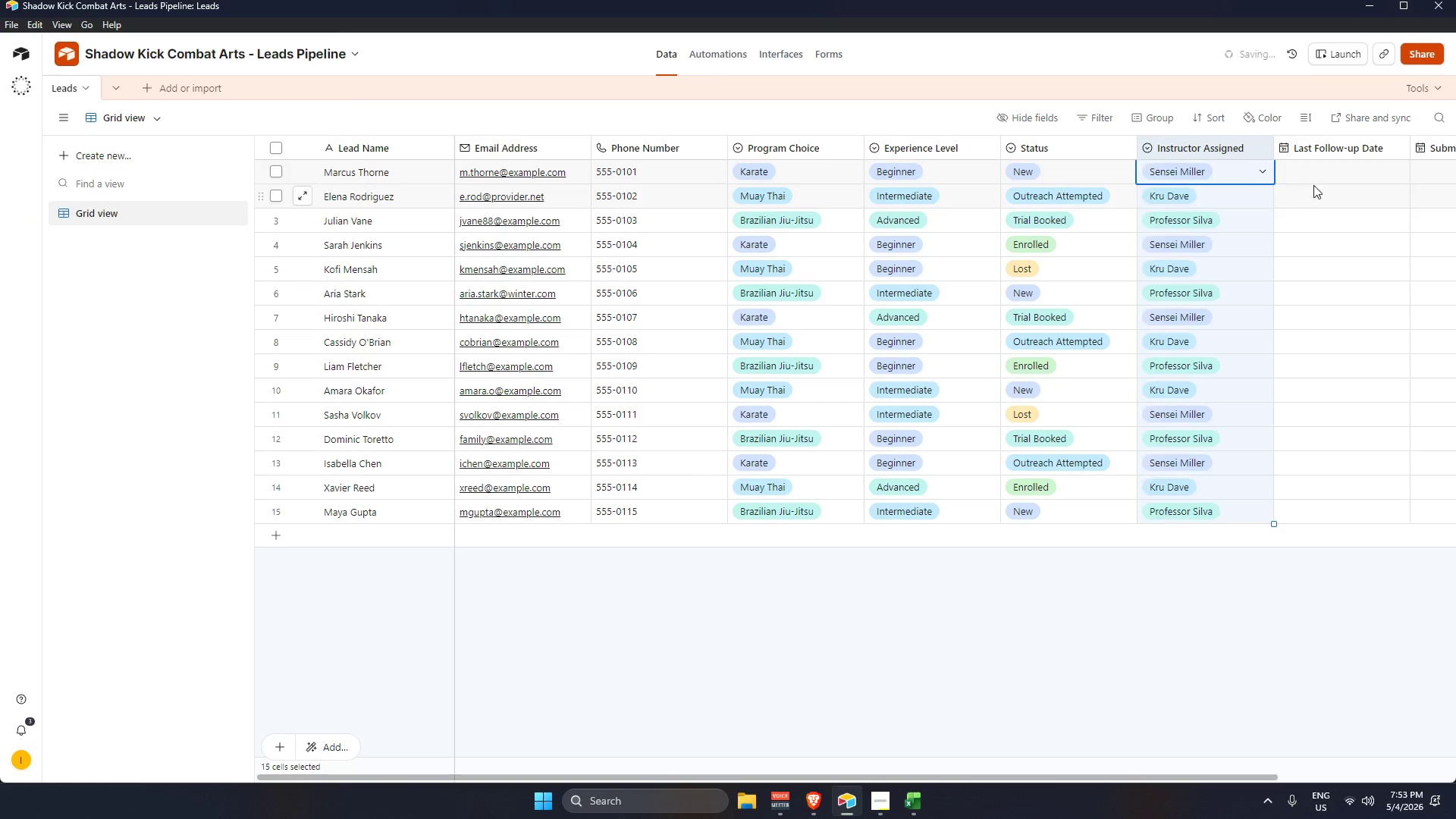 
left_click([1319, 179])
 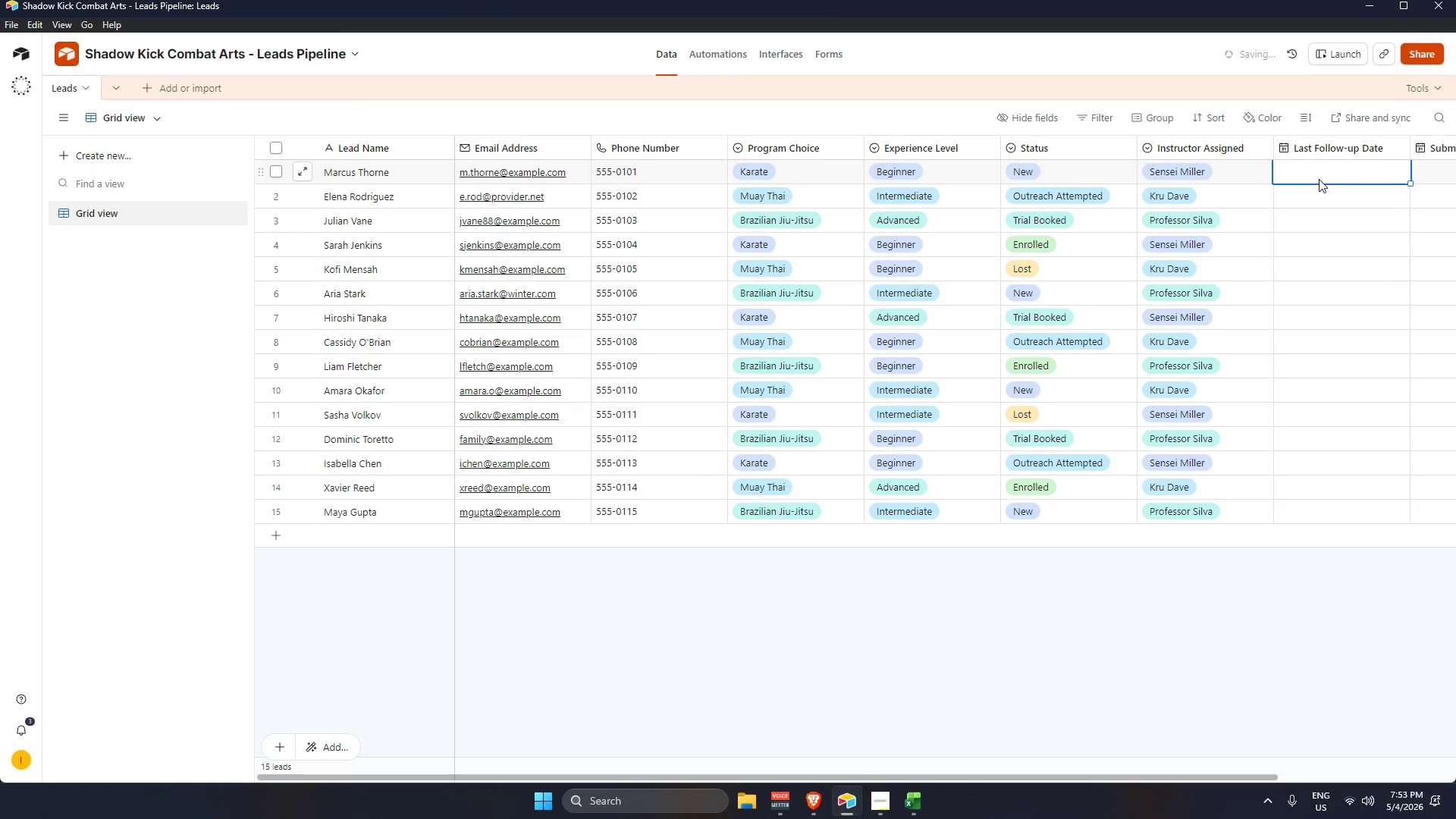 
key(Alt+AltLeft)
 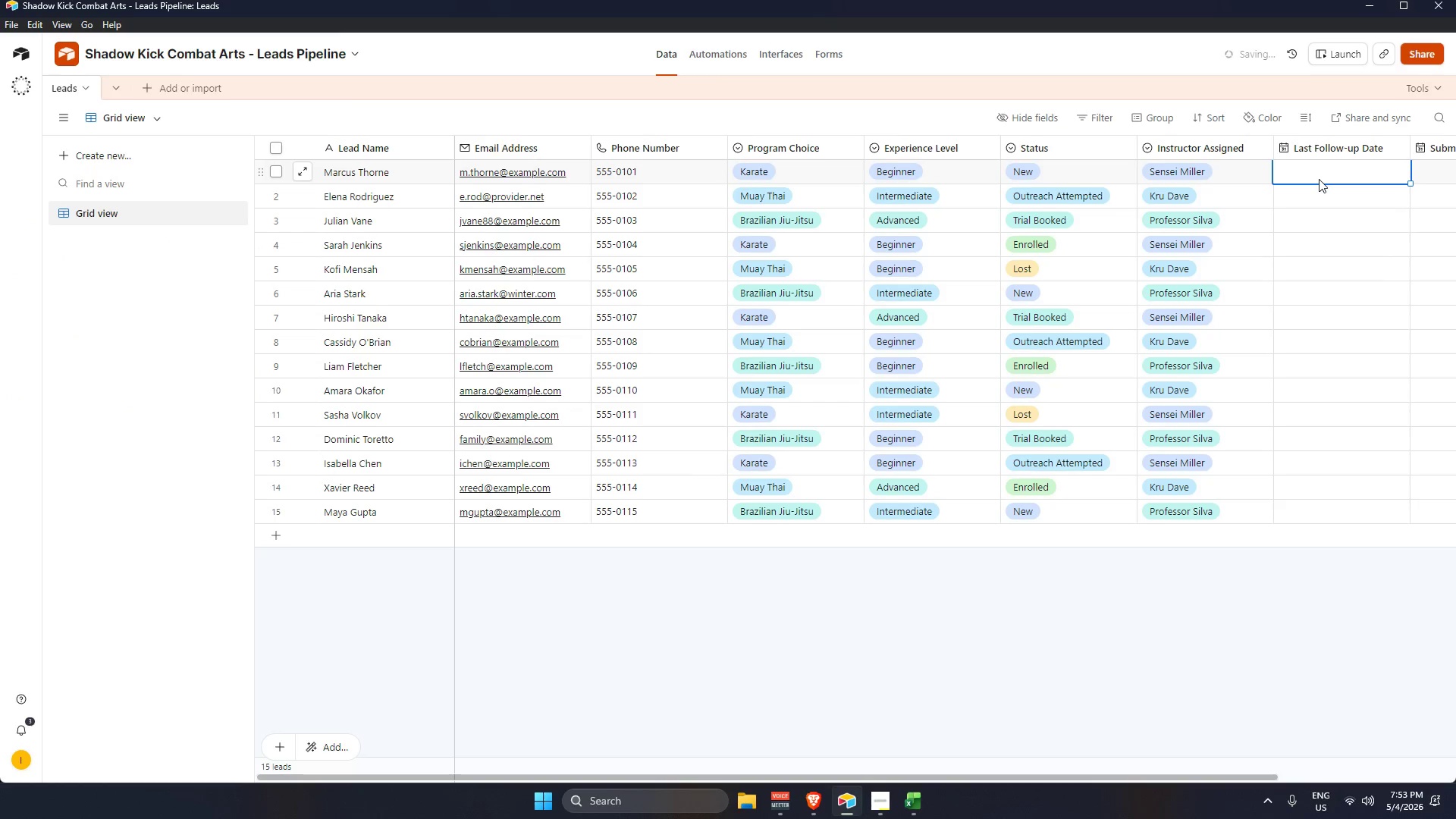 
key(Alt+Tab)
 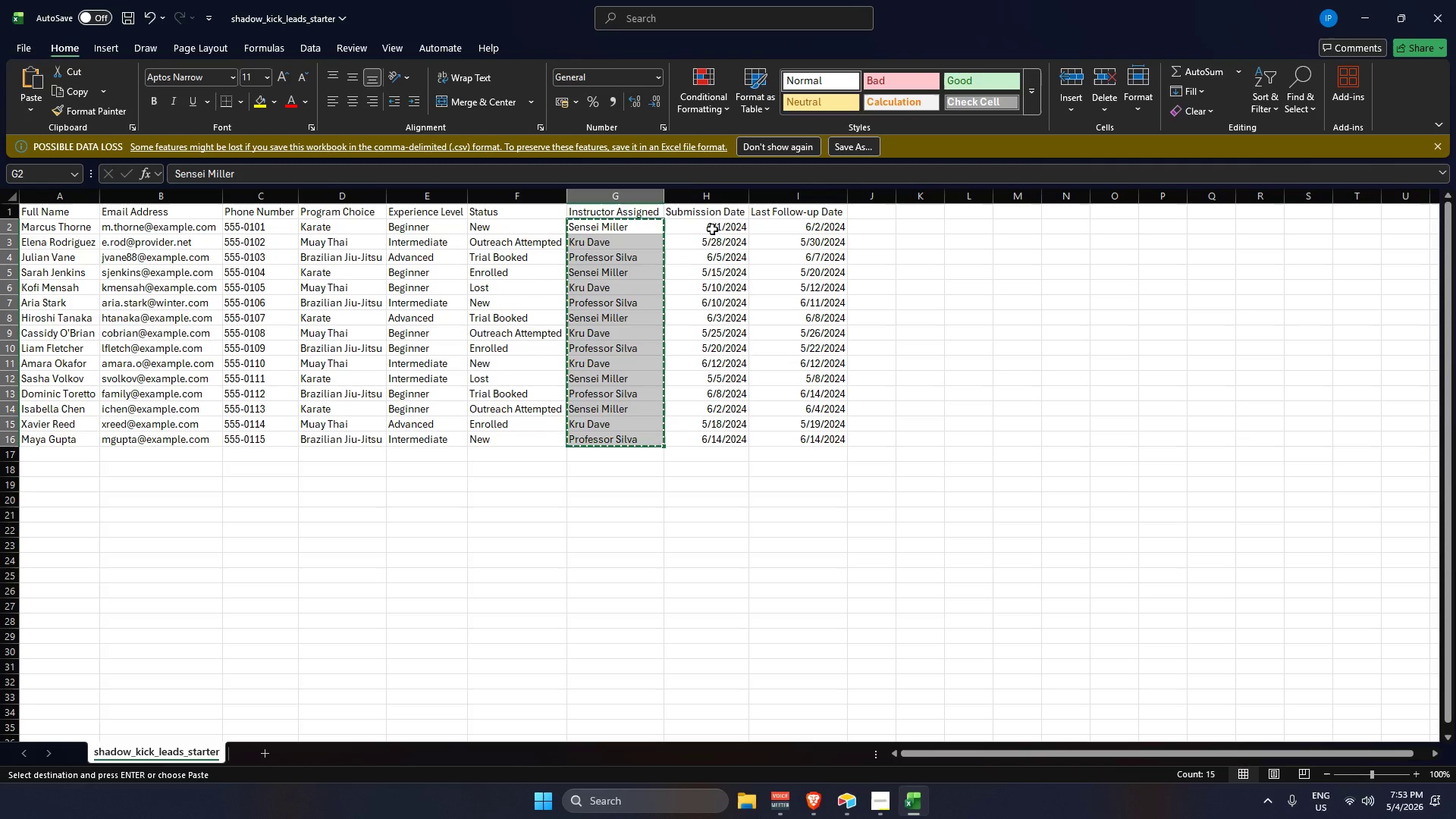 
key(Alt+AltLeft)
 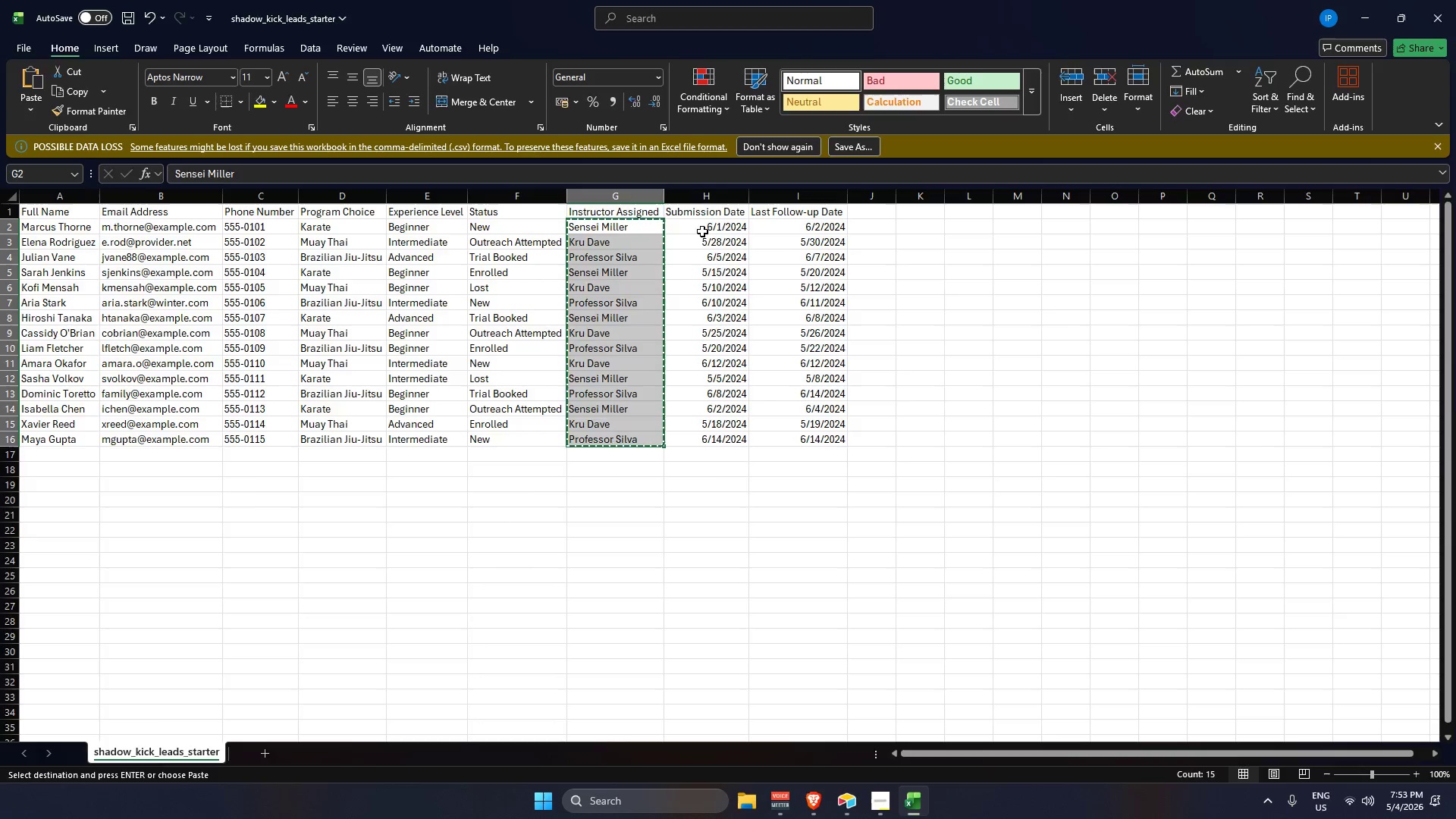 
key(Alt+Tab)
 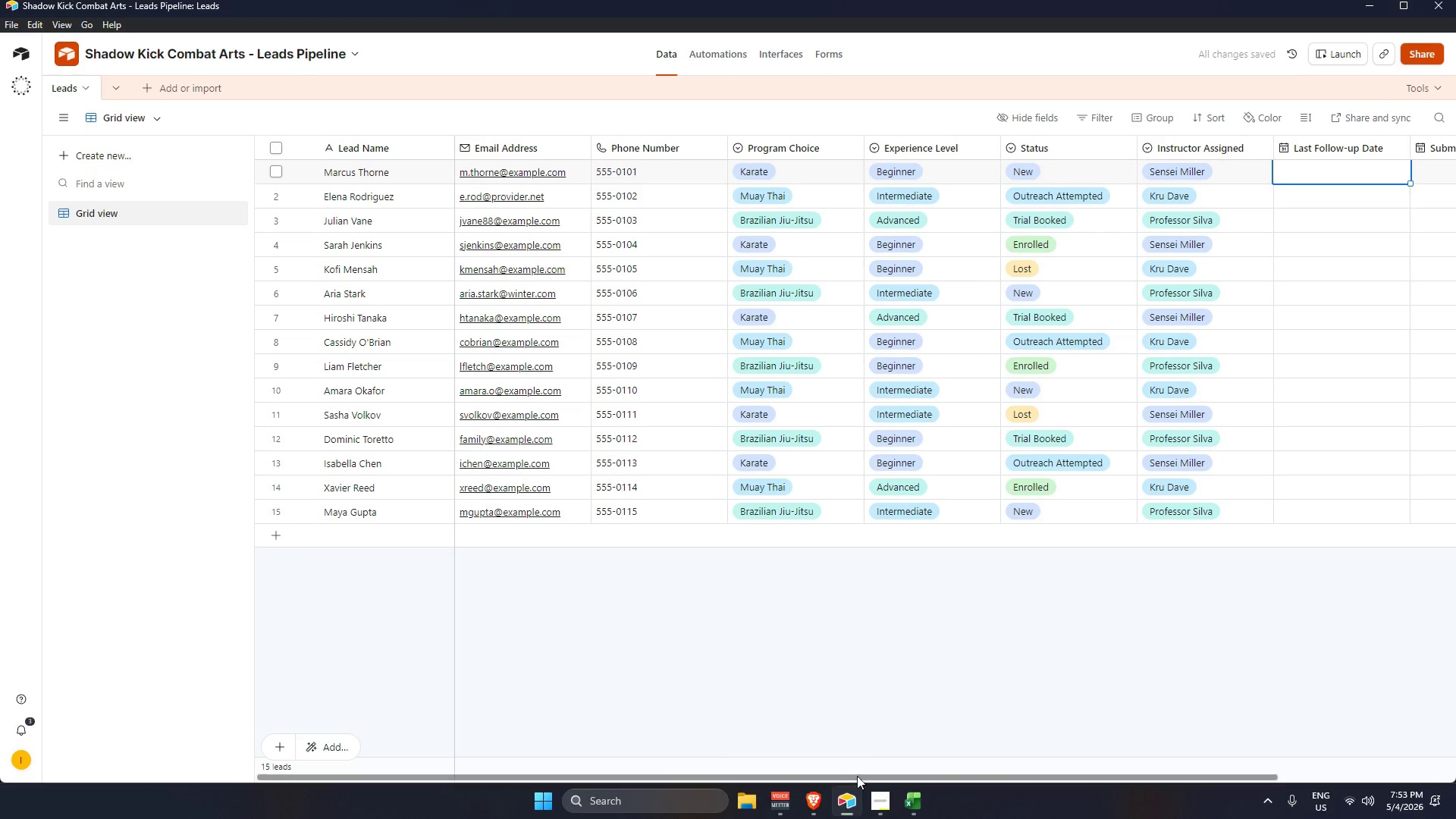 
left_click_drag(start_coordinate=[853, 779], to_coordinate=[1026, 762])
 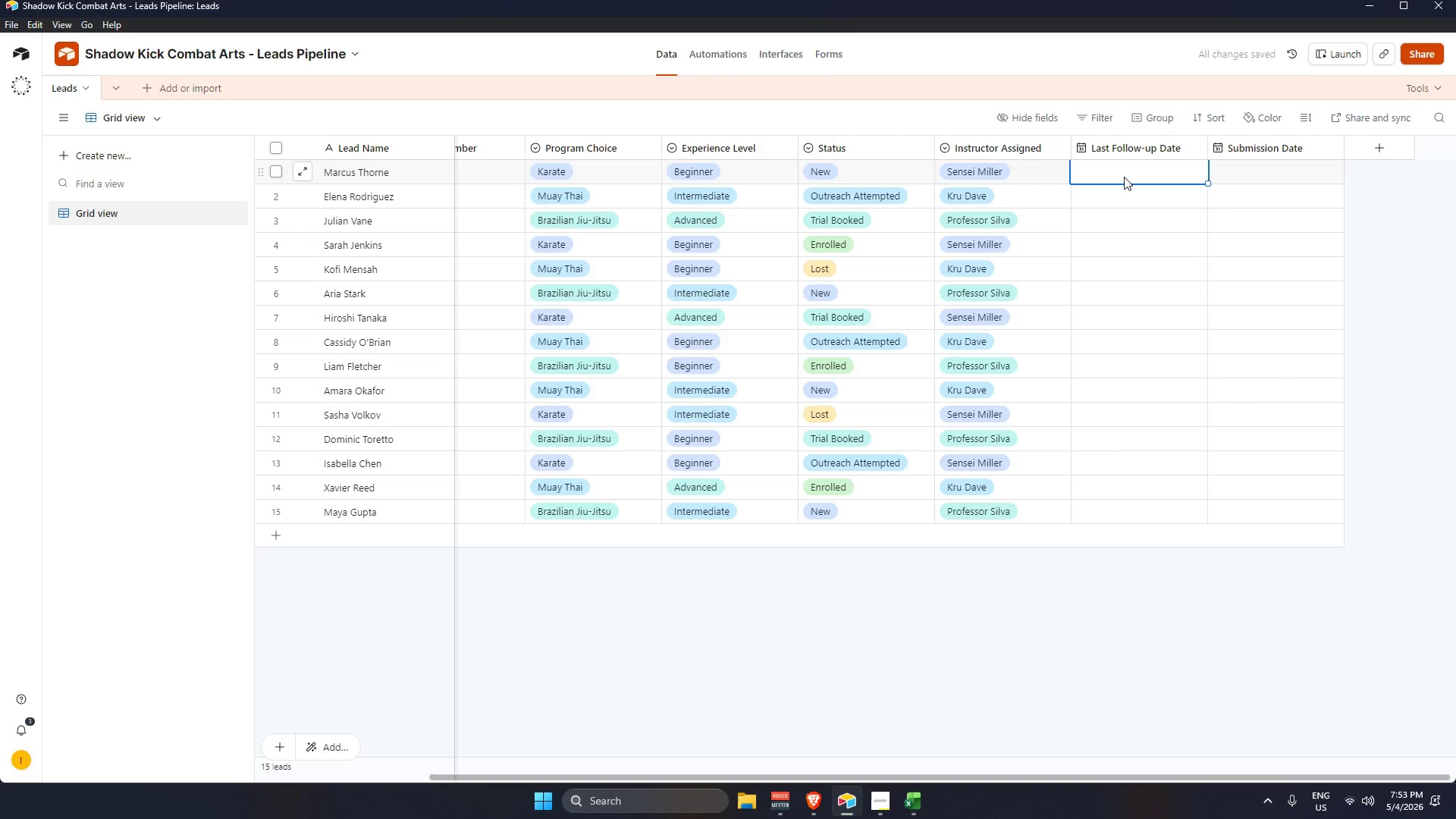 
key(Alt+AltLeft)
 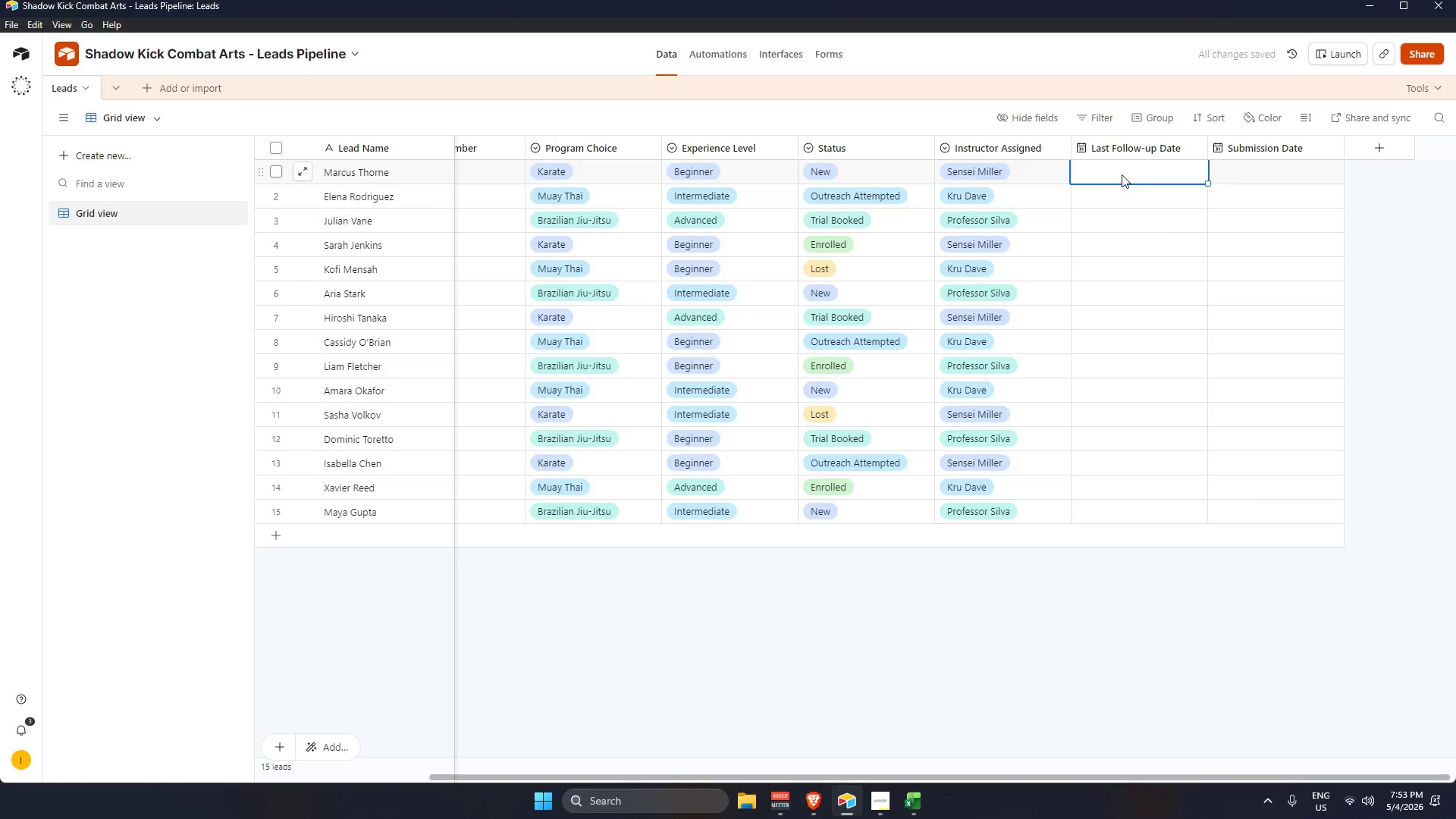 
key(Alt+Tab)
 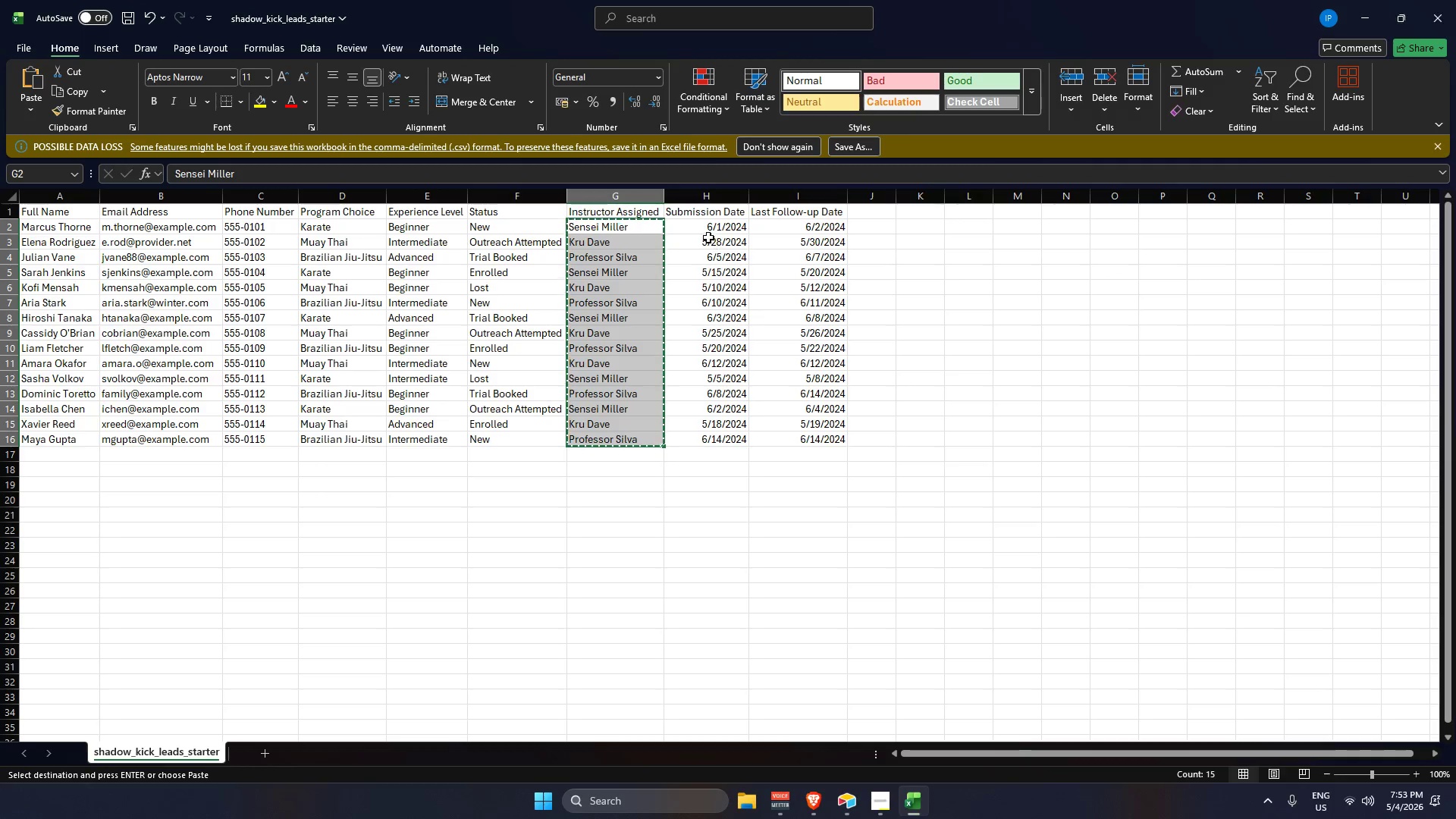 
key(Alt+AltLeft)
 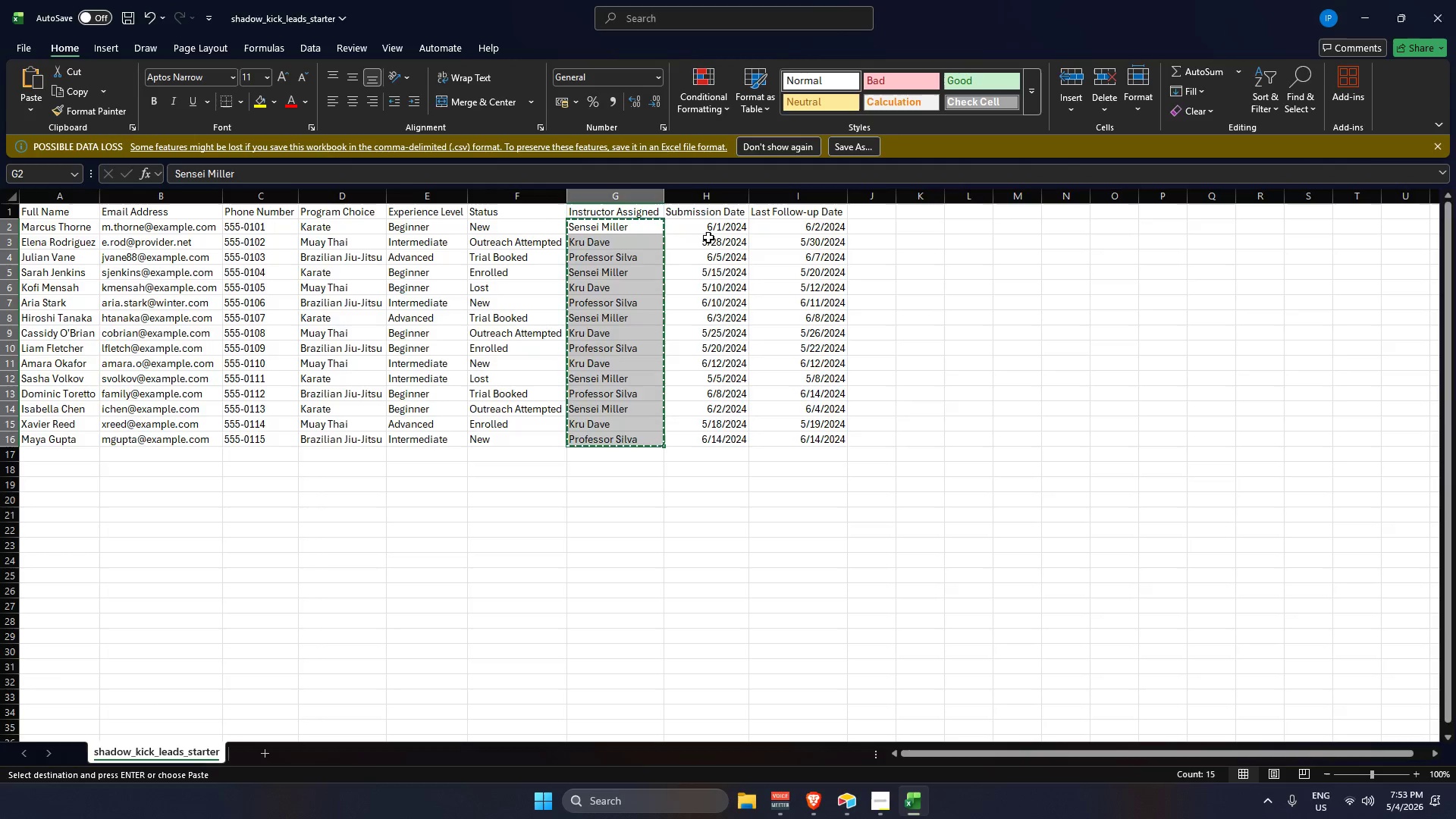 
key(Alt+Tab)
 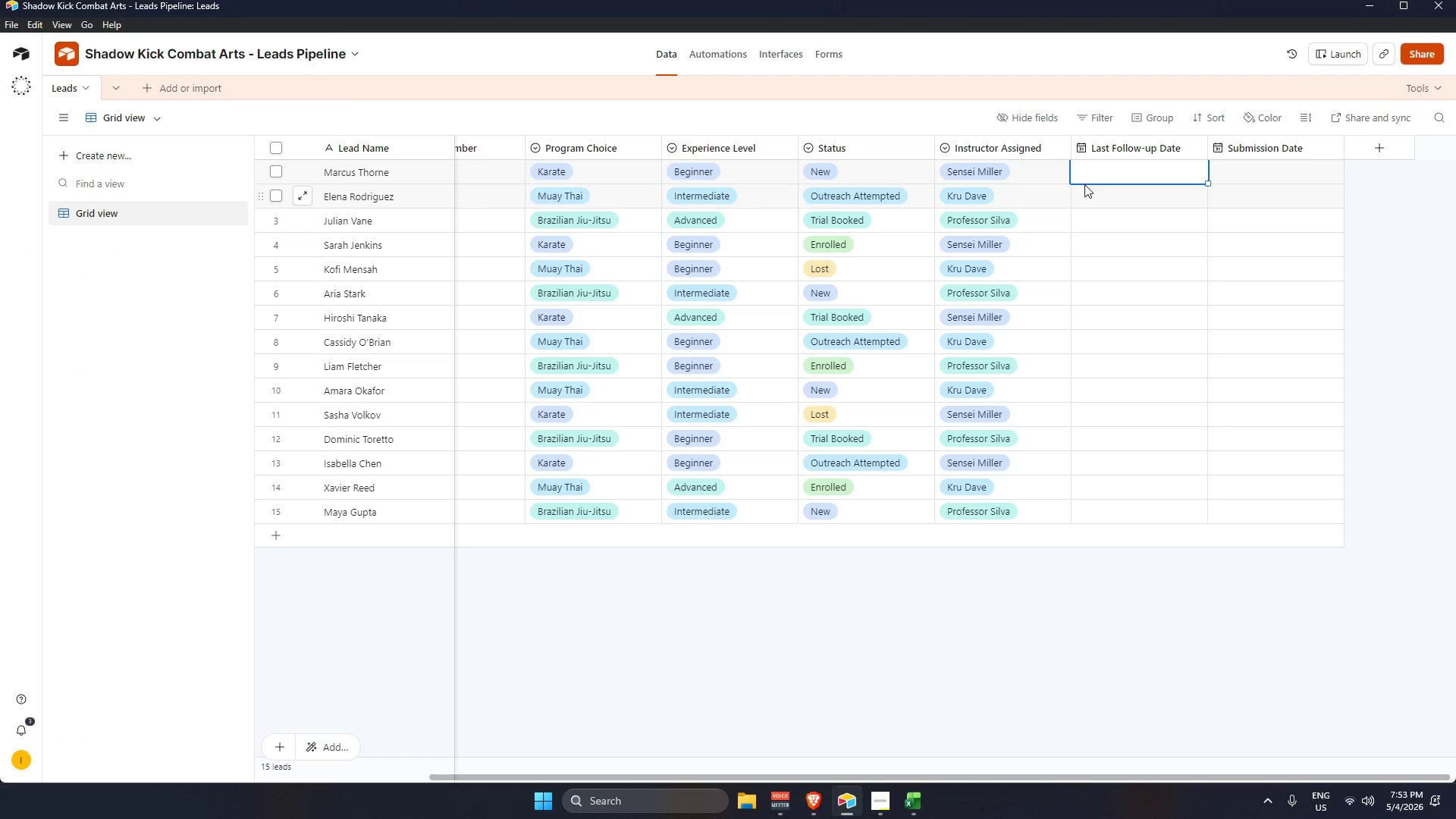 
key(Alt+AltLeft)
 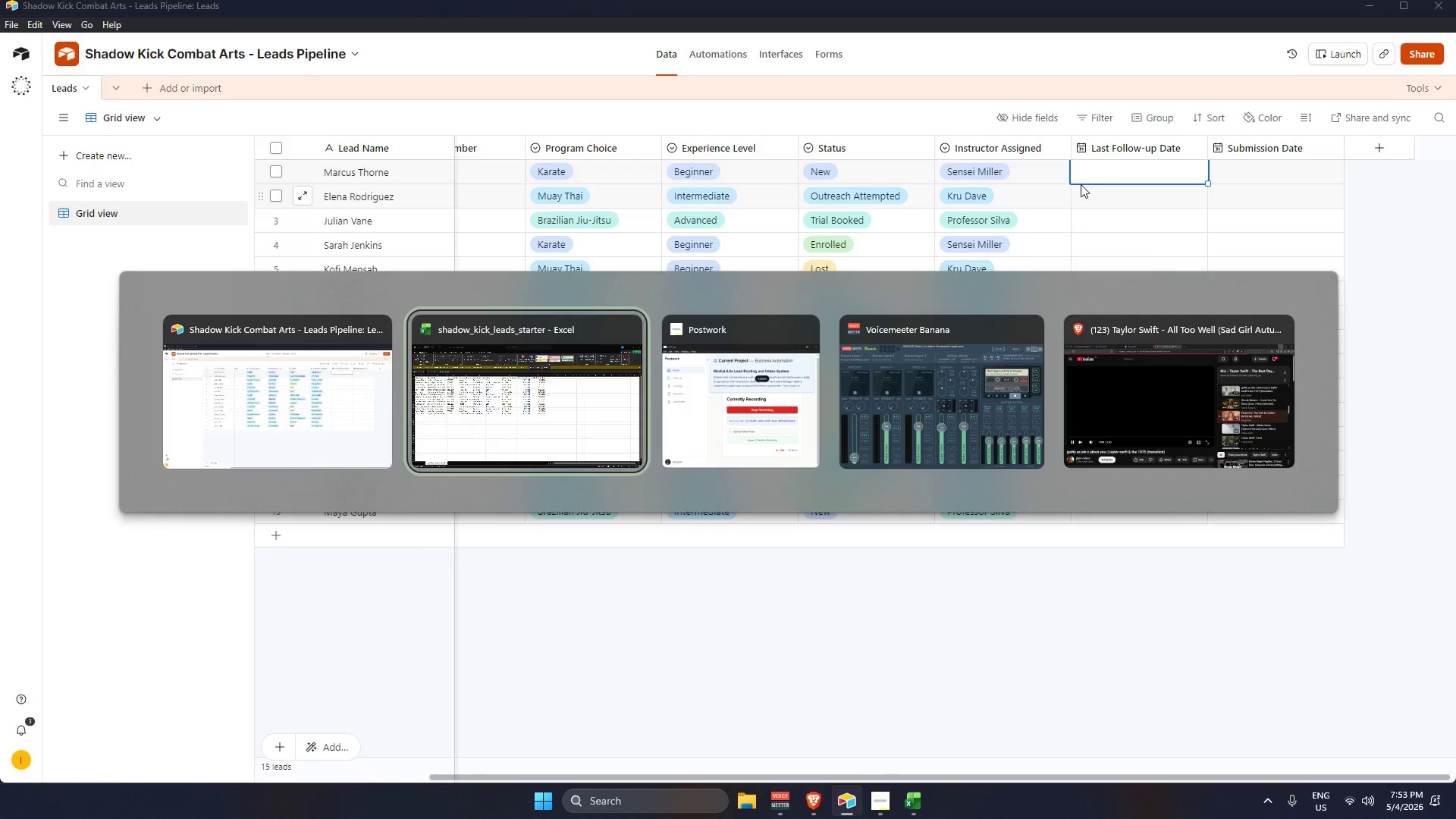 
key(Alt+Tab)
 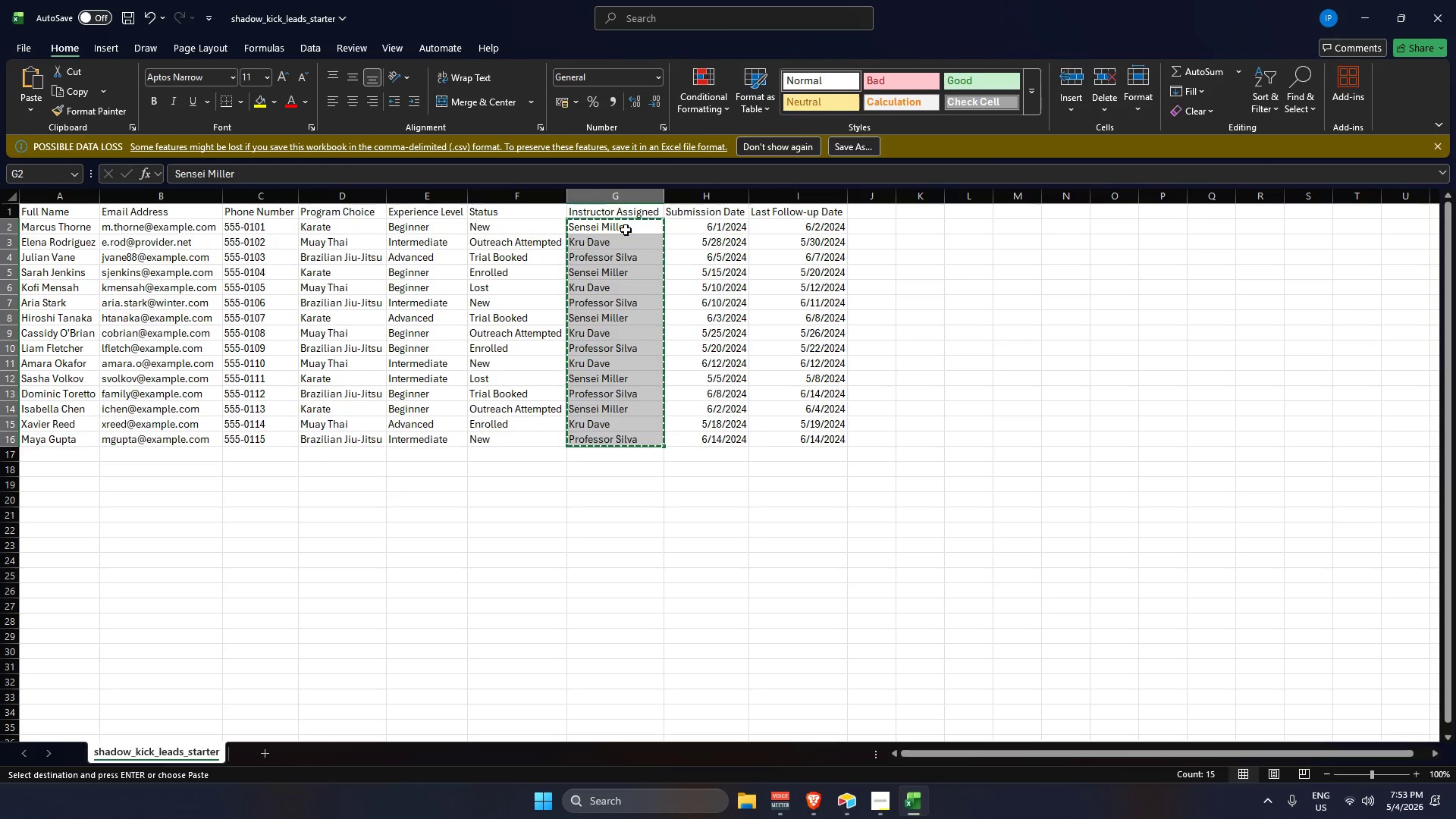 
key(Alt+AltLeft)
 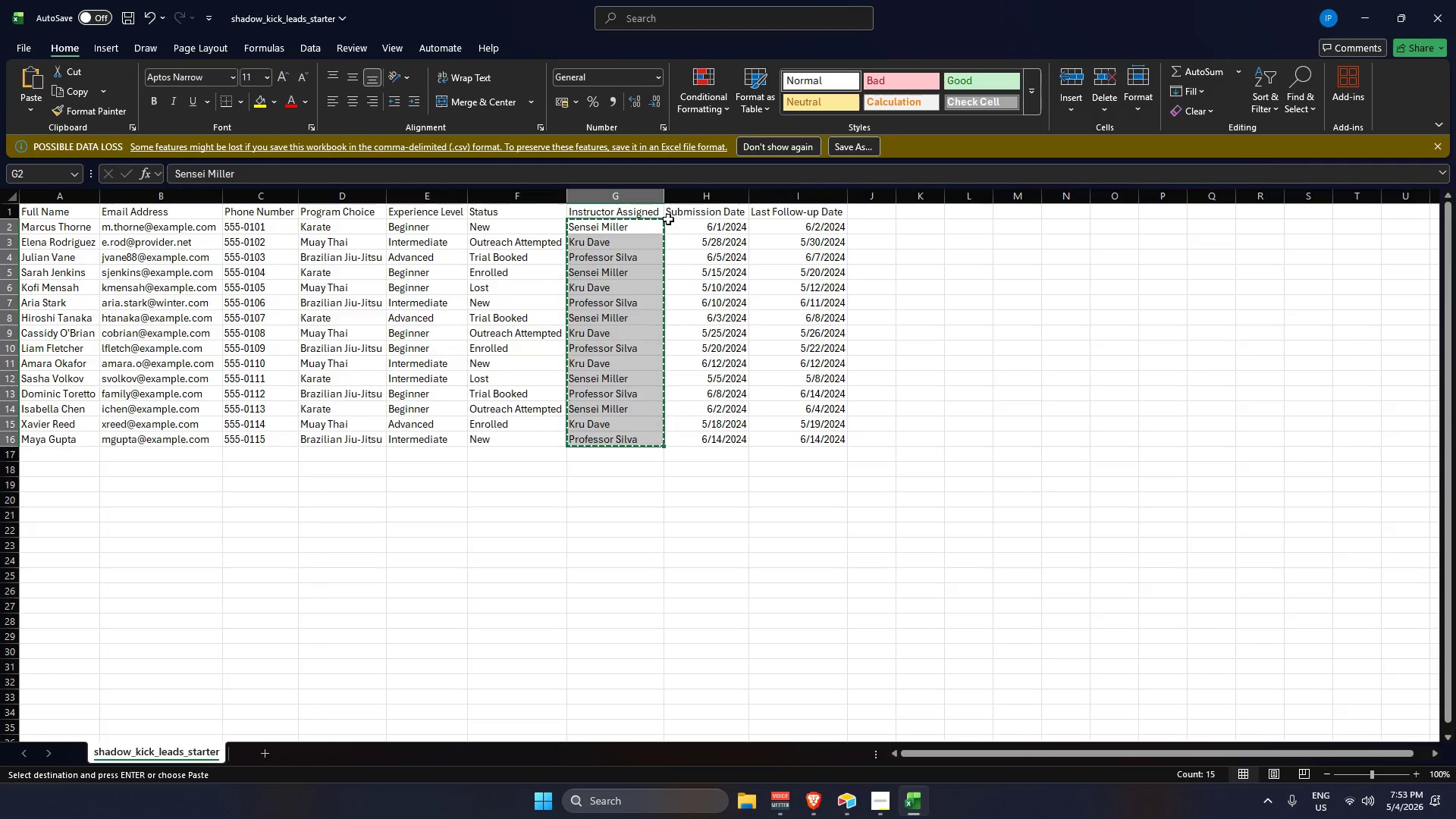 
key(Alt+Tab)
 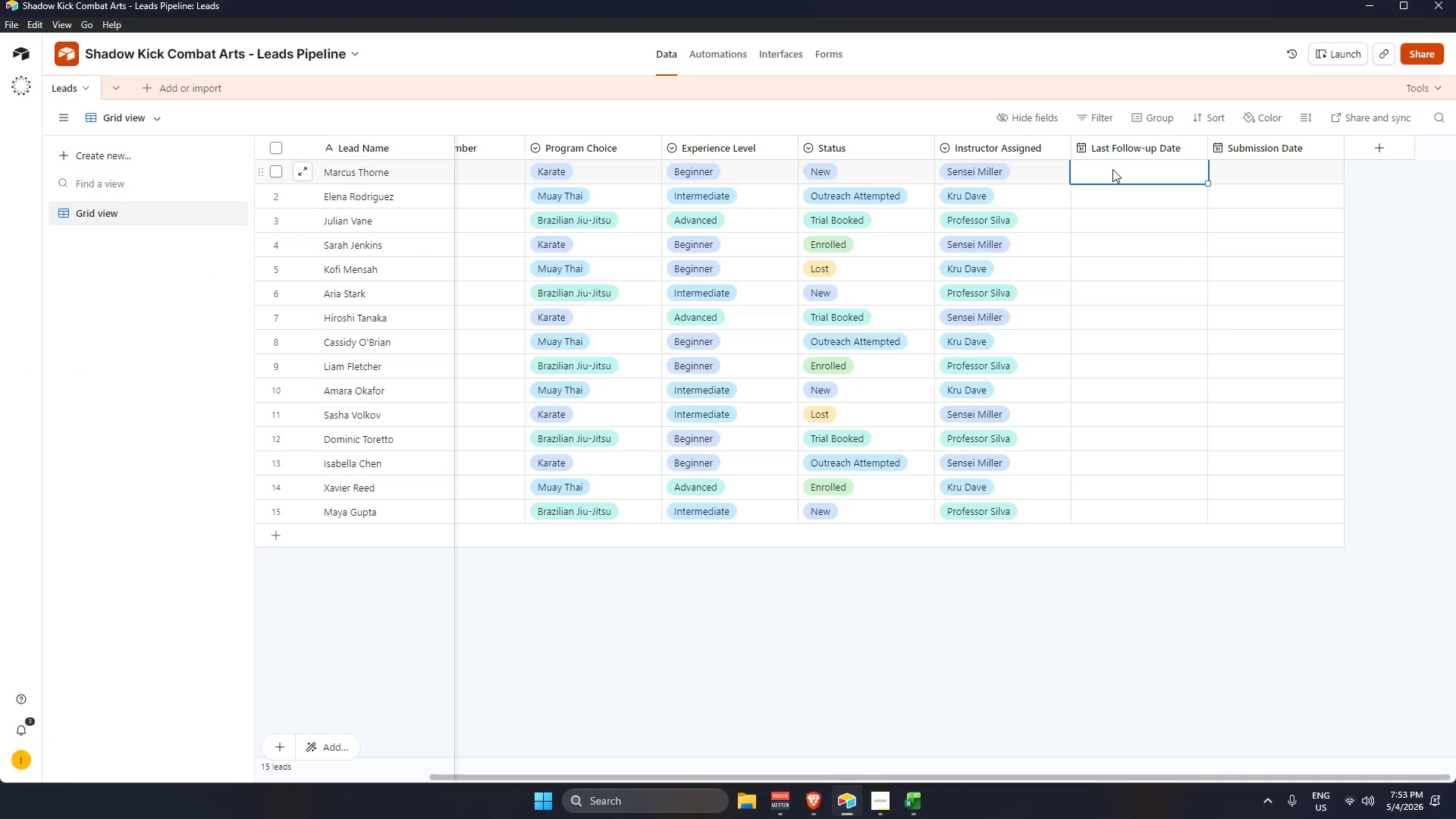 
key(Alt+AltLeft)
 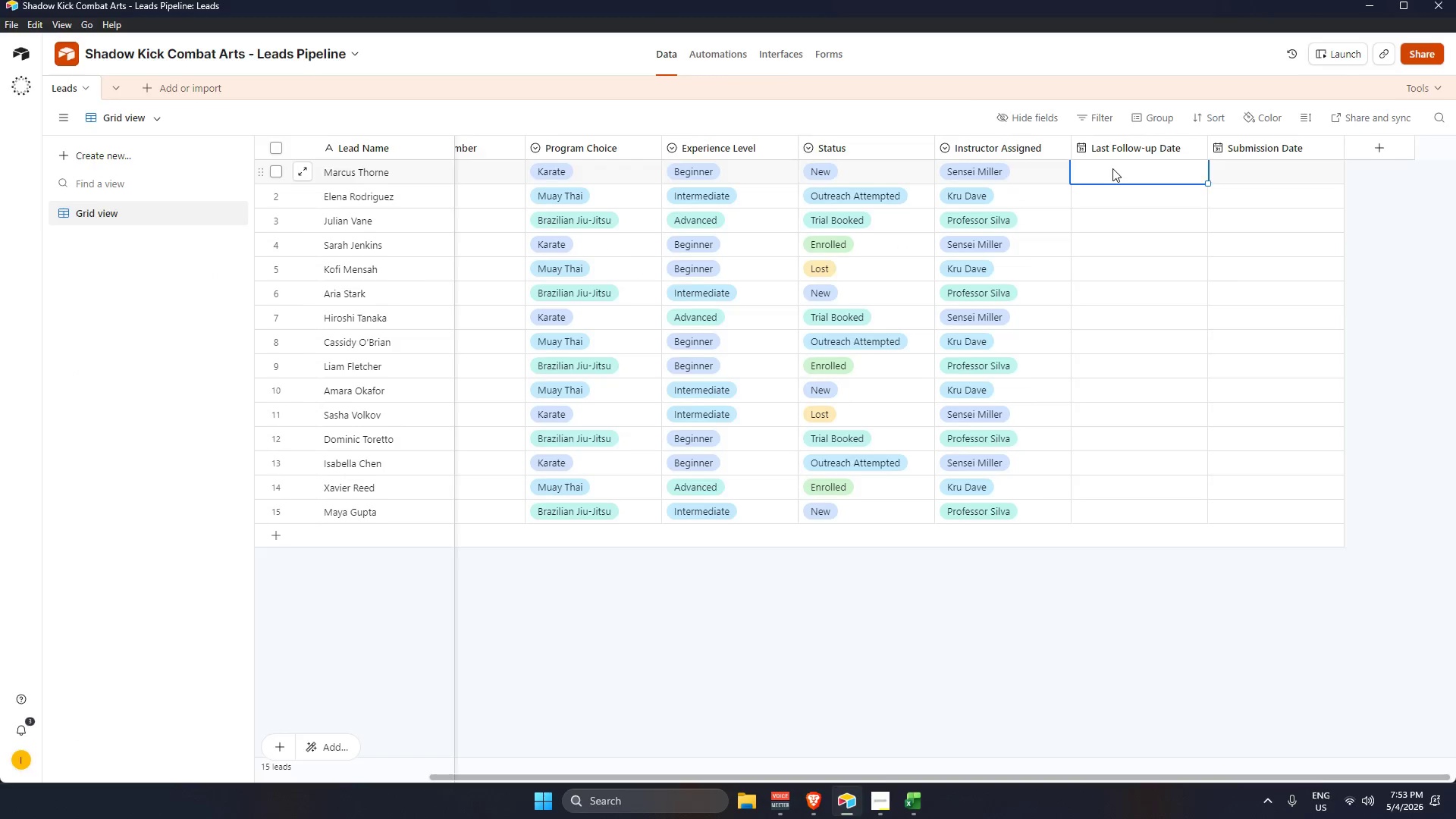 
key(Alt+Tab)
 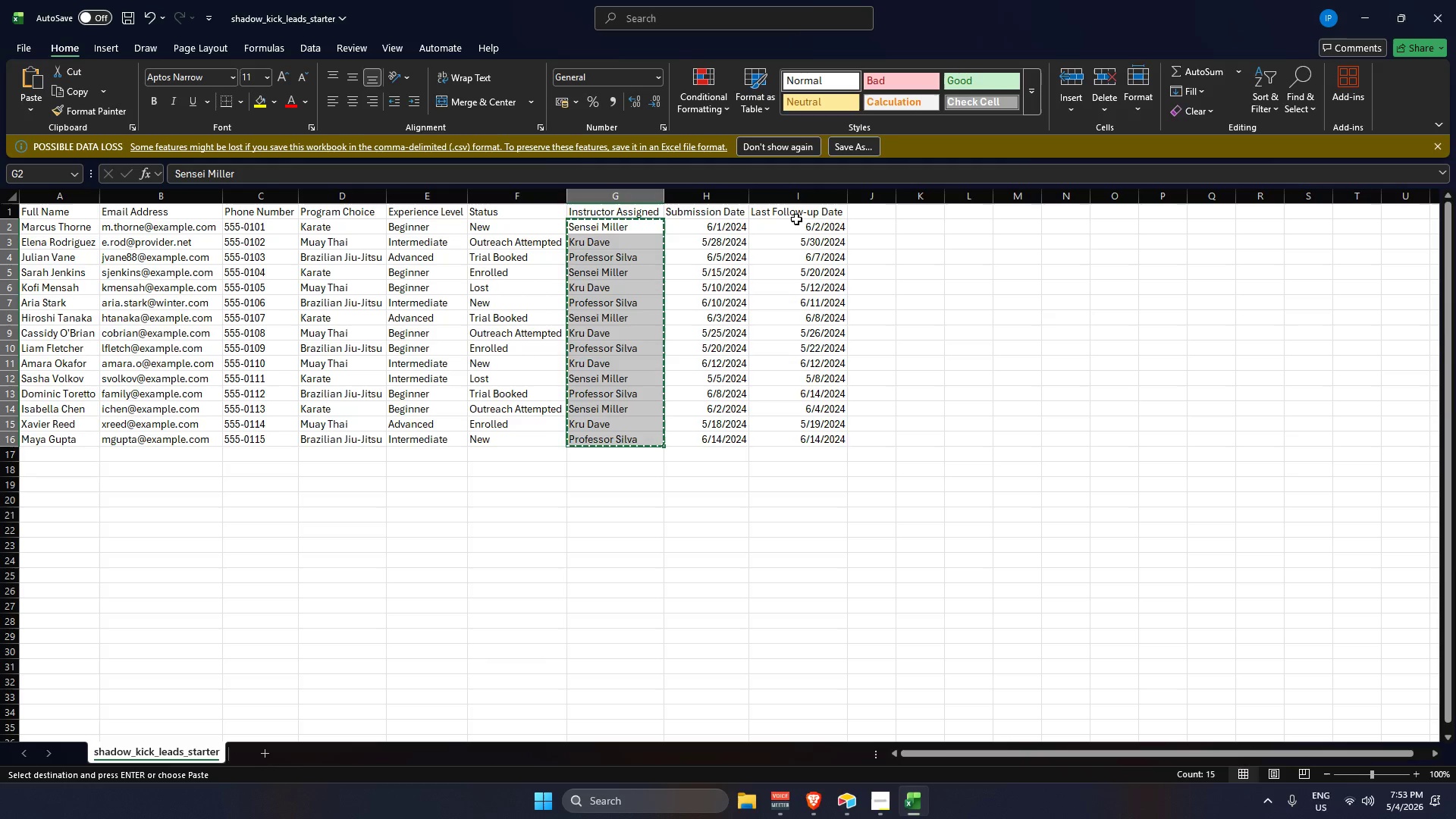 
left_click_drag(start_coordinate=[793, 226], to_coordinate=[820, 431])
 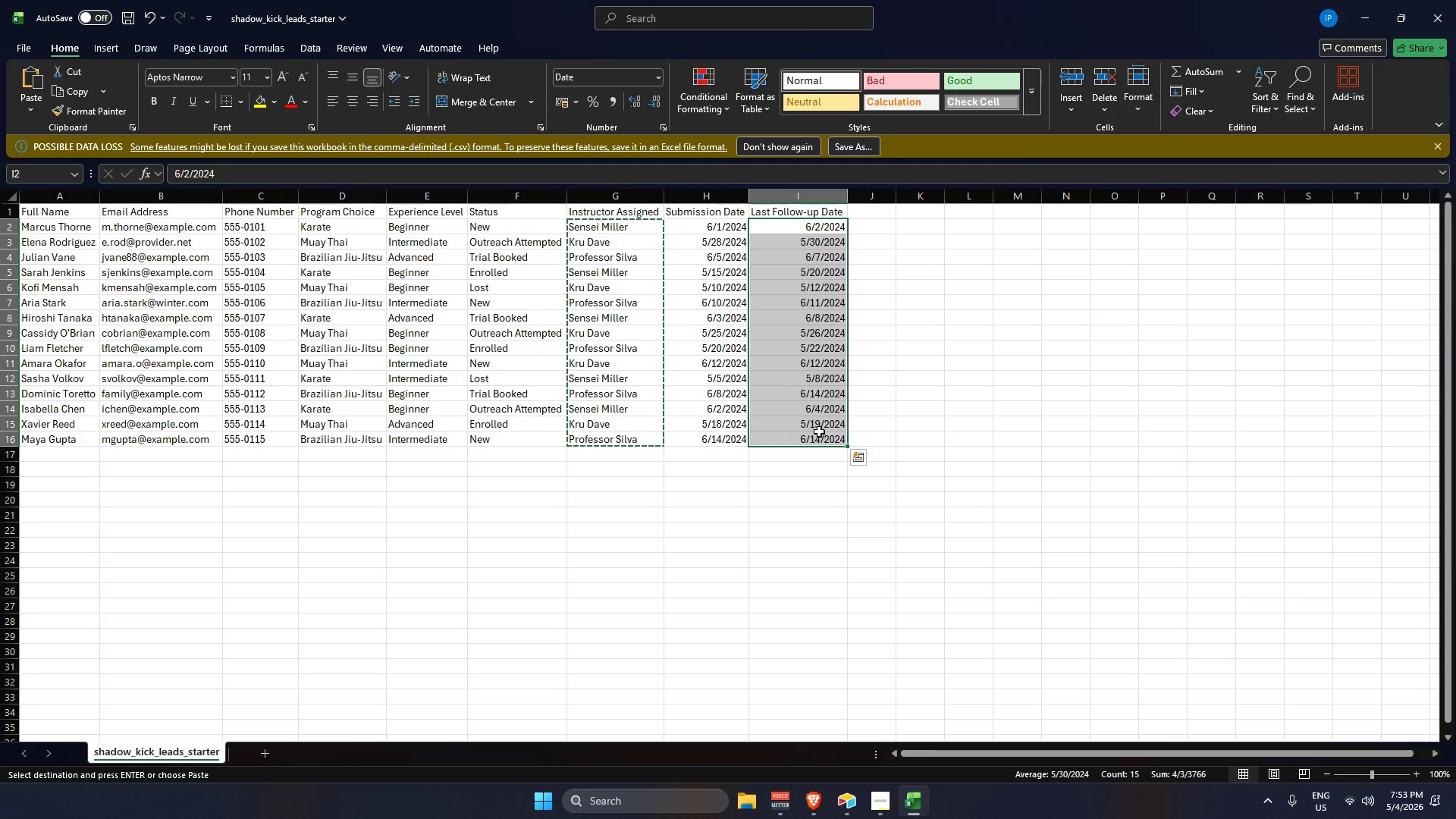 
key(Control+C)
 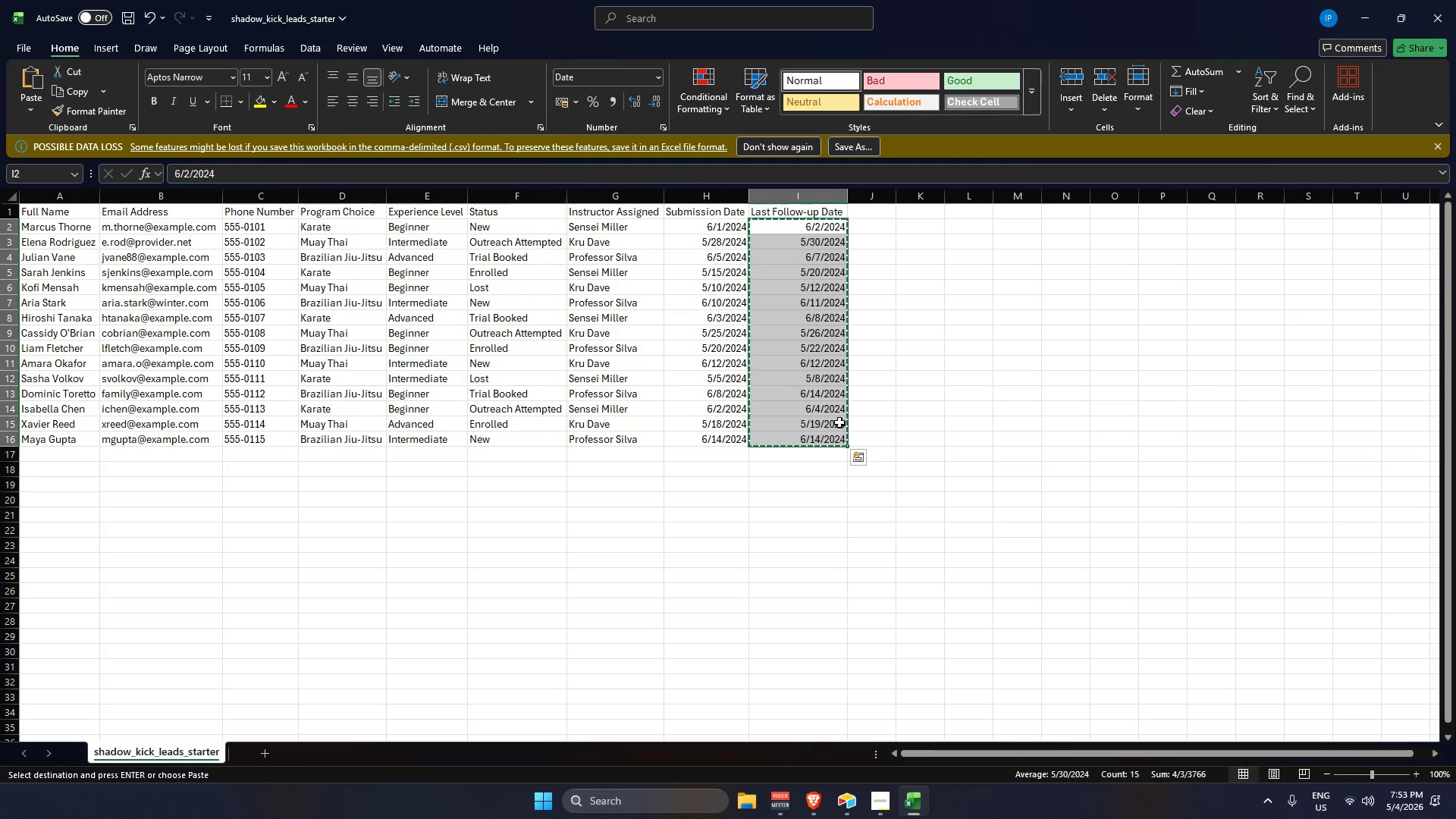 
key(Alt+AltLeft)
 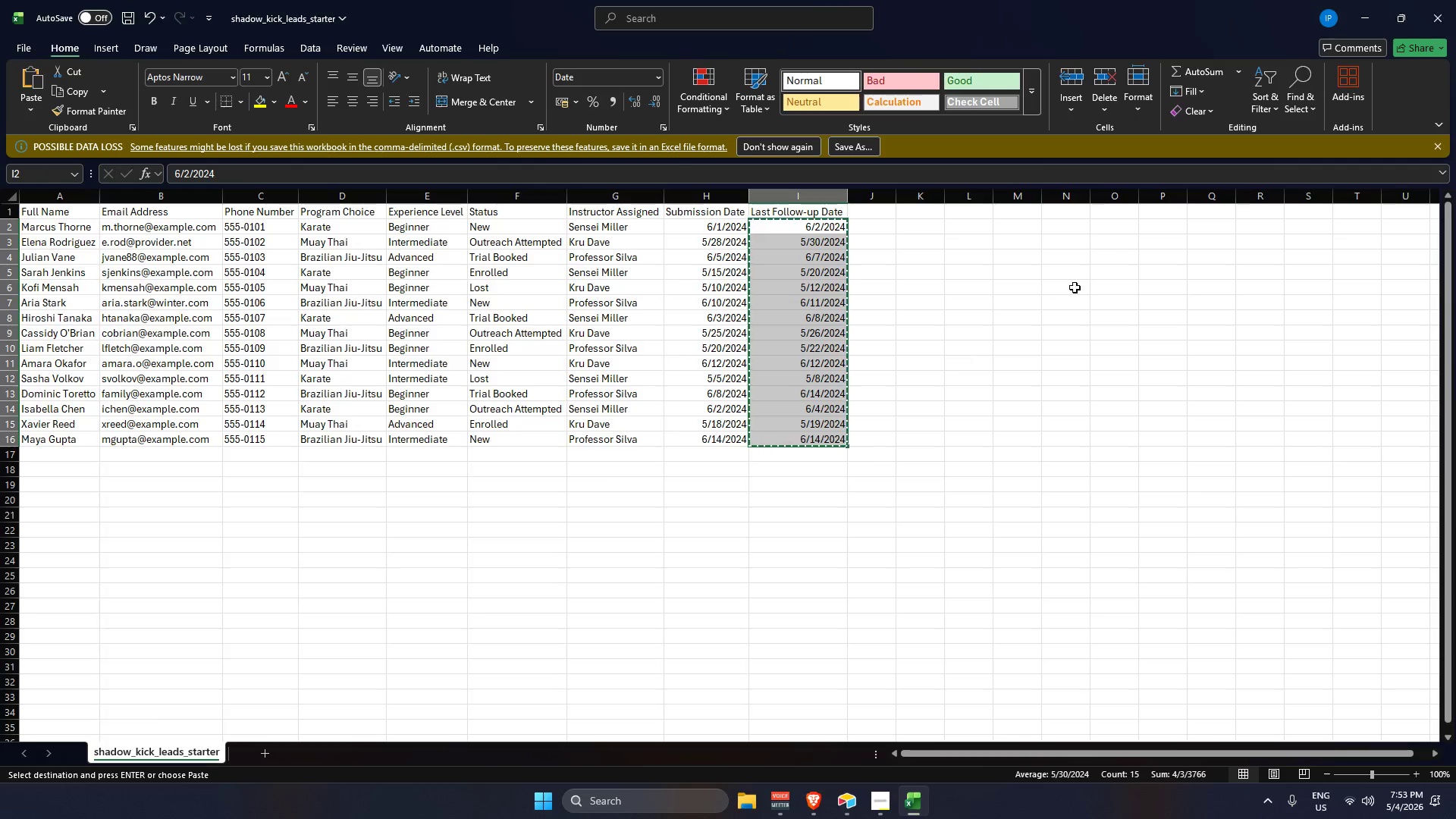 
key(Alt+Tab)
 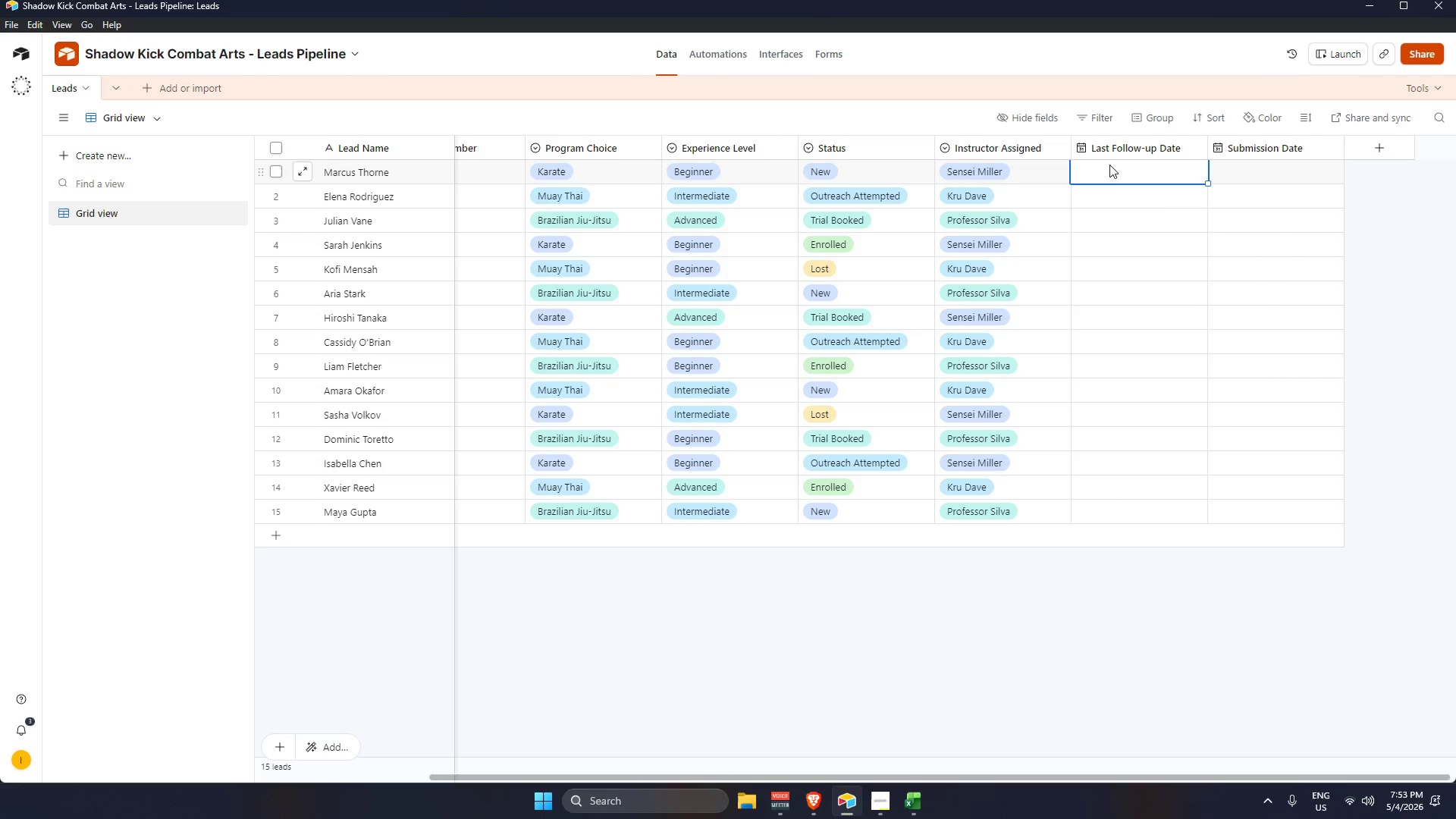 
key(Control+V)
 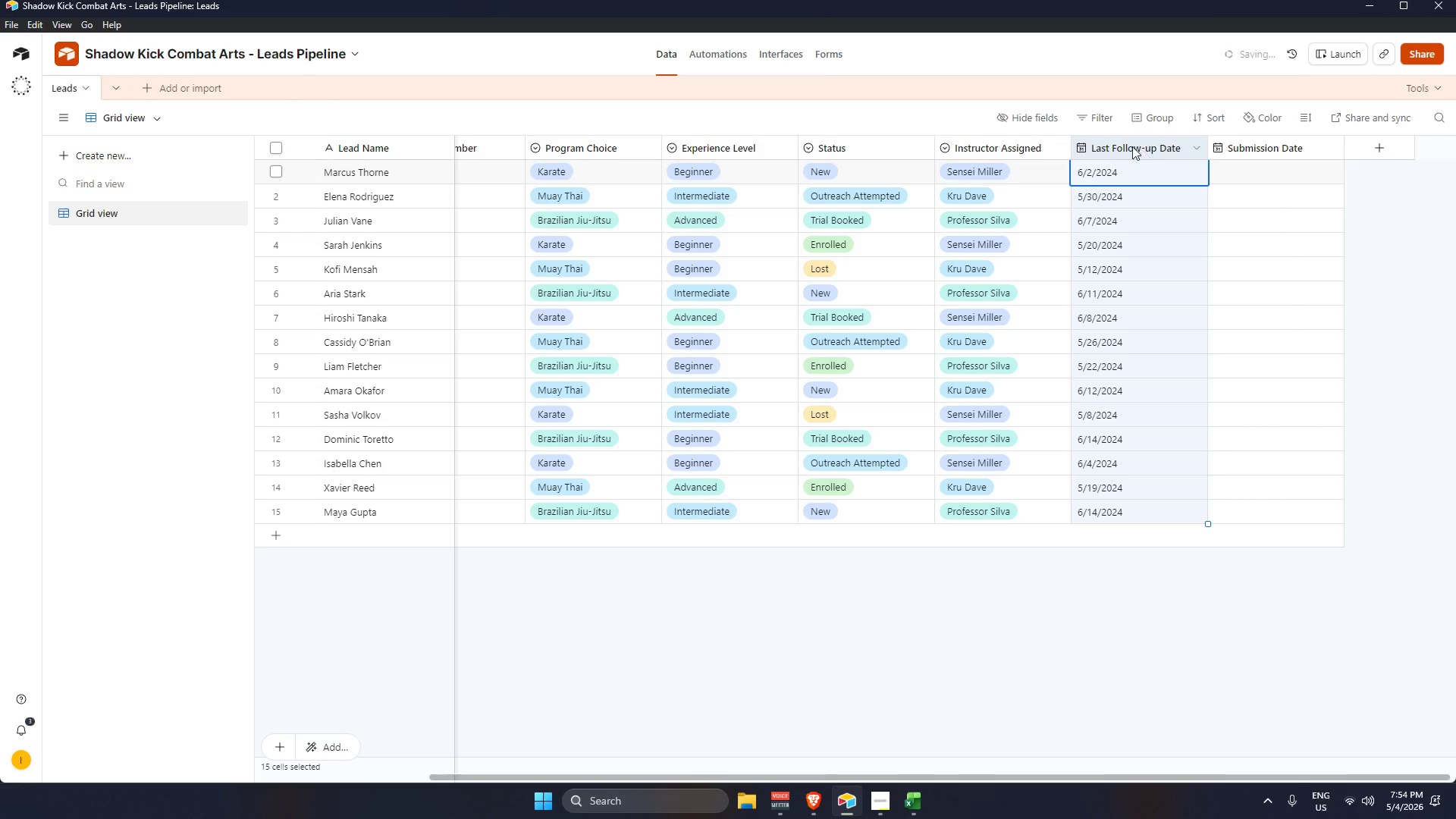 
left_click_drag(start_coordinate=[1124, 145], to_coordinate=[1282, 156])
 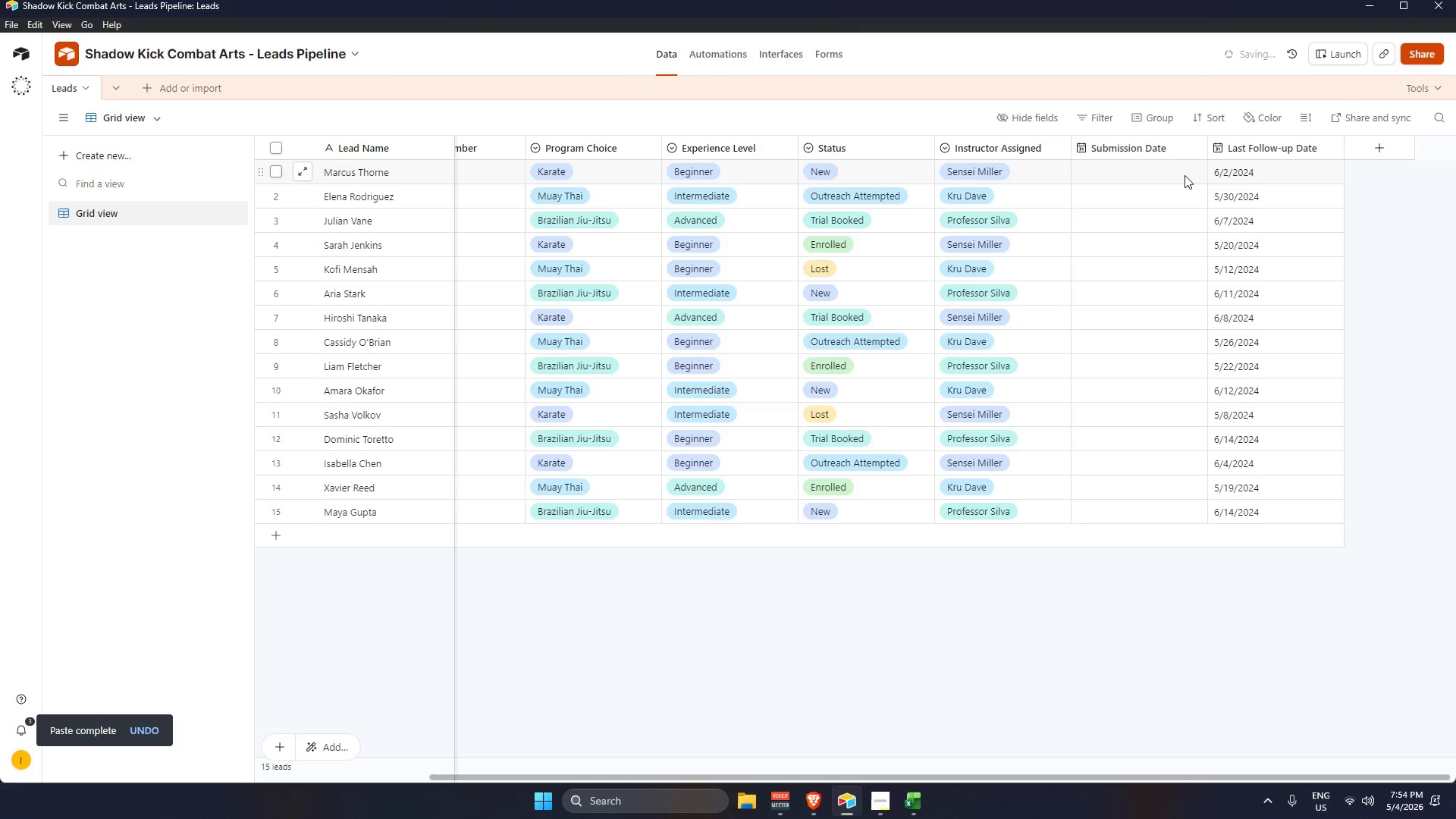 
key(Alt+AltLeft)
 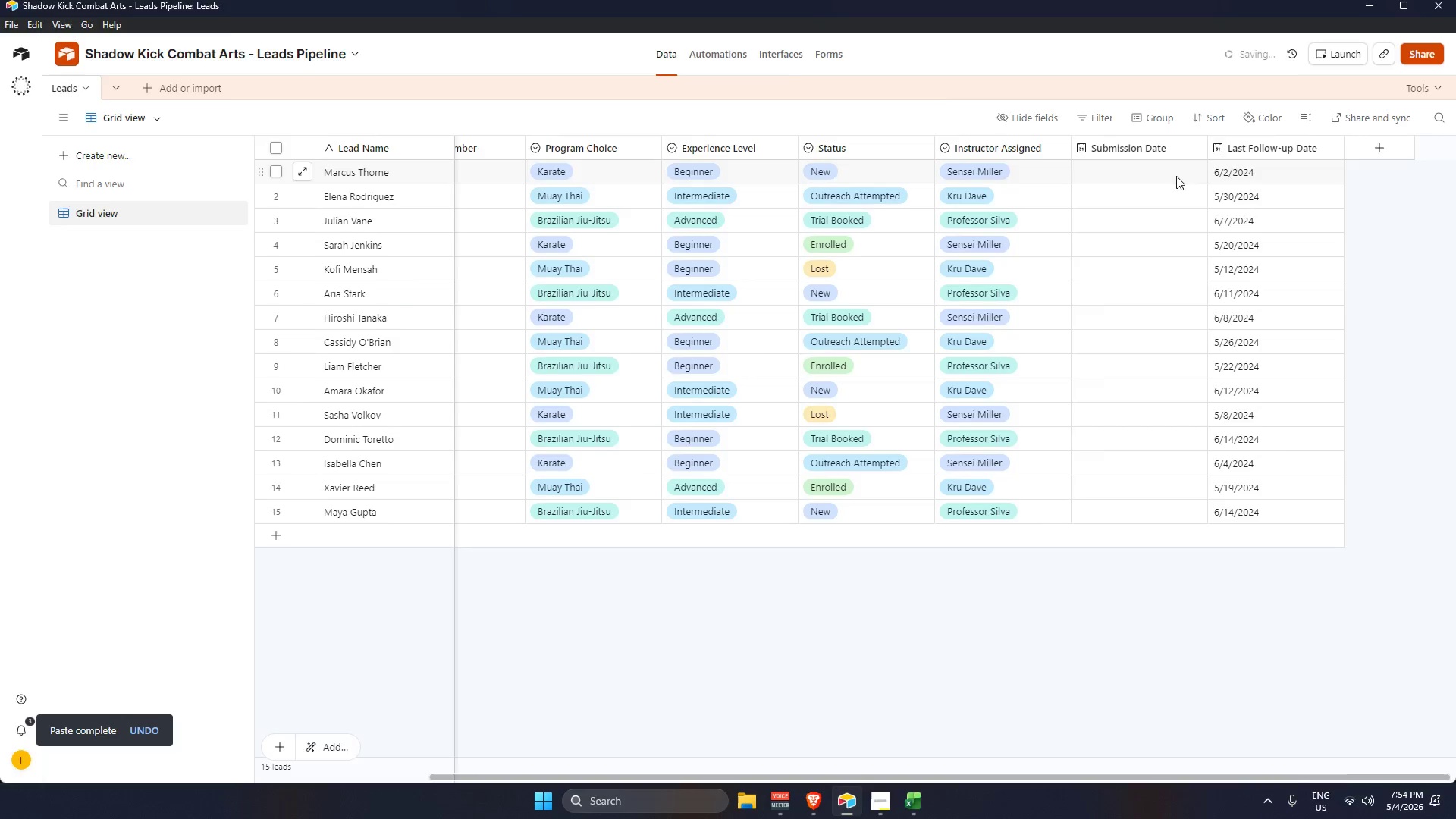 
key(Alt+Tab)
 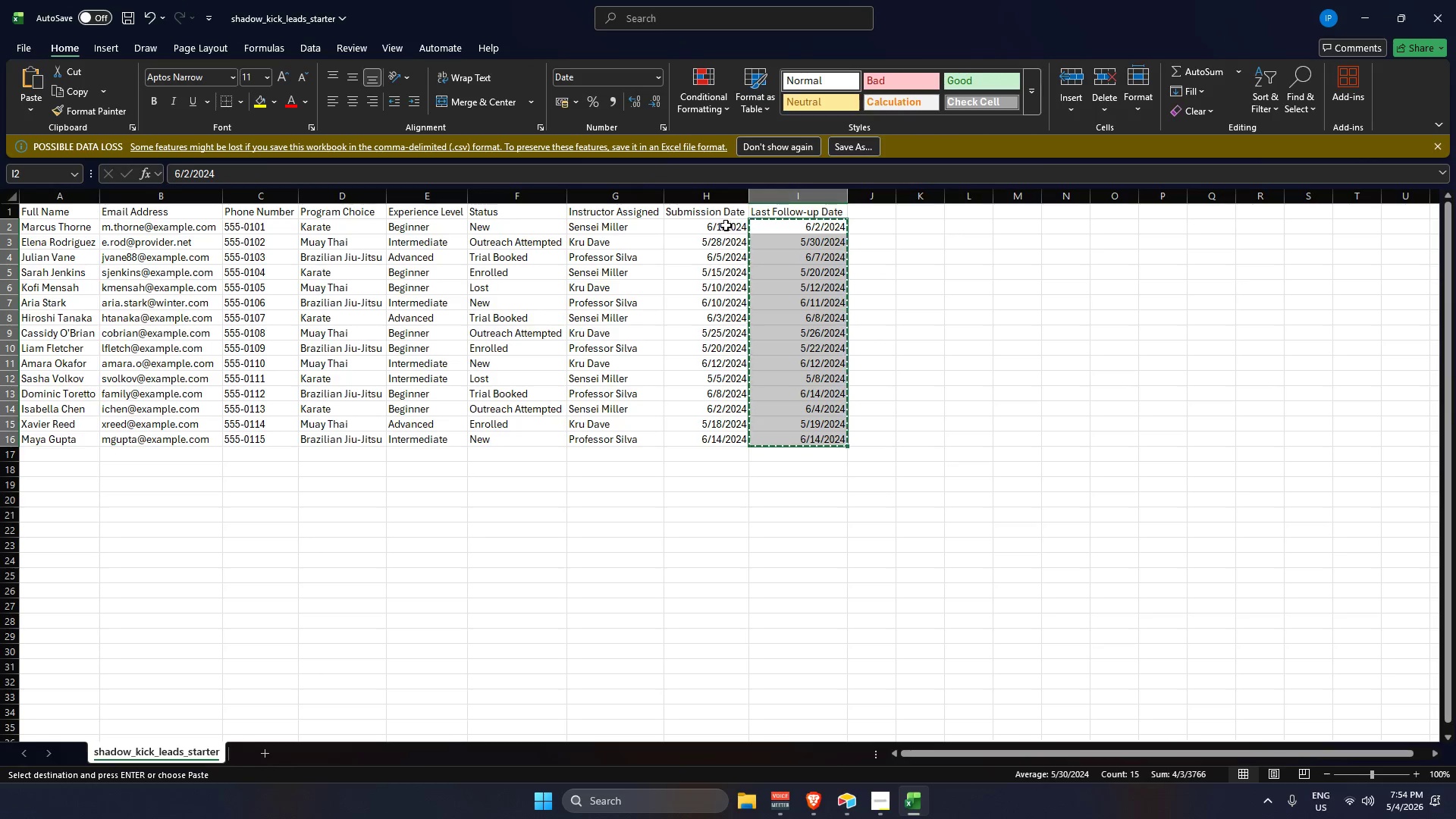 
left_click_drag(start_coordinate=[712, 231], to_coordinate=[724, 438])
 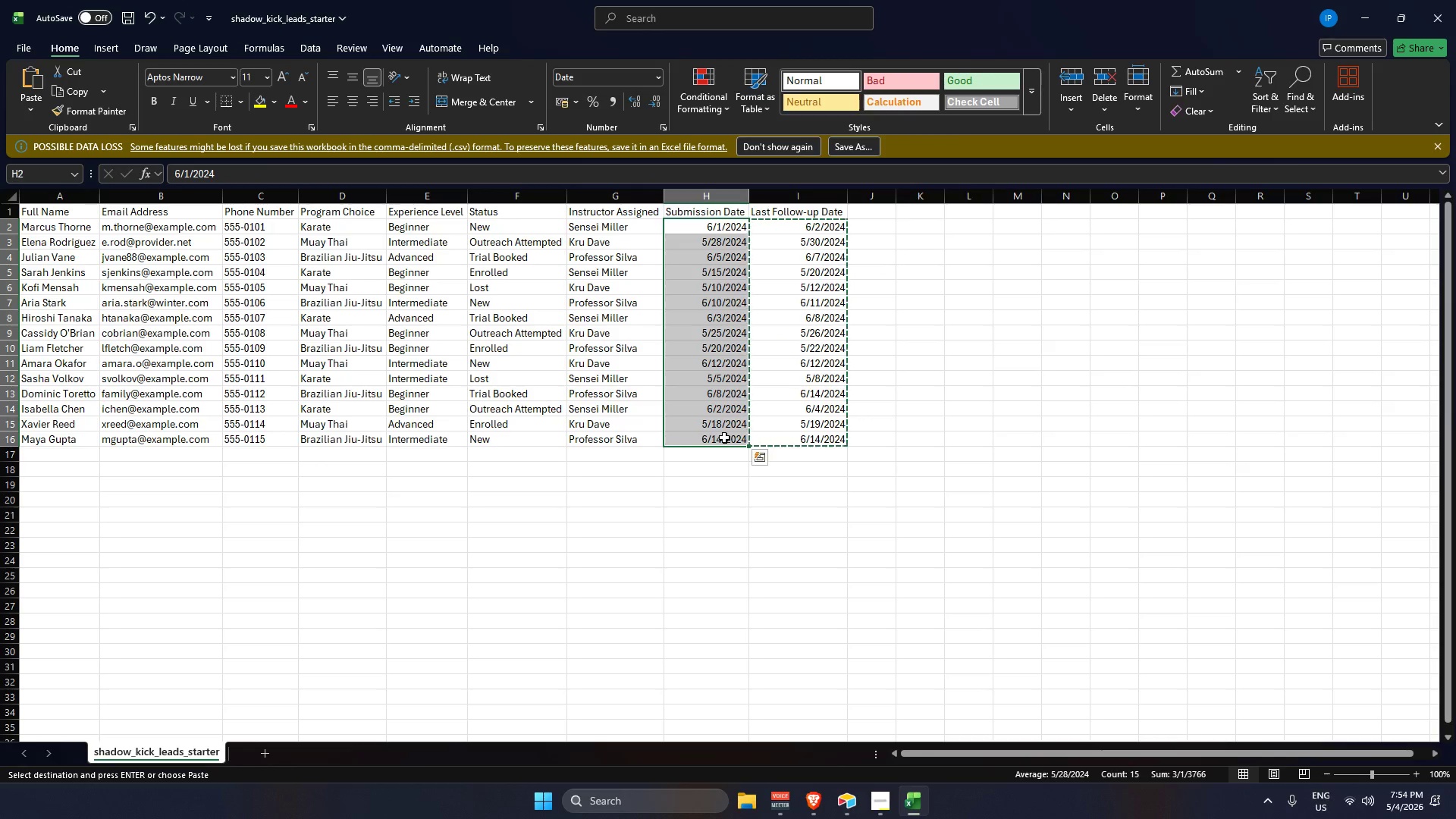 
key(Control+C)
 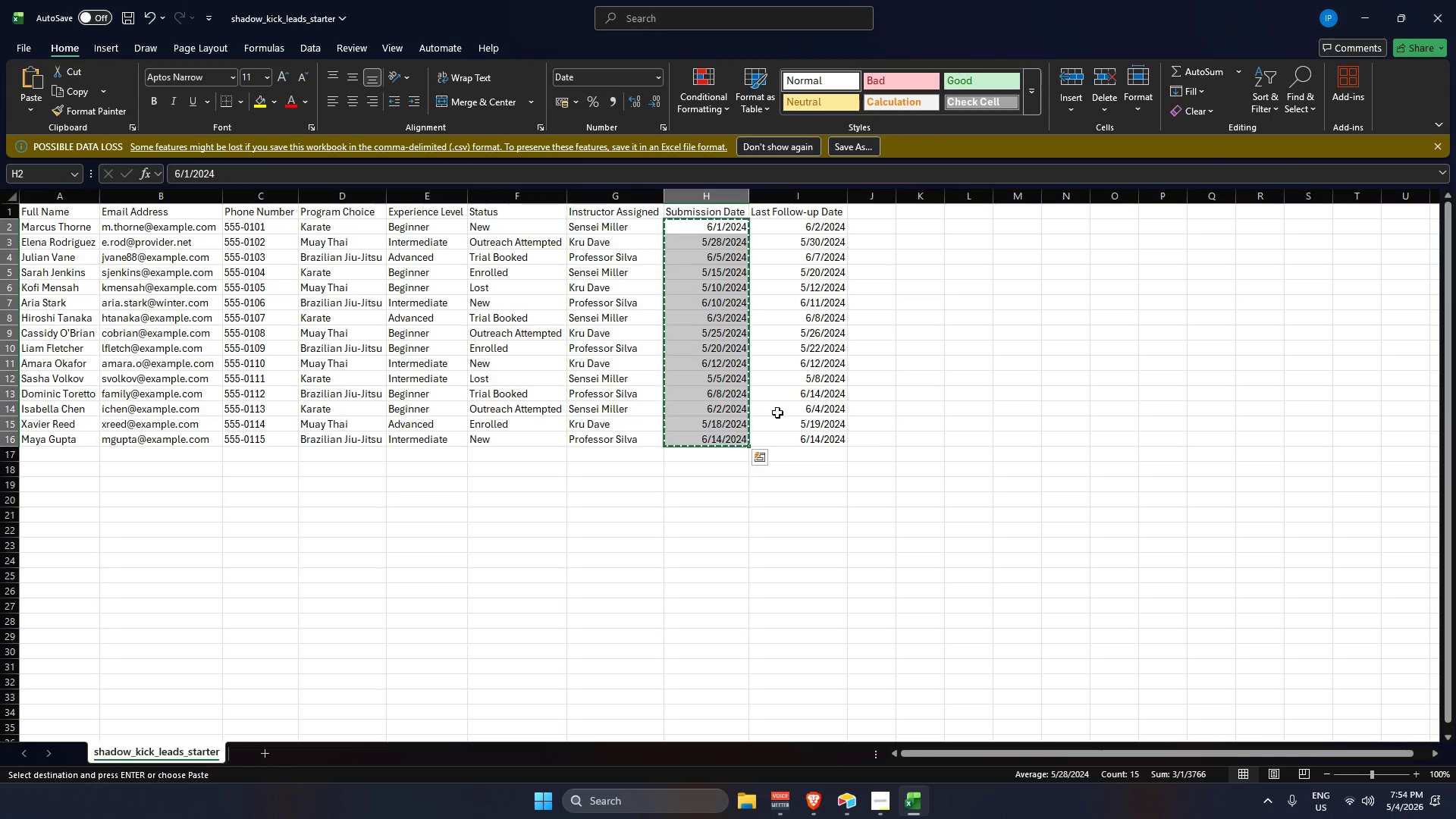 
key(Alt+AltLeft)
 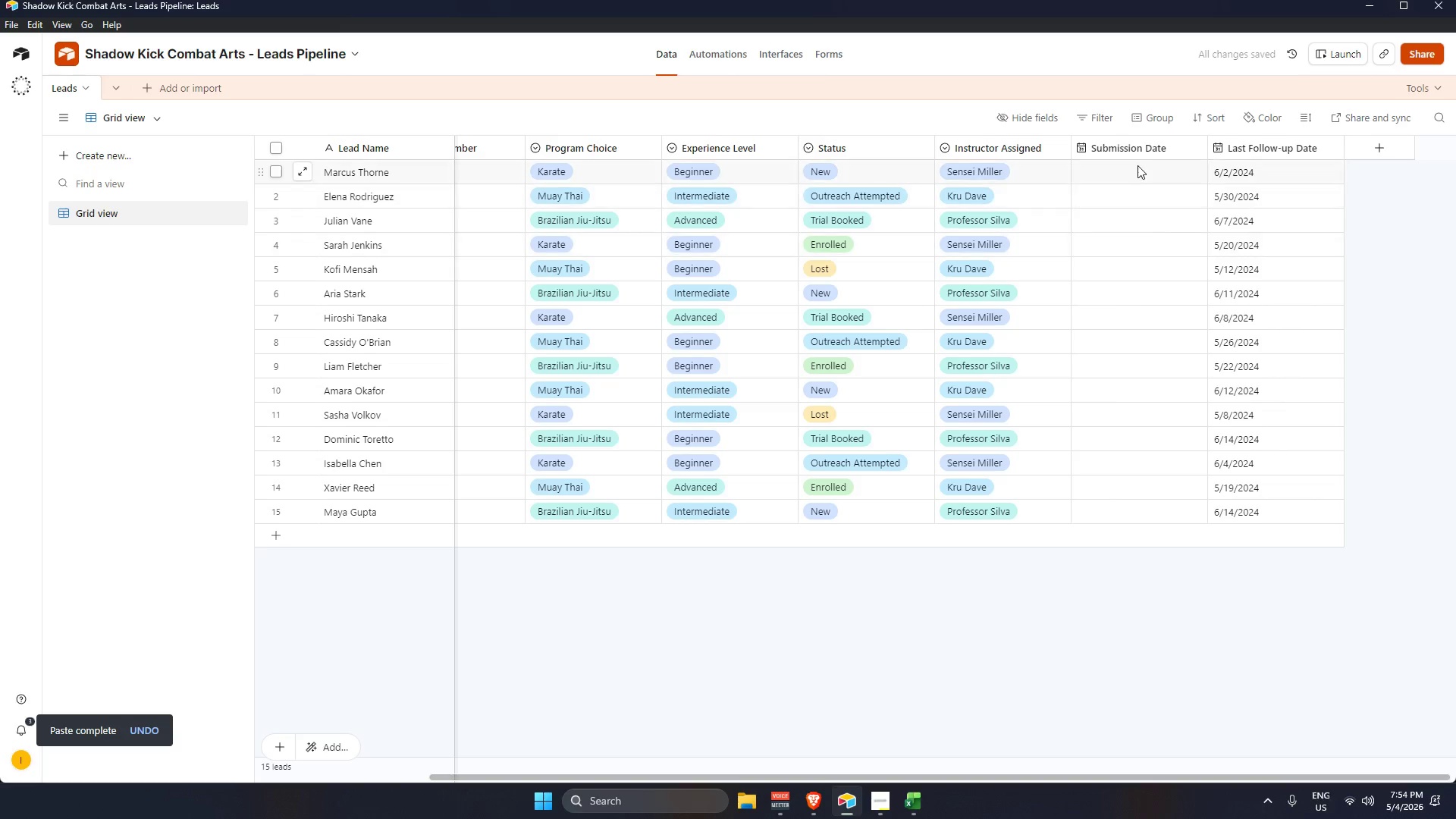 
key(Alt+Tab)
 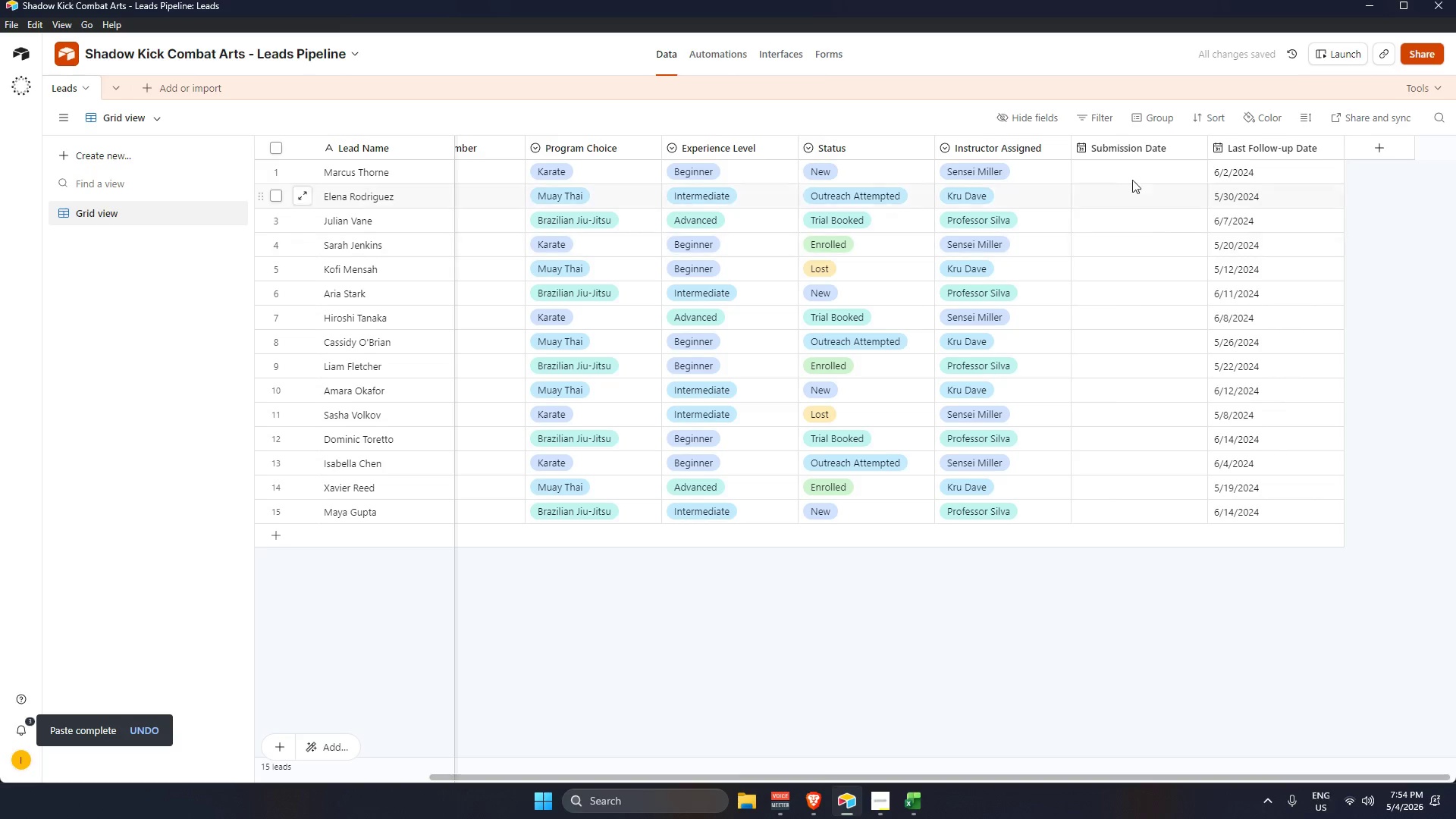 
left_click([1135, 162])
 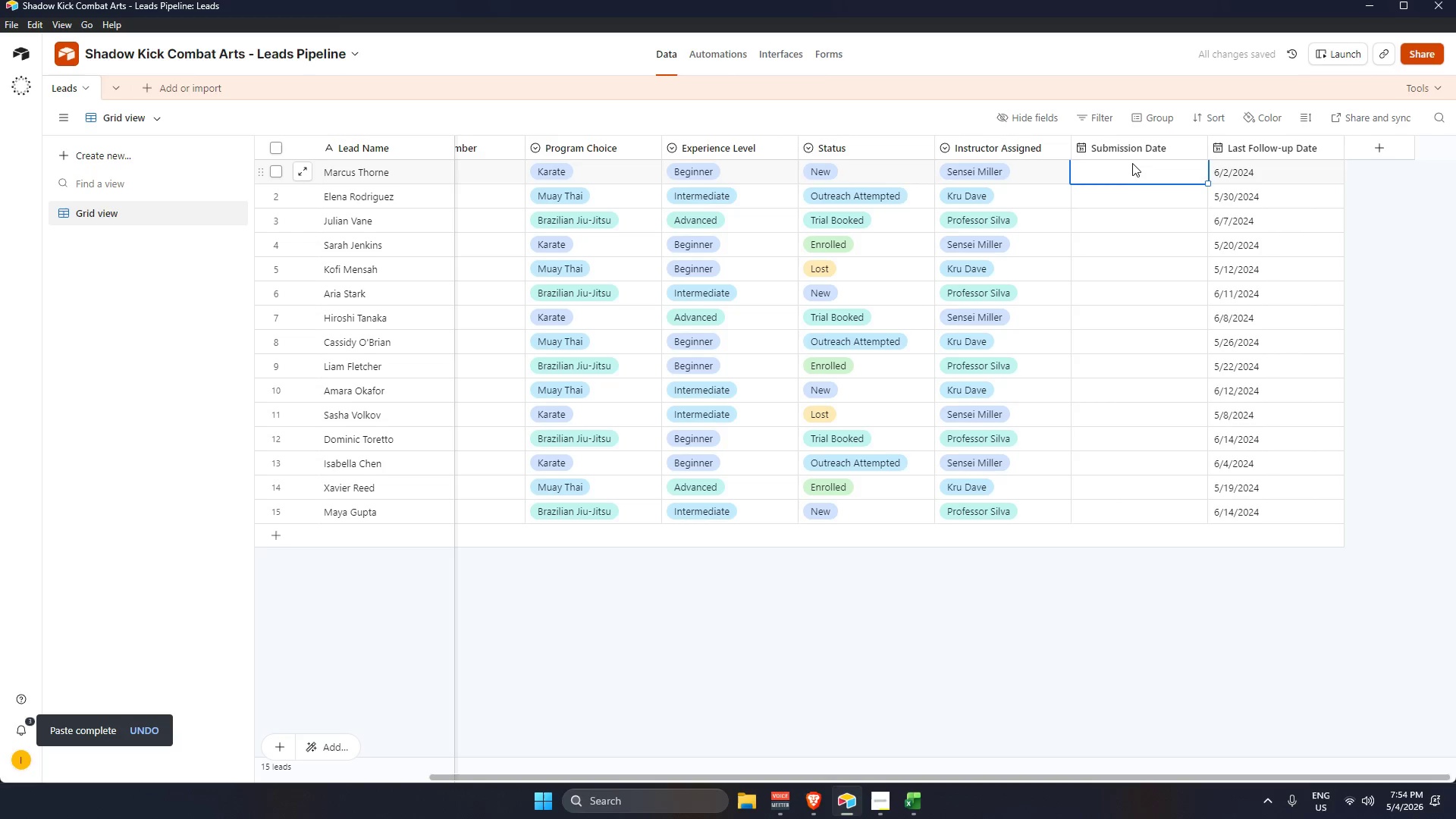 
key(Control+V)
 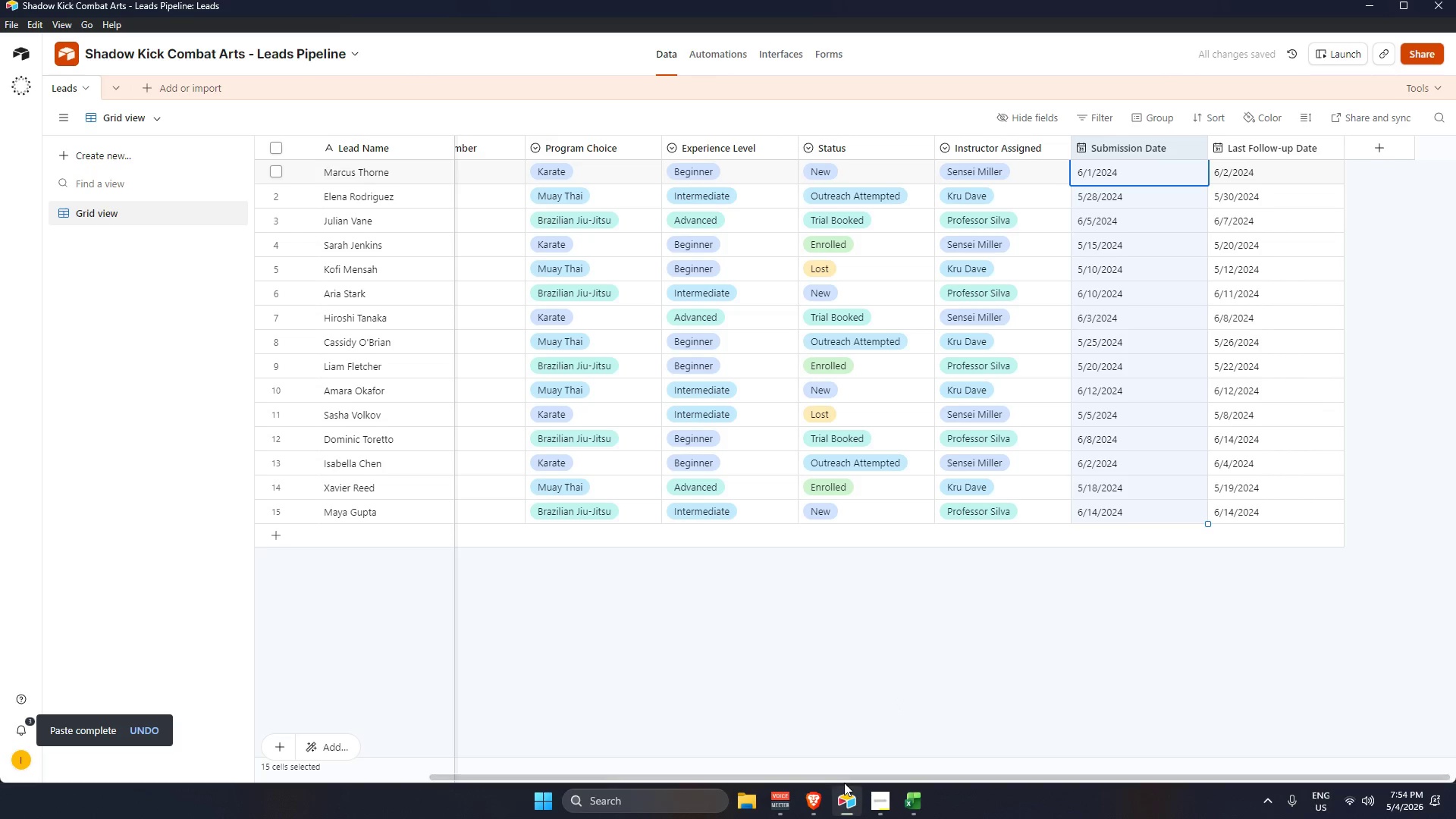 
left_click_drag(start_coordinate=[843, 778], to_coordinate=[535, 754])
 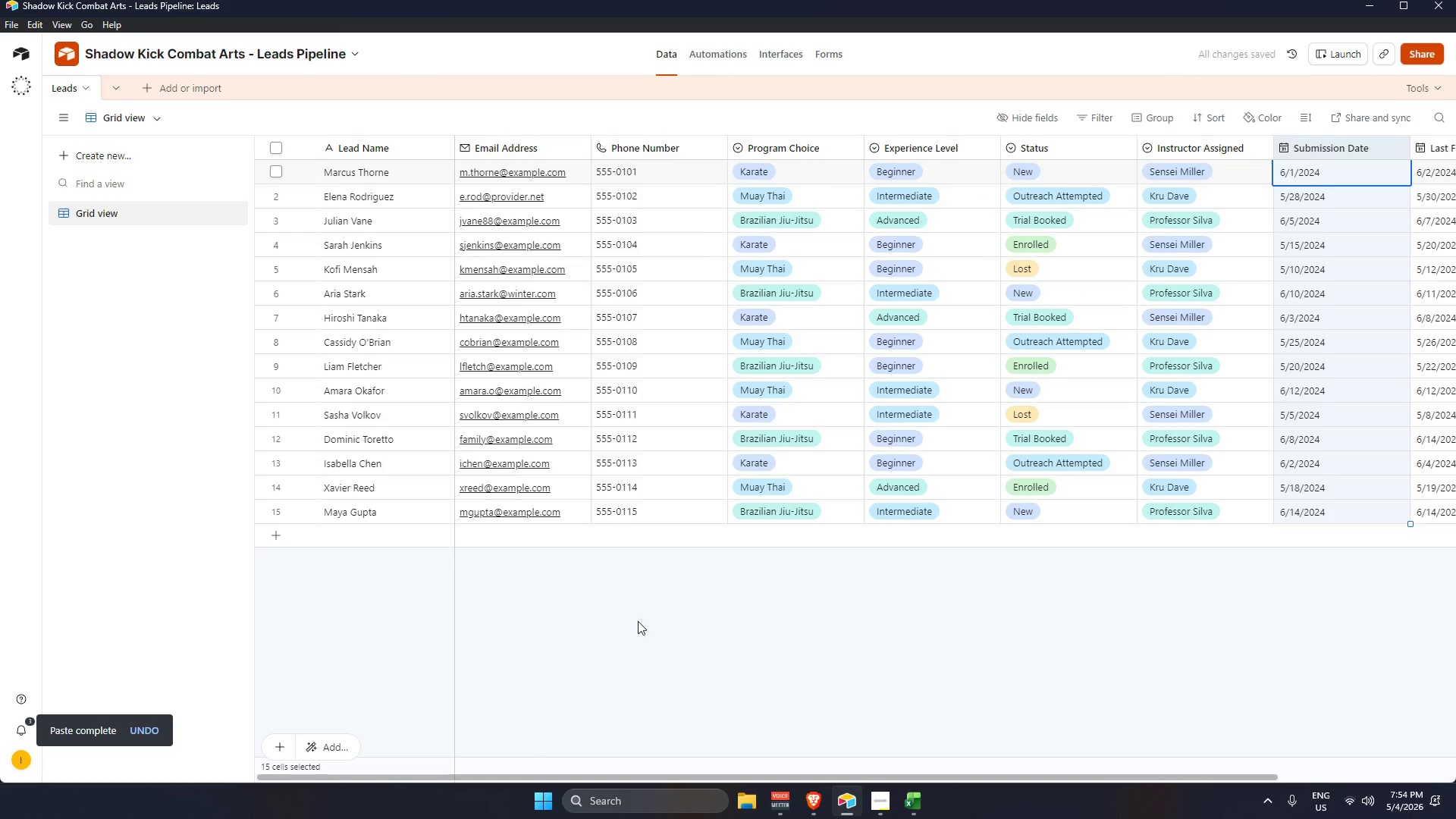 
left_click([638, 621])
 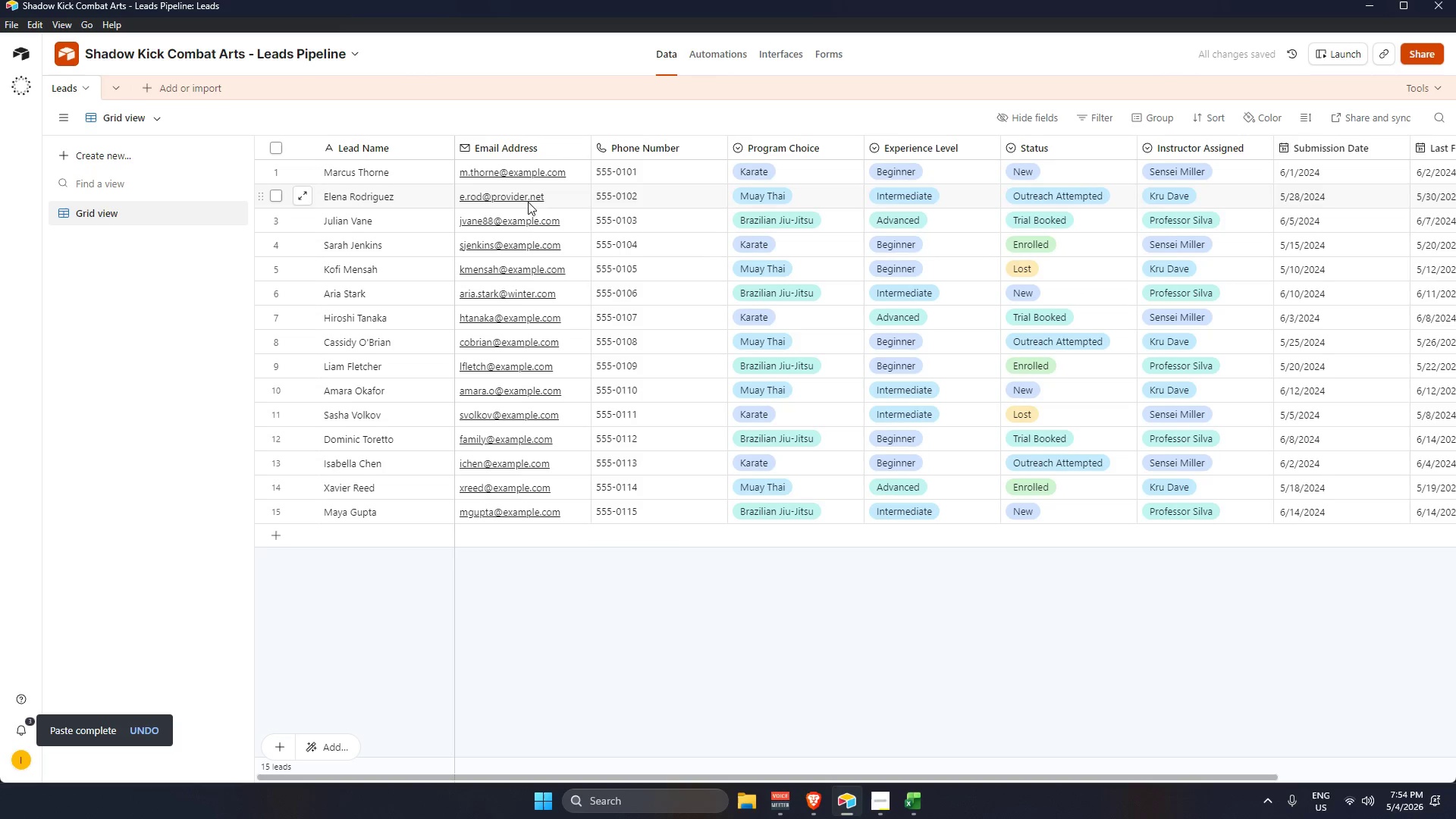 
key(Alt+AltLeft)
 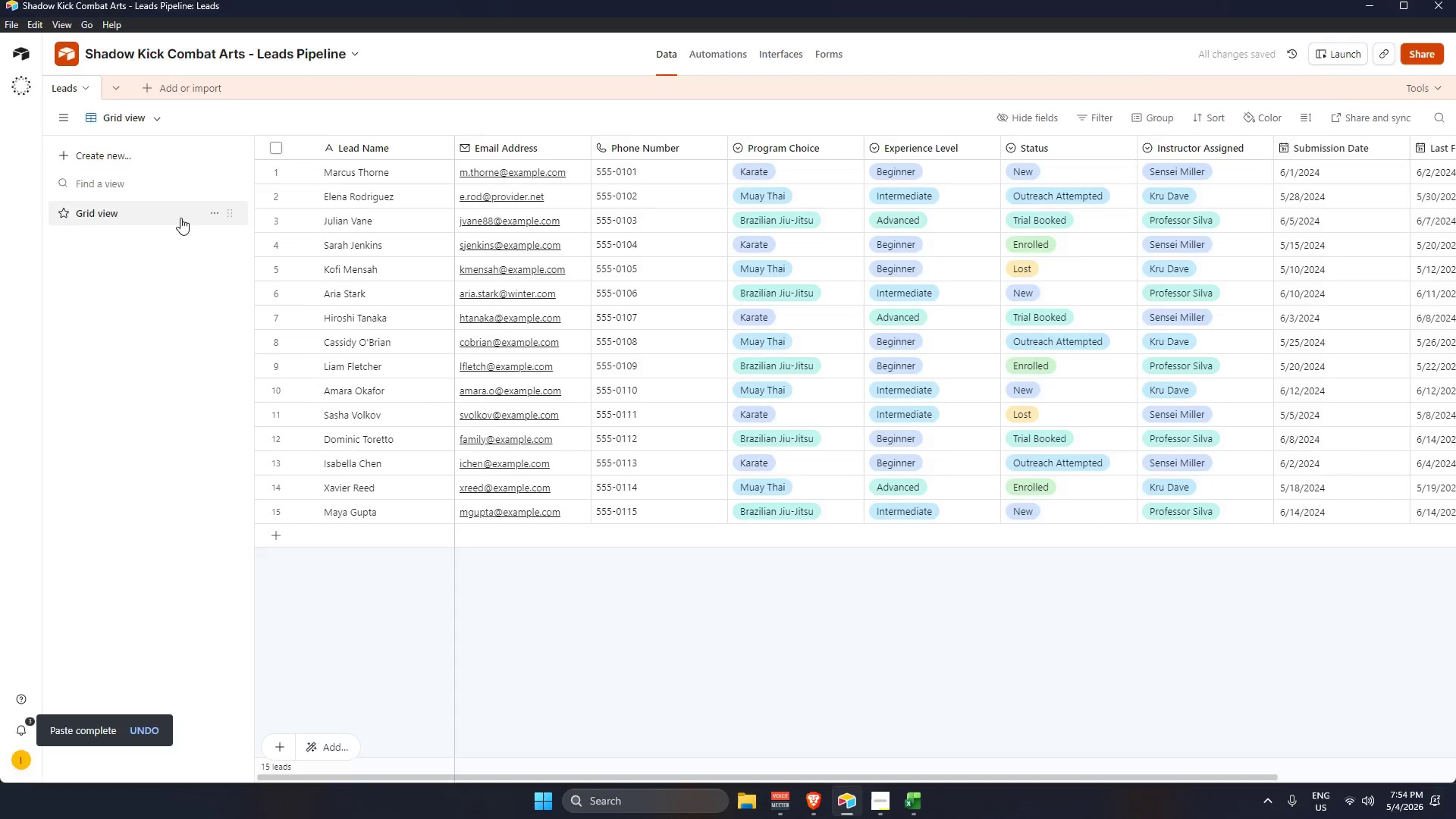 
key(Alt+Tab)
 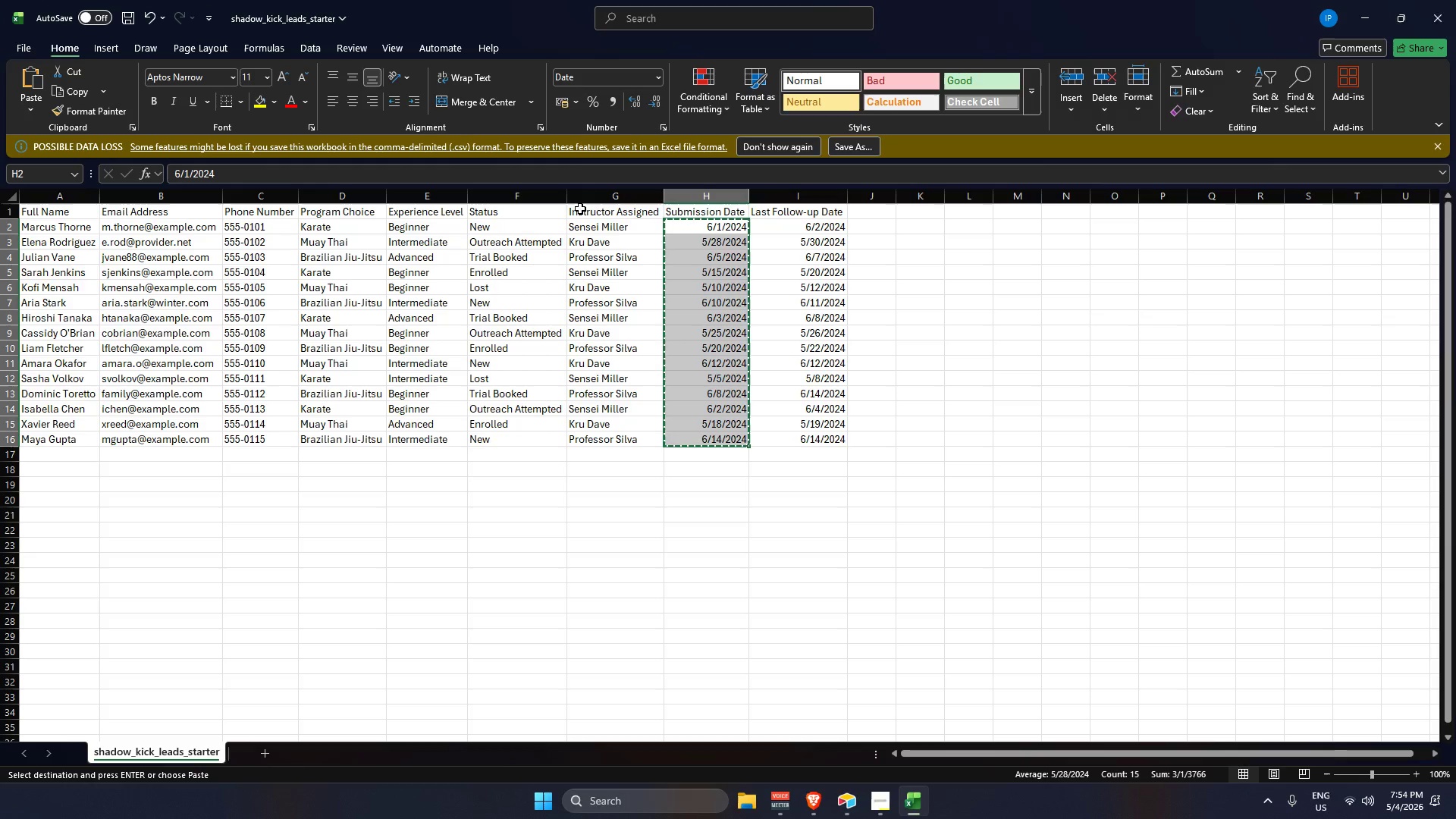 
key(Alt+AltLeft)
 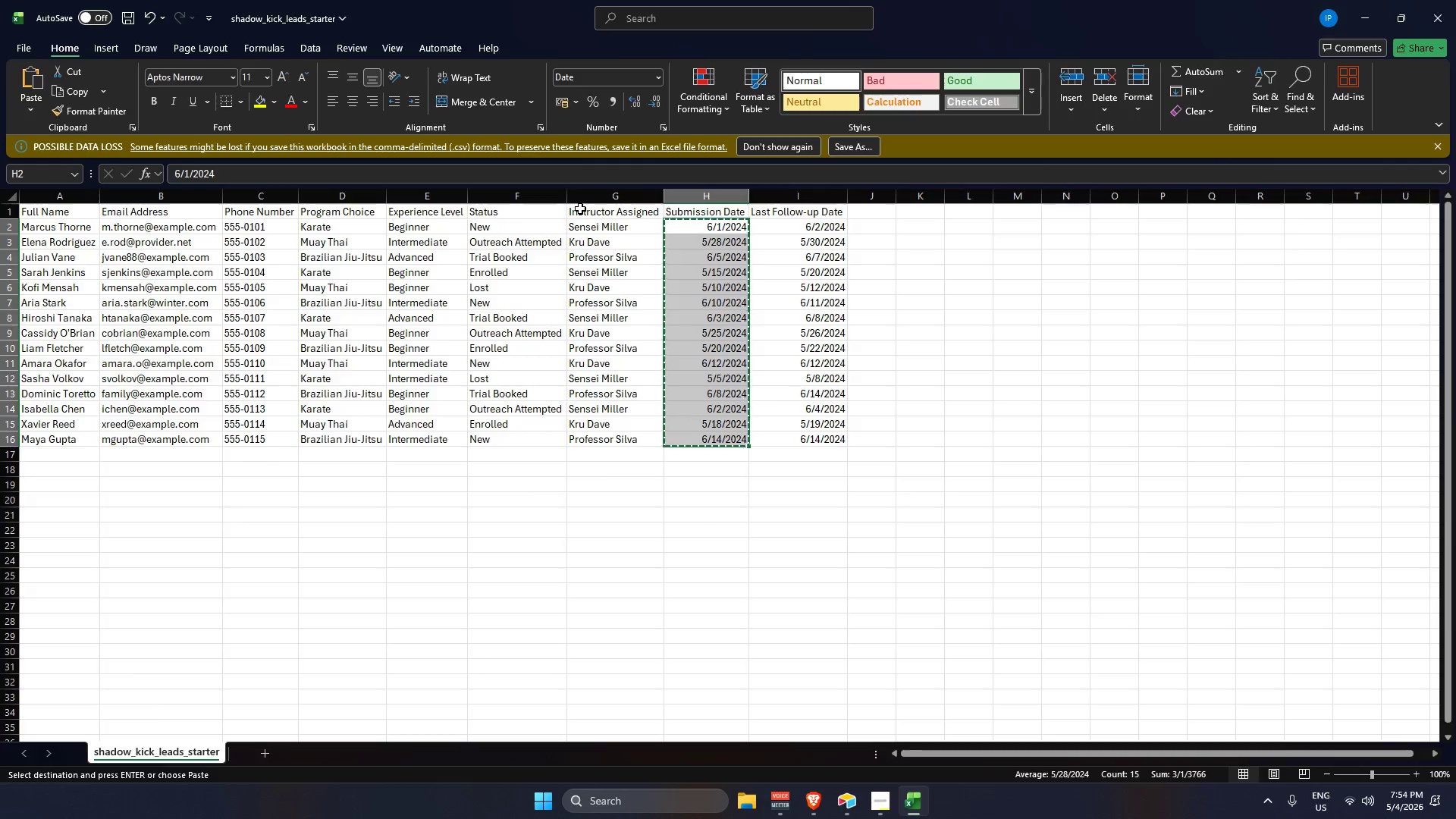 
key(Alt+Tab)
 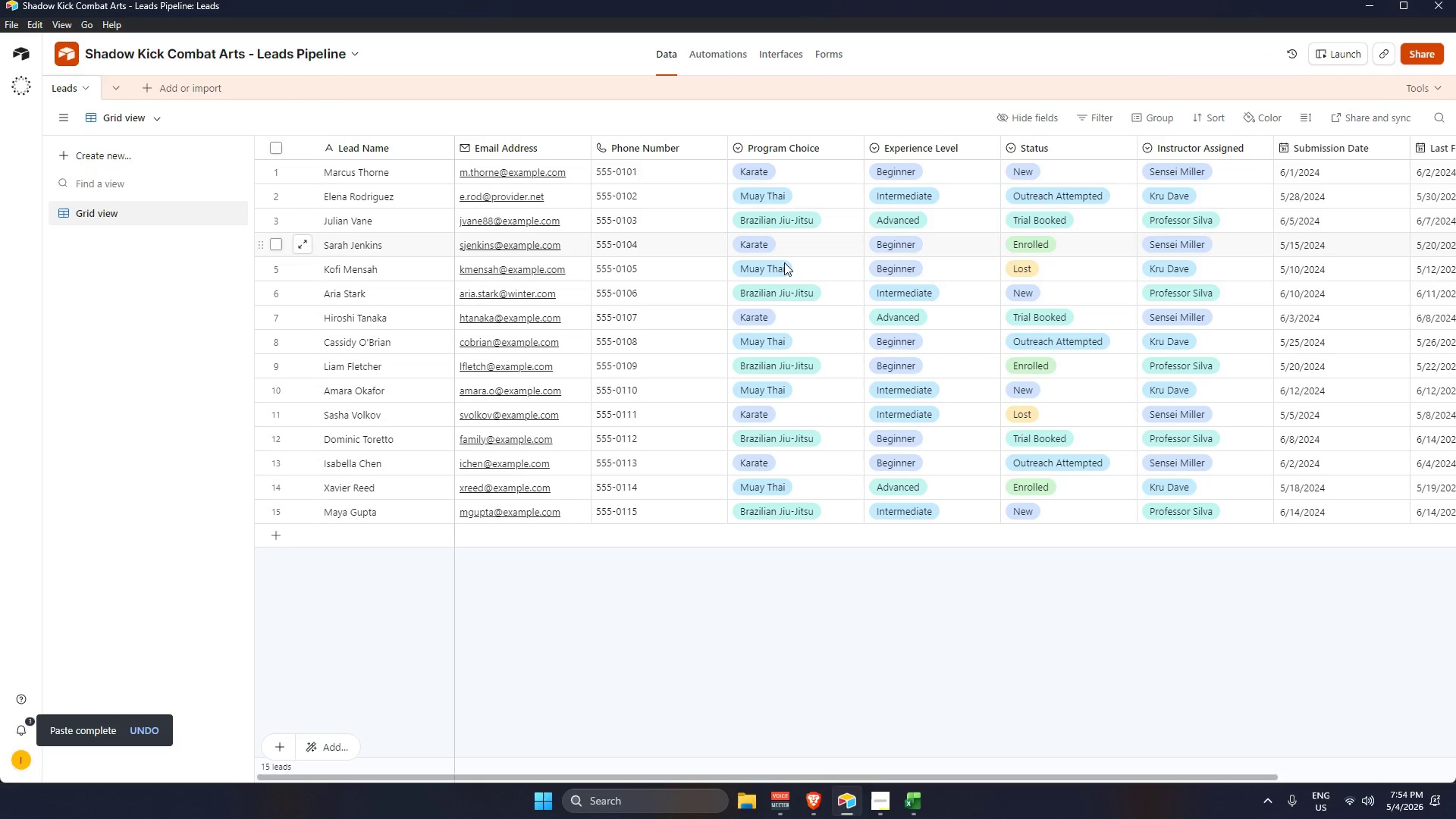 
key(Alt+AltLeft)
 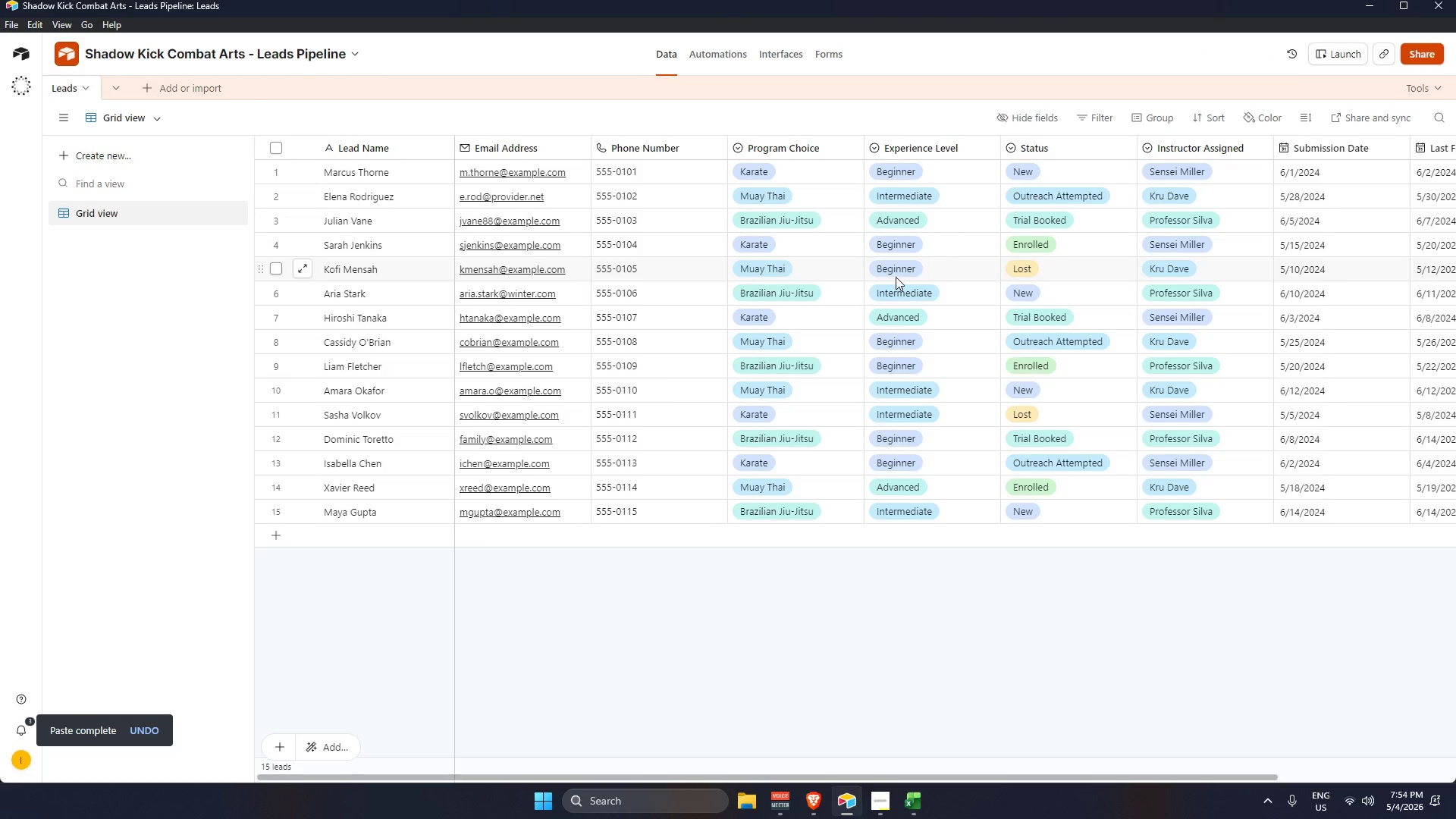 
key(Alt+Tab)
 